 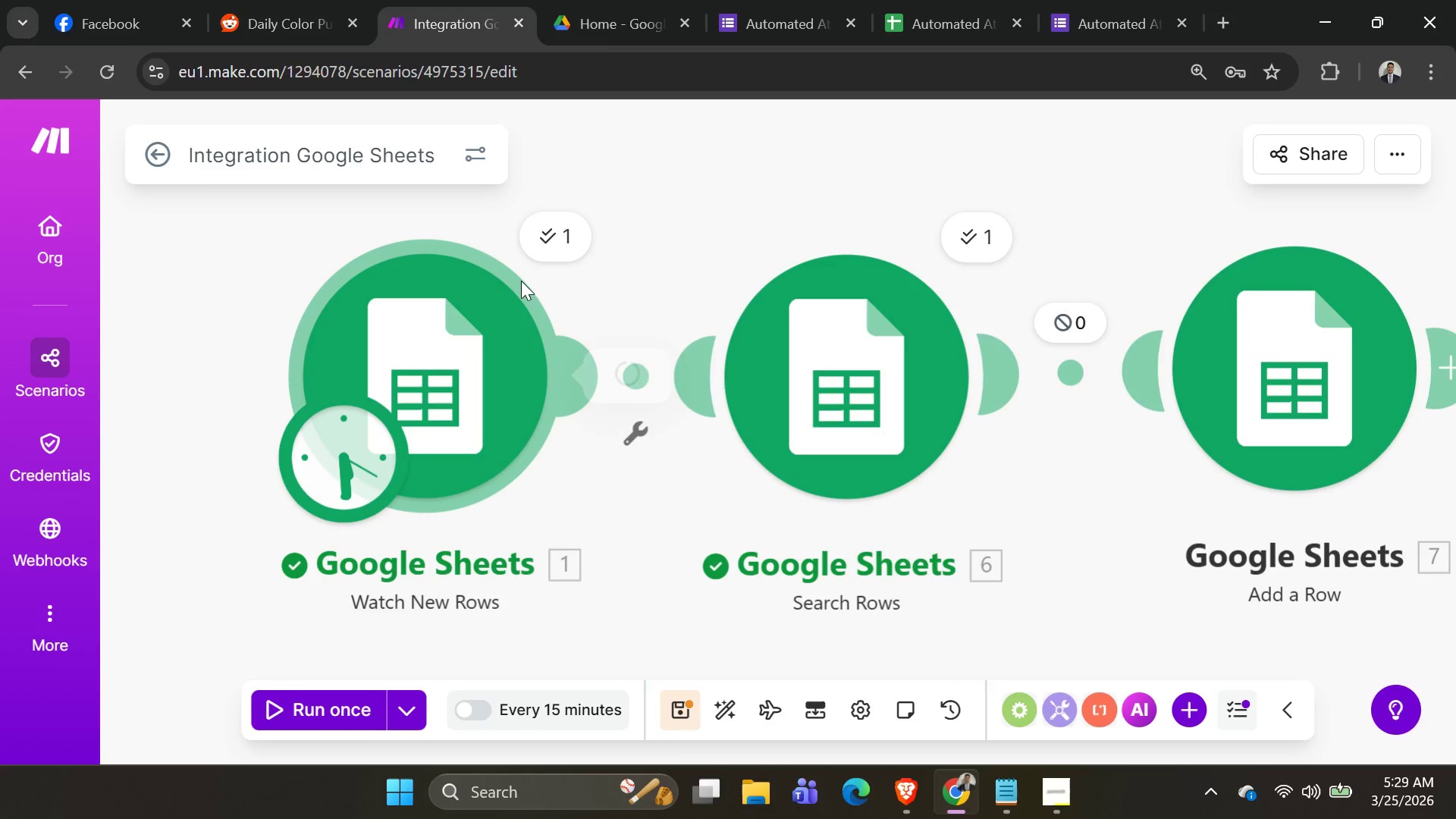 
left_click_drag(start_coordinate=[521, 281], to_coordinate=[533, 281])
 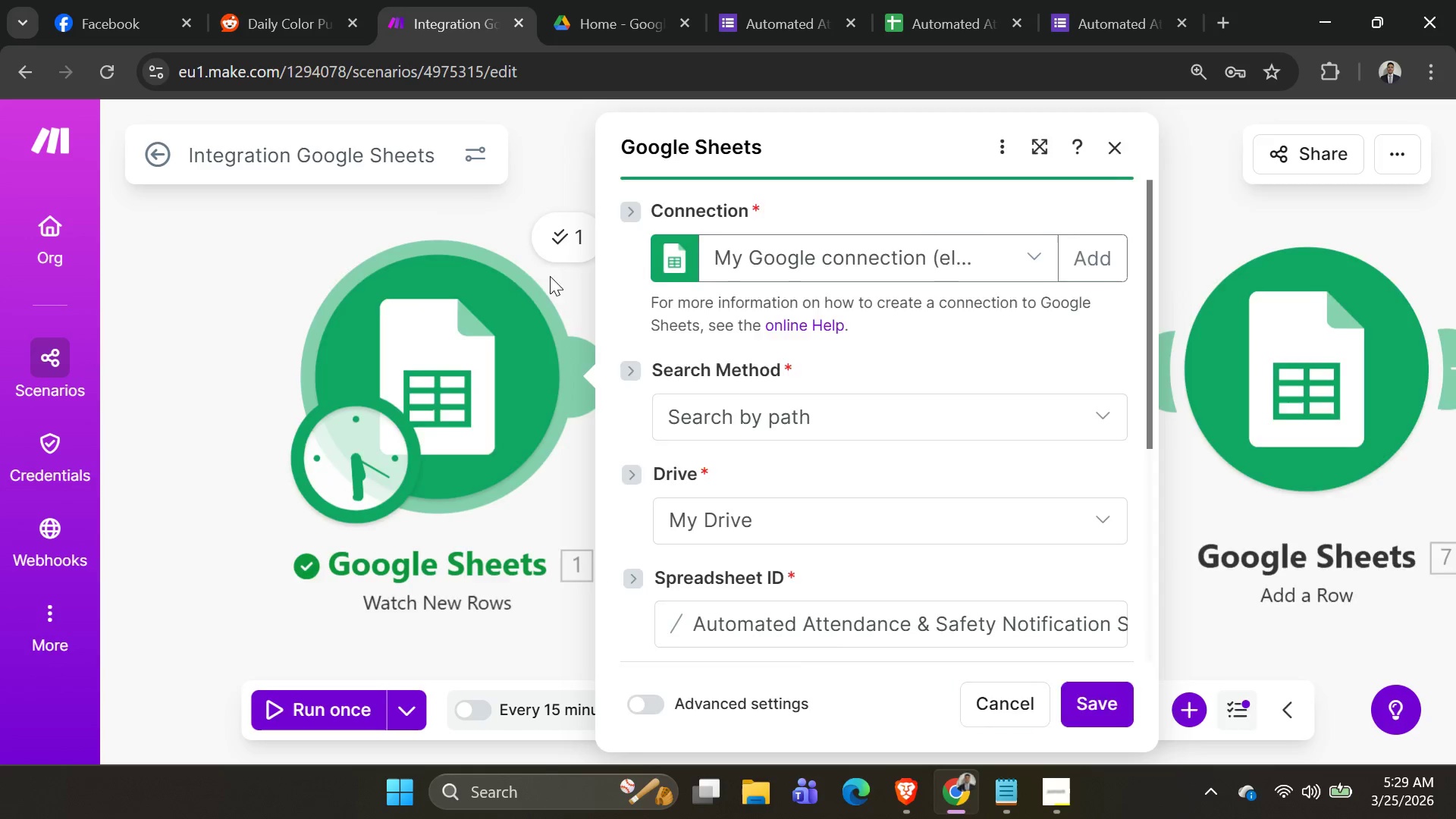 
left_click_drag(start_coordinate=[548, 276], to_coordinate=[617, 247])
 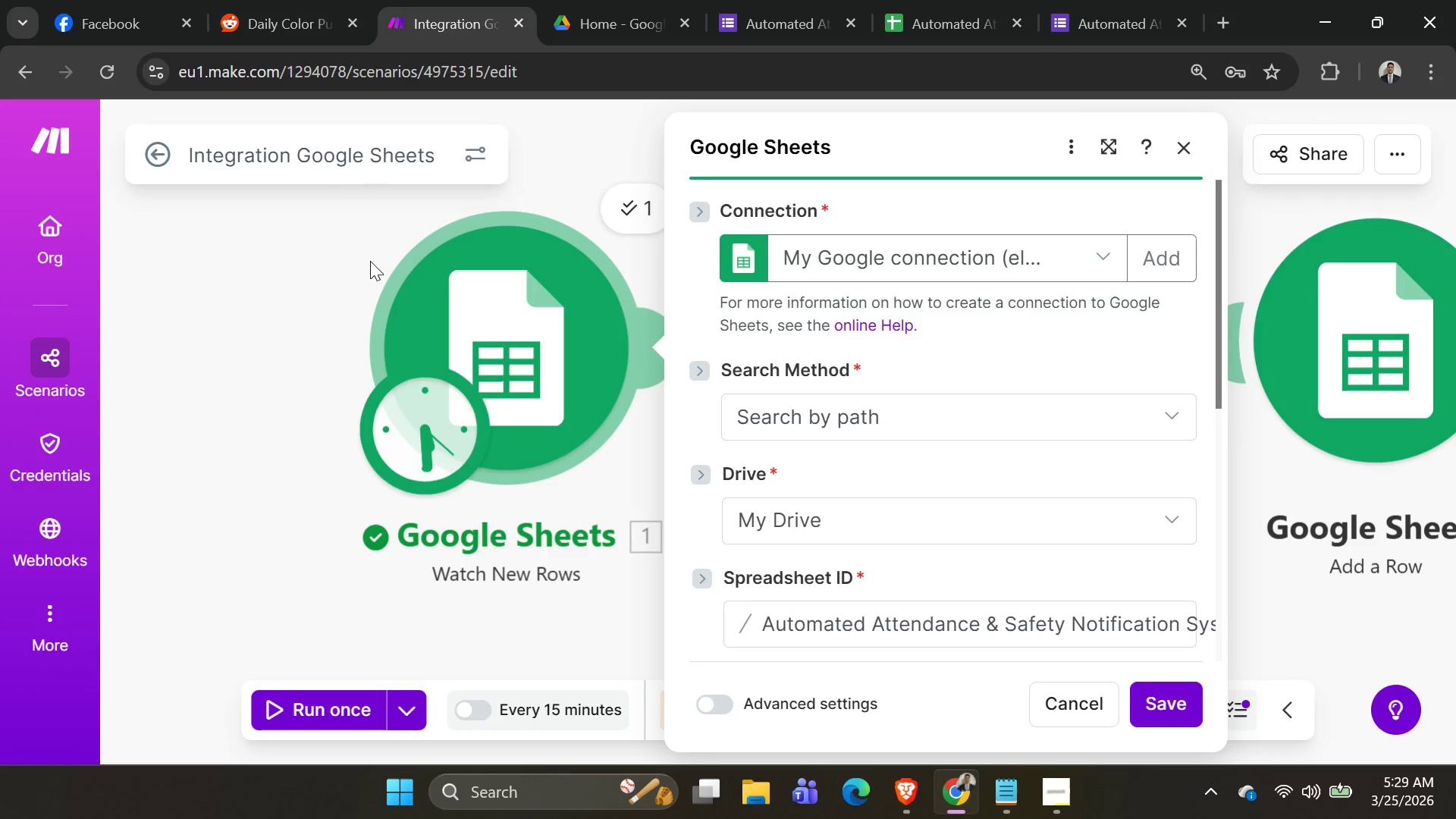 
left_click([356, 261])
 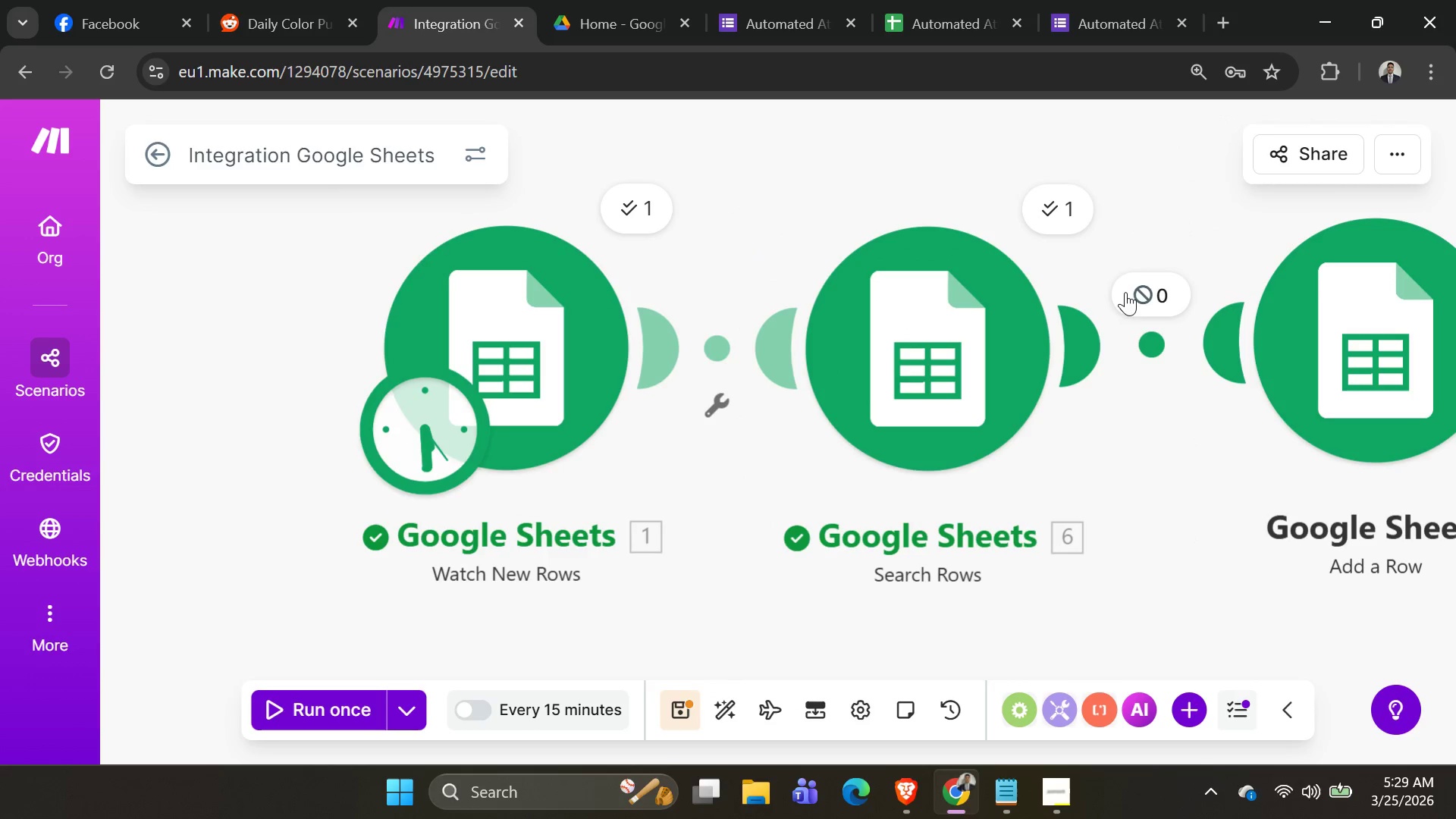 
left_click([1150, 293])
 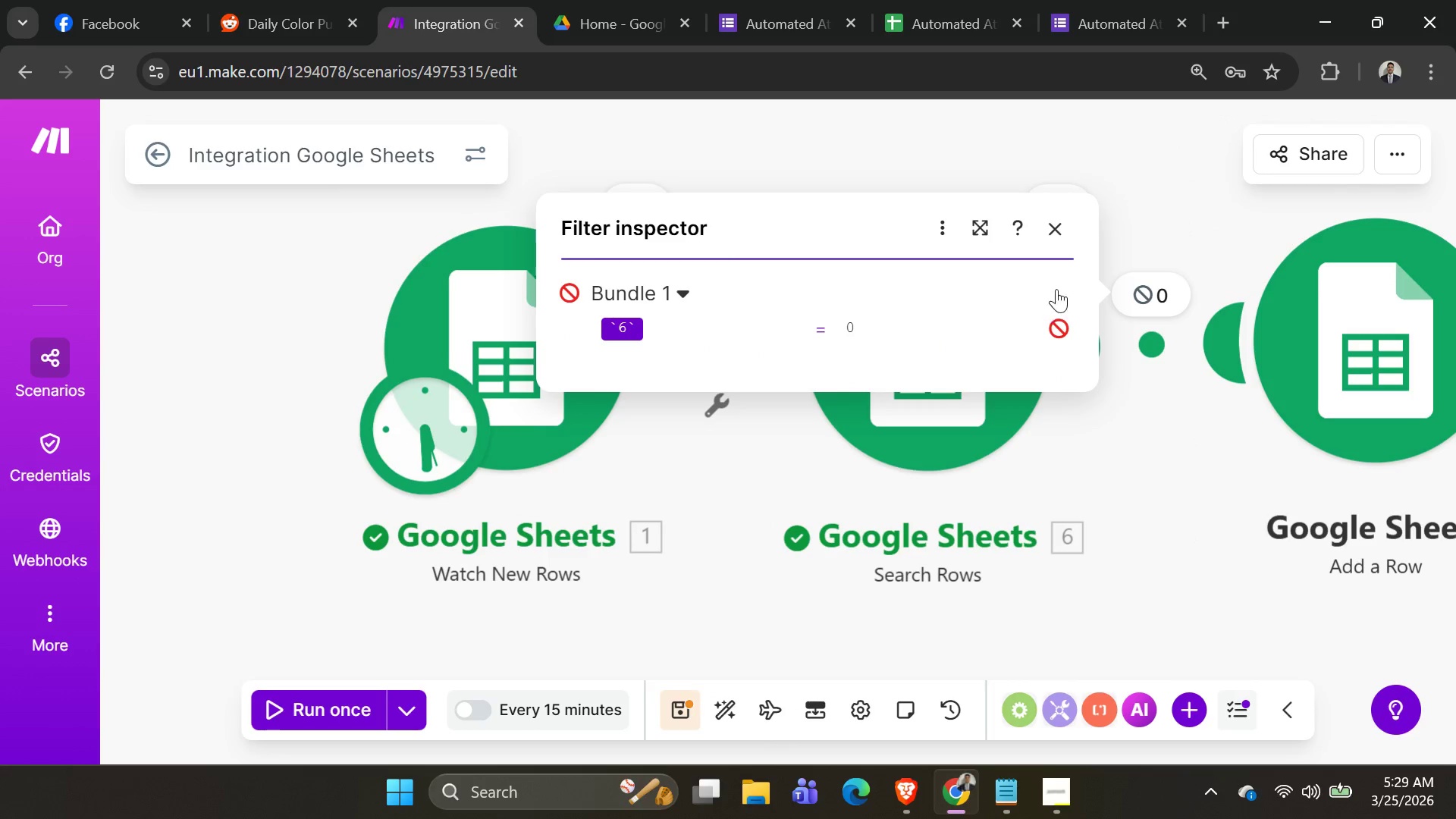 
double_click([1065, 238])
 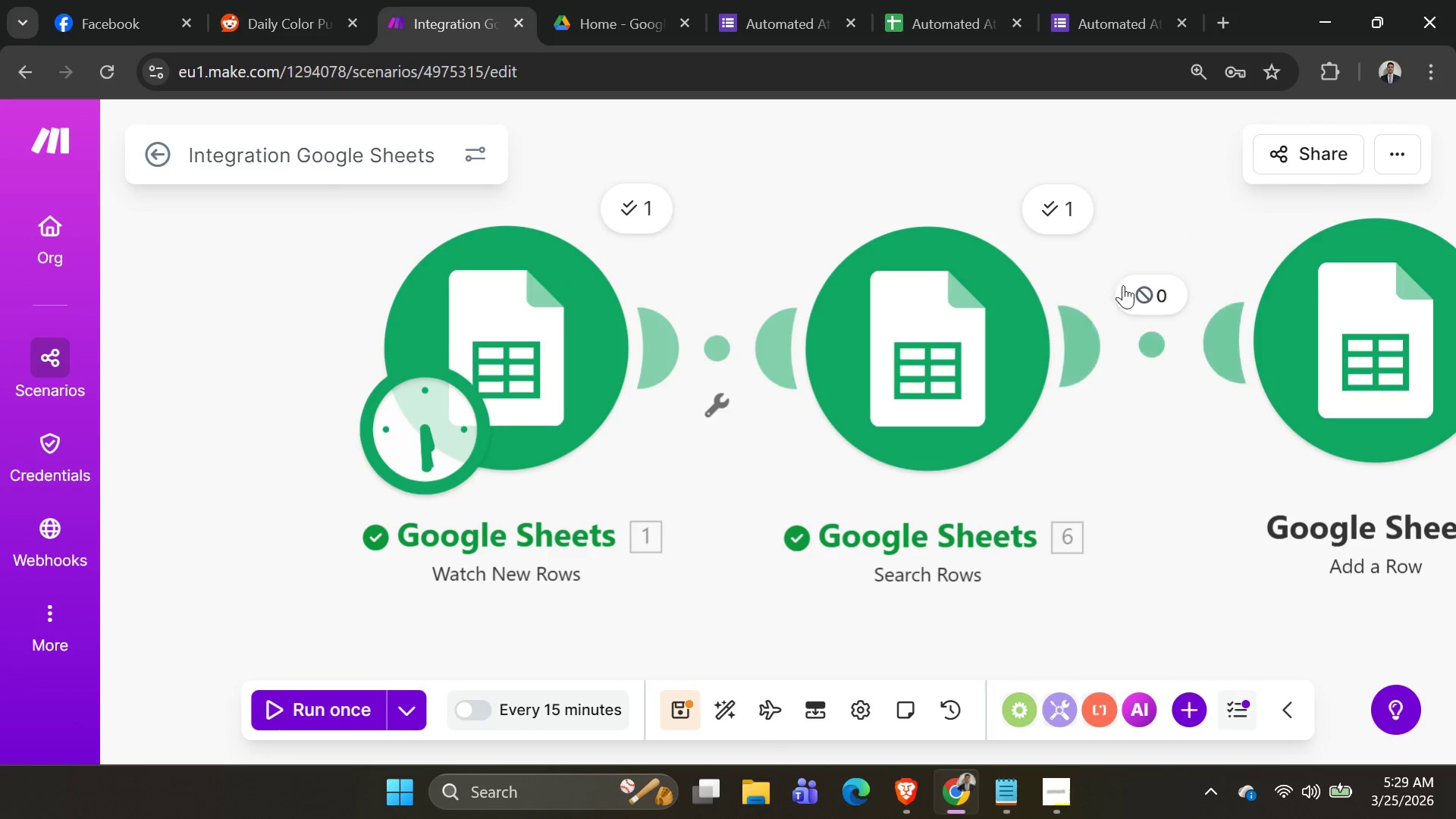 
right_click([1141, 293])
 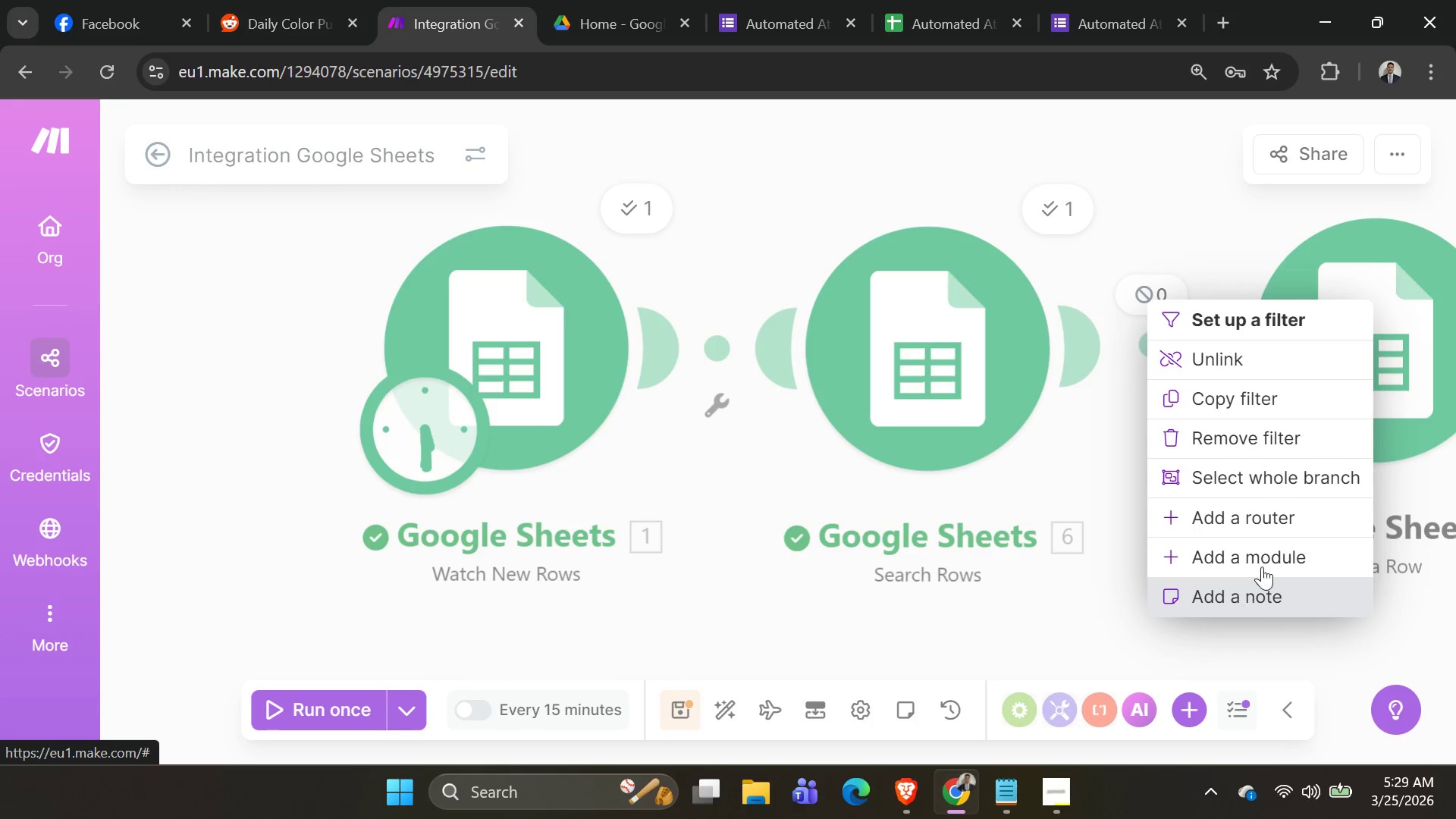 
left_click([1268, 427])
 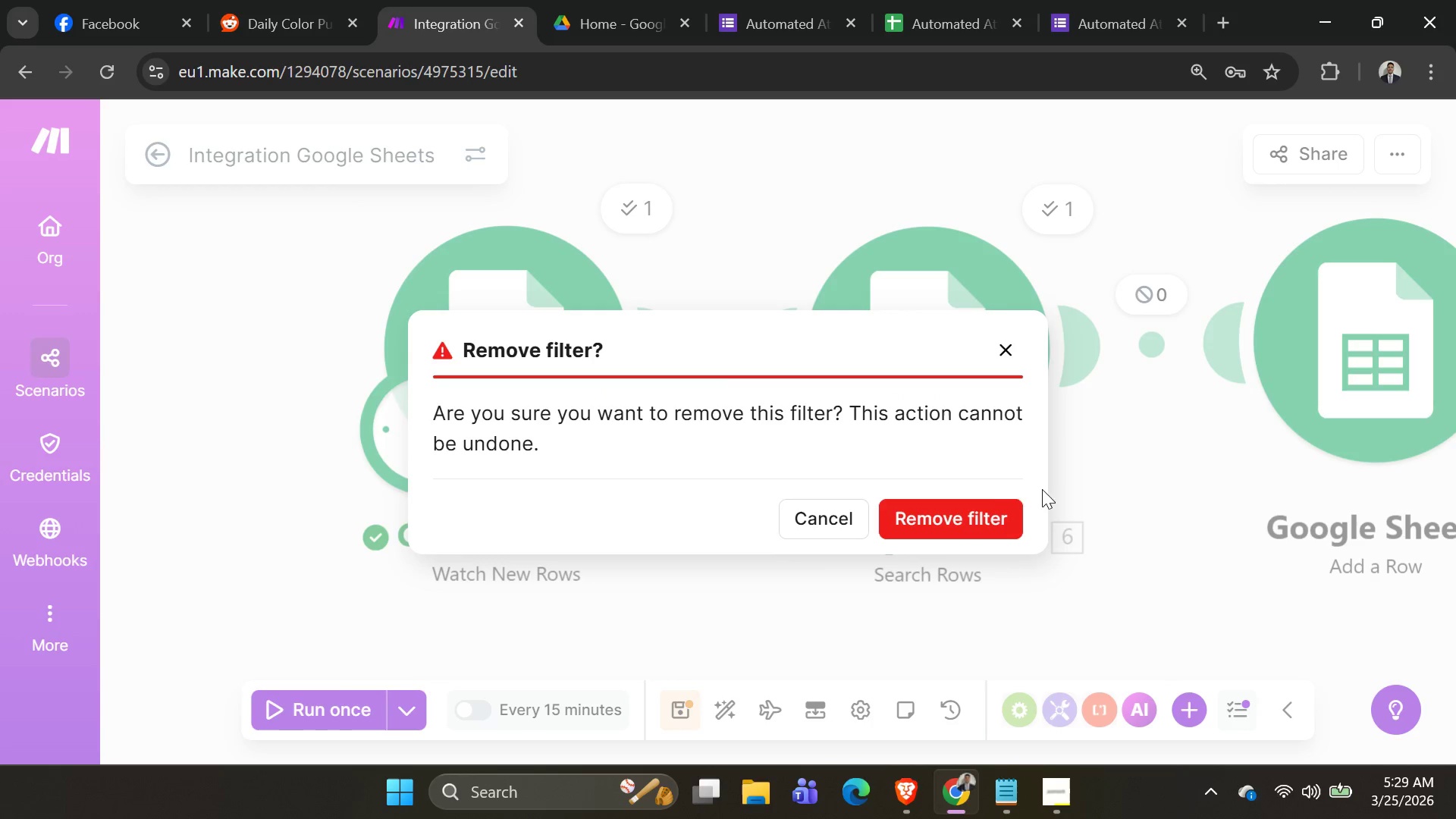 
left_click([1000, 496])
 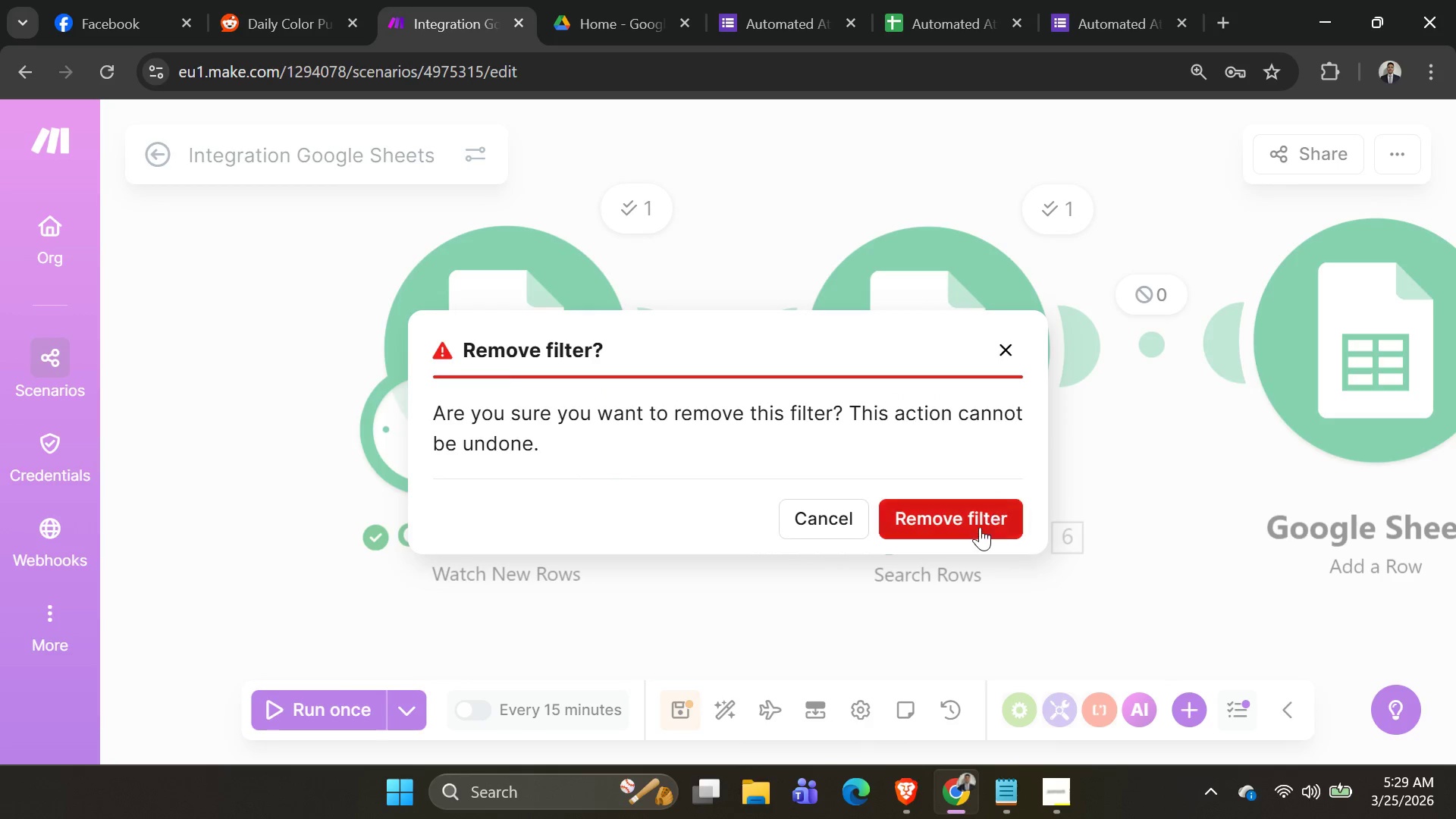 
left_click_drag(start_coordinate=[996, 502], to_coordinate=[980, 527])
 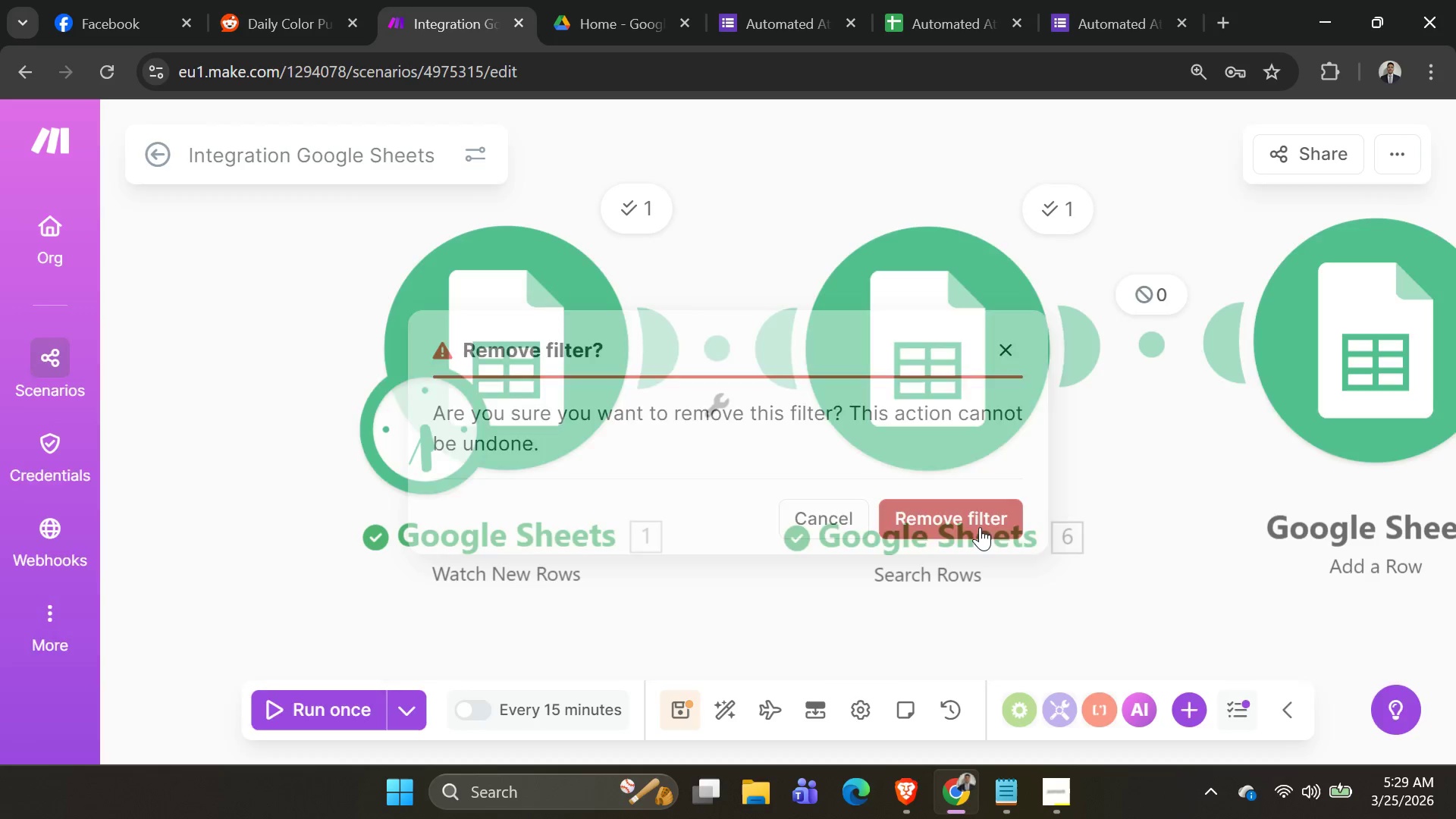 
triple_click([980, 527])
 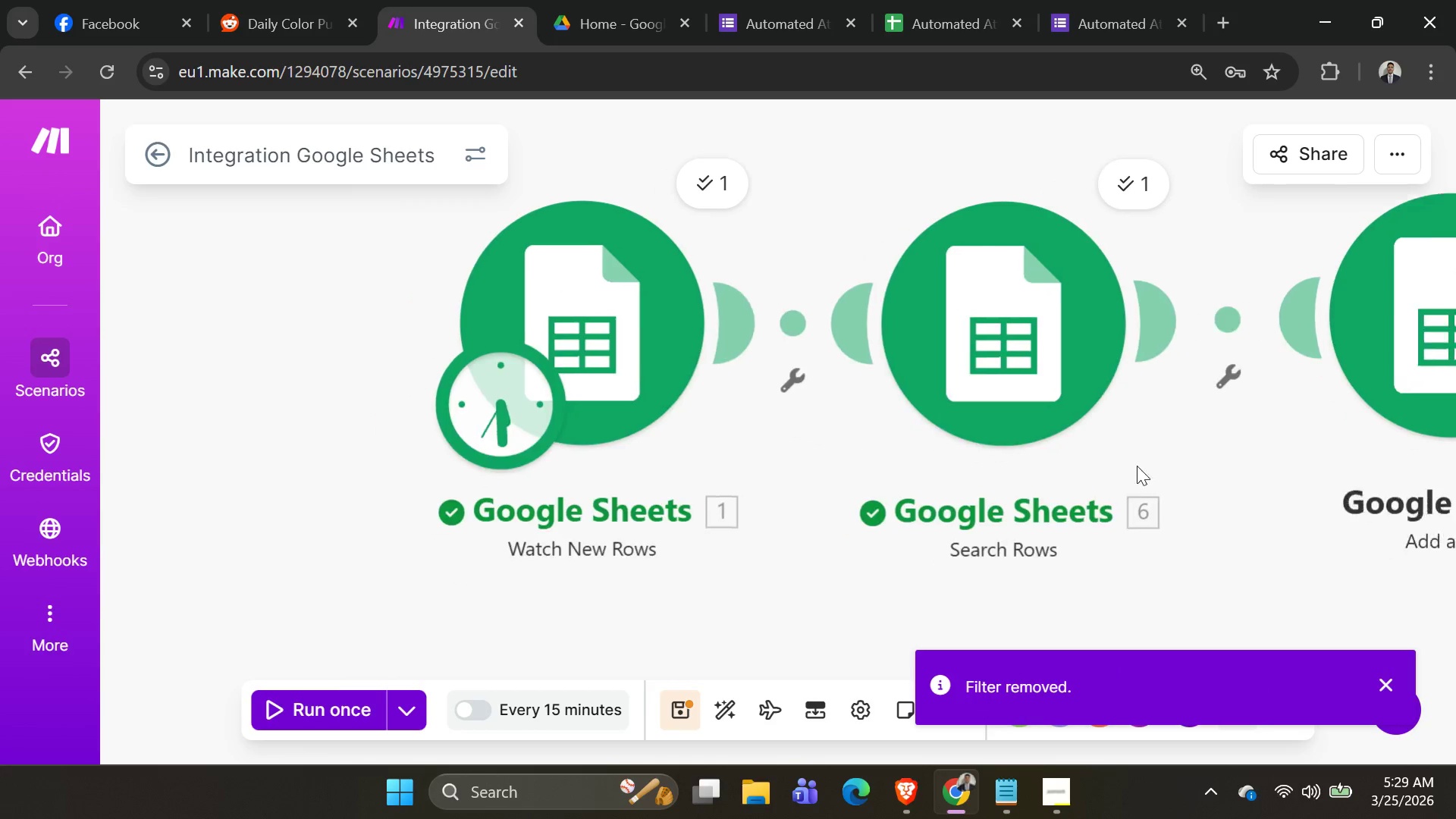 
triple_click([980, 527])
 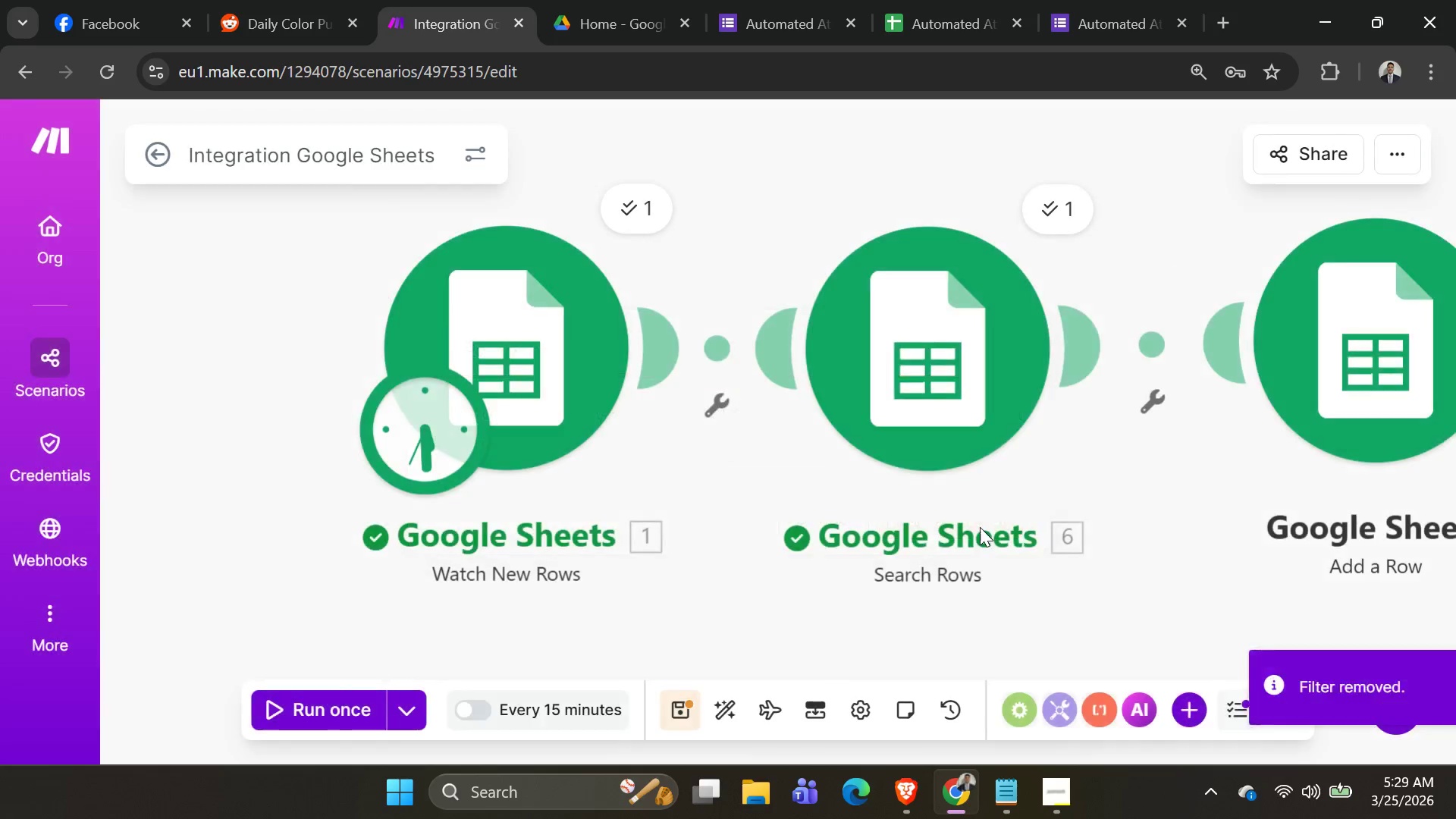 
triple_click([980, 527])
 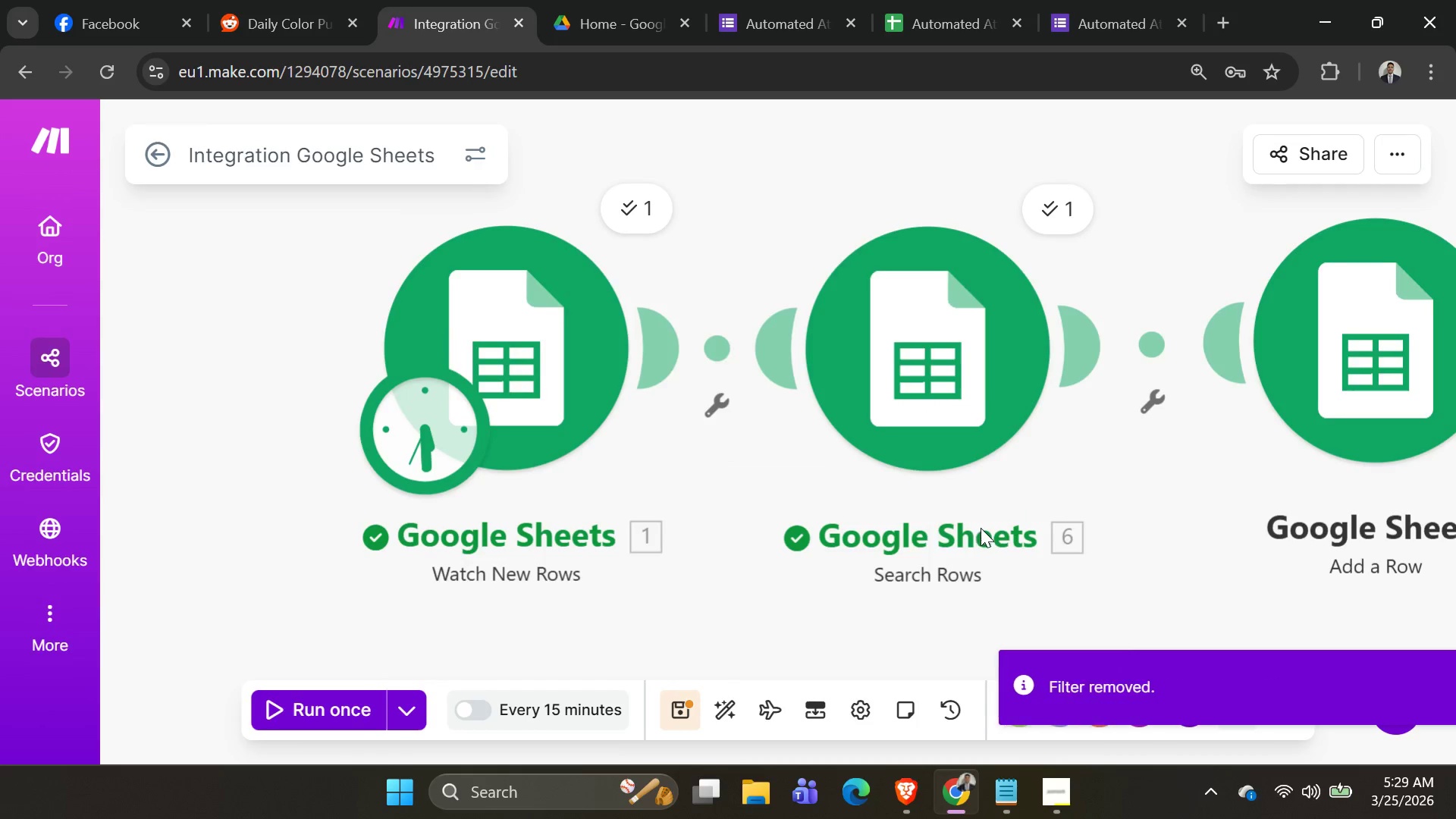 
left_click_drag(start_coordinate=[980, 527], to_coordinate=[1000, 526])
 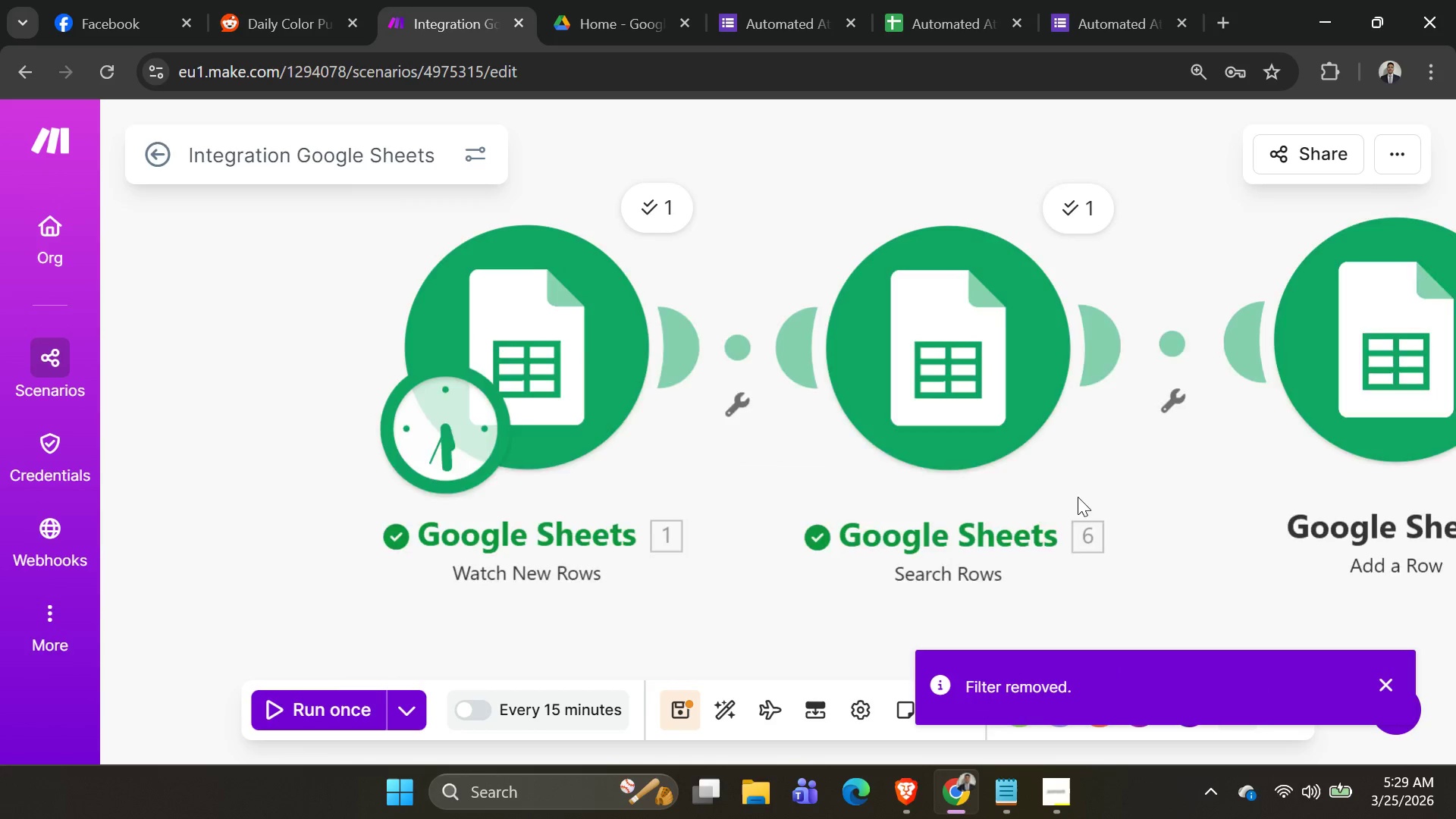 
left_click_drag(start_coordinate=[1057, 504], to_coordinate=[982, 383])
 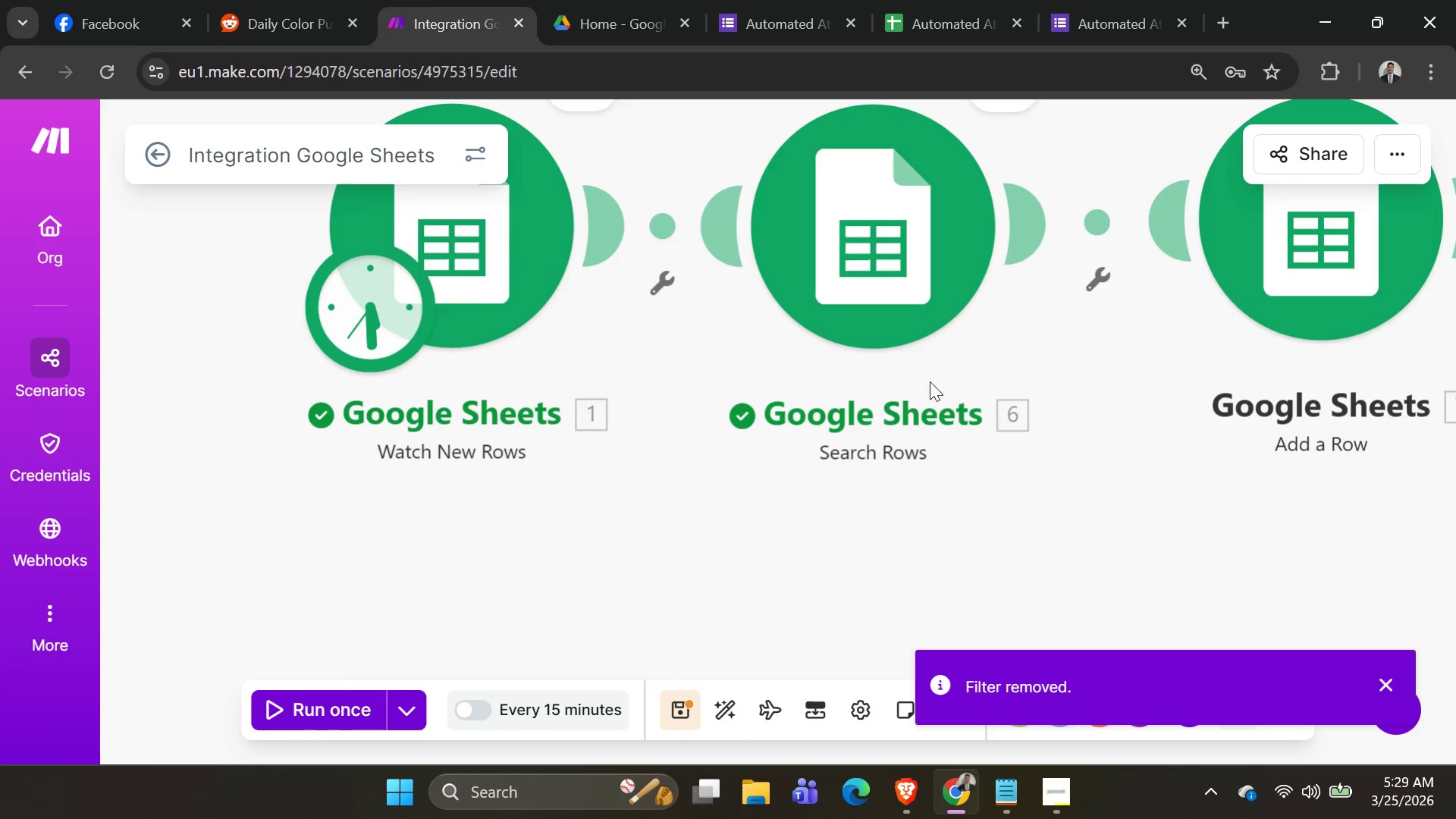 
left_click_drag(start_coordinate=[1065, 328], to_coordinate=[955, 503])
 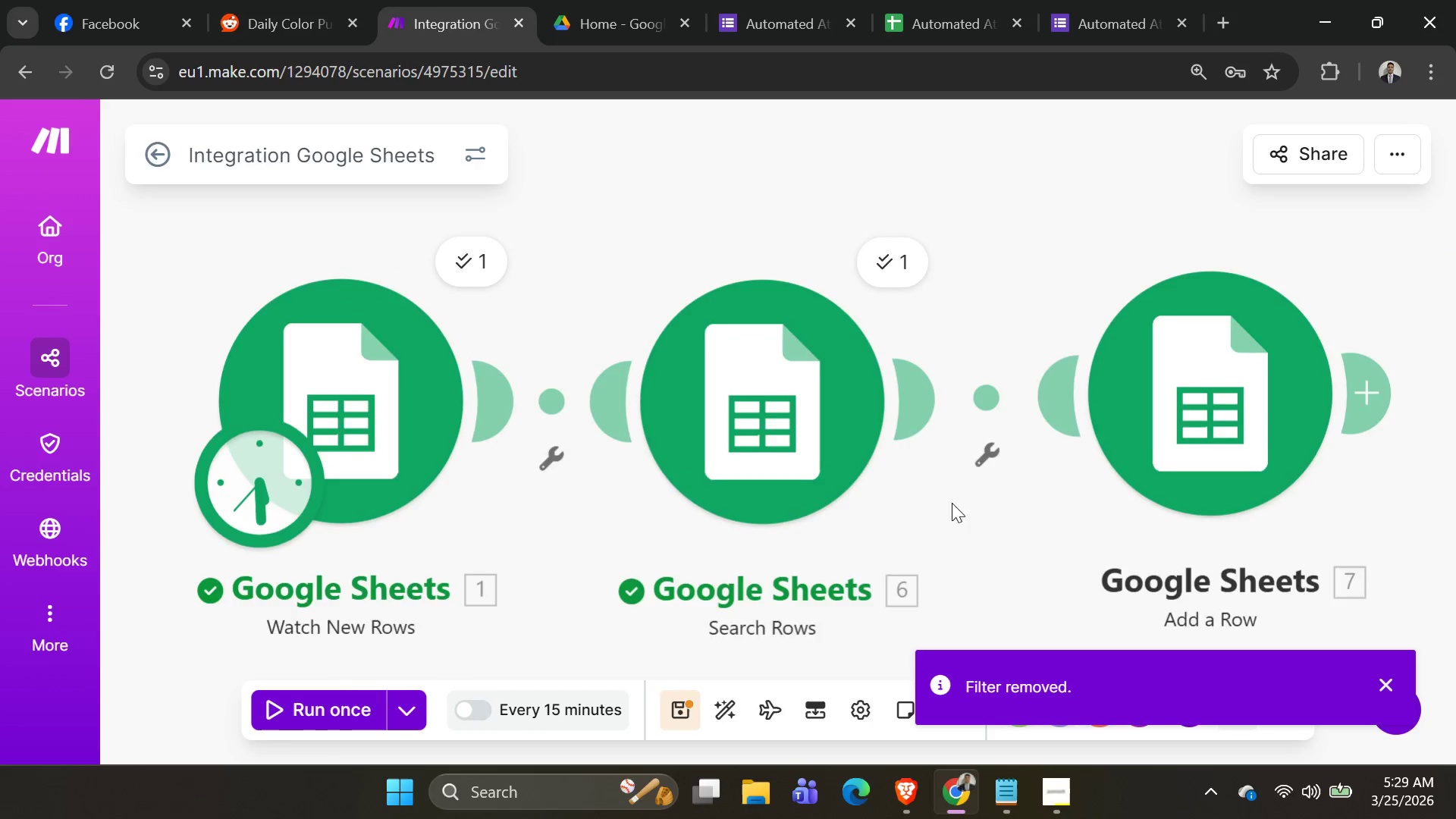 
left_click_drag(start_coordinate=[952, 503], to_coordinate=[990, 479])
 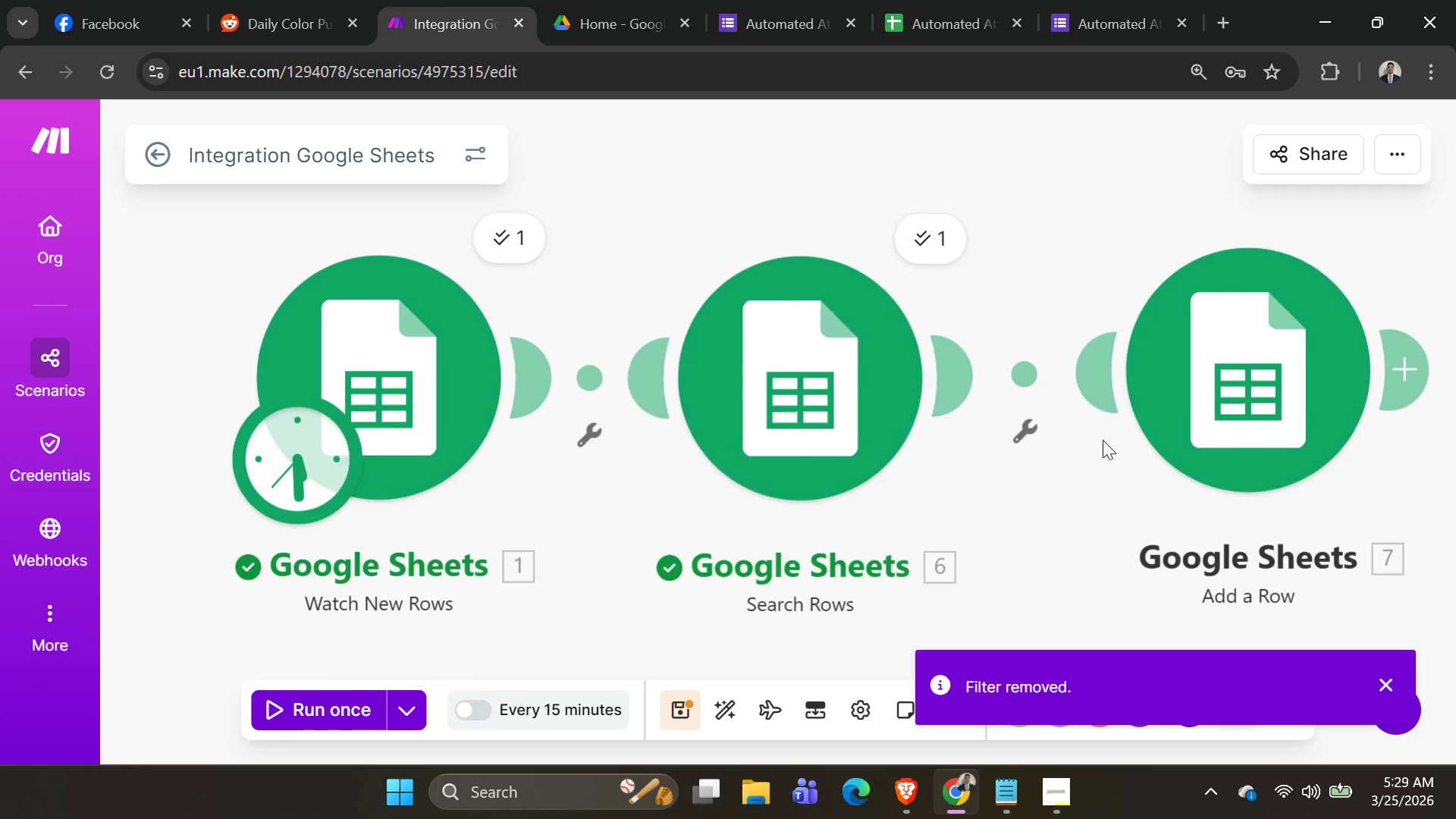 
left_click_drag(start_coordinate=[1084, 447], to_coordinate=[977, 454])
 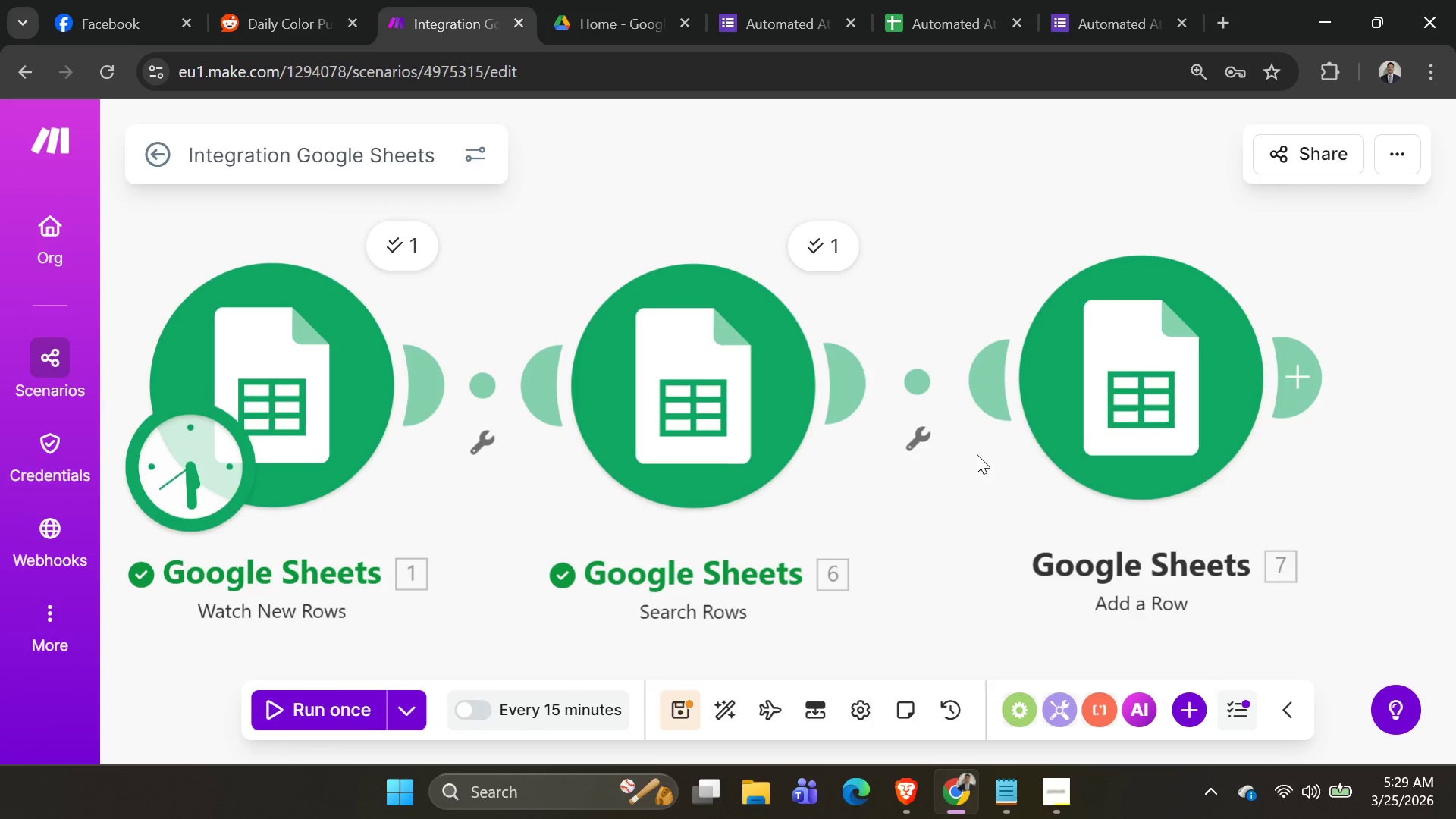 
double_click([977, 454])
 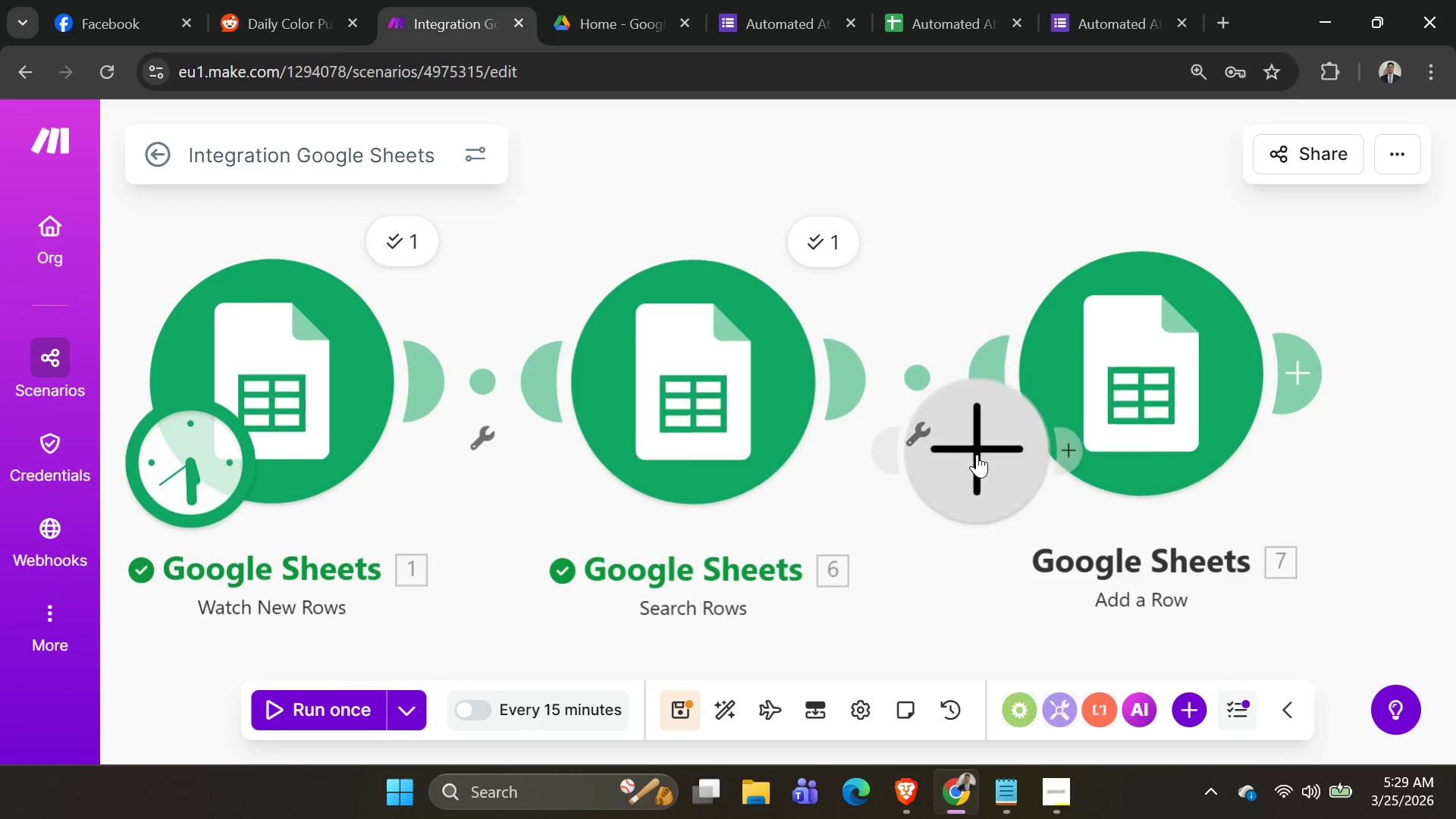 
triple_click([977, 454])
 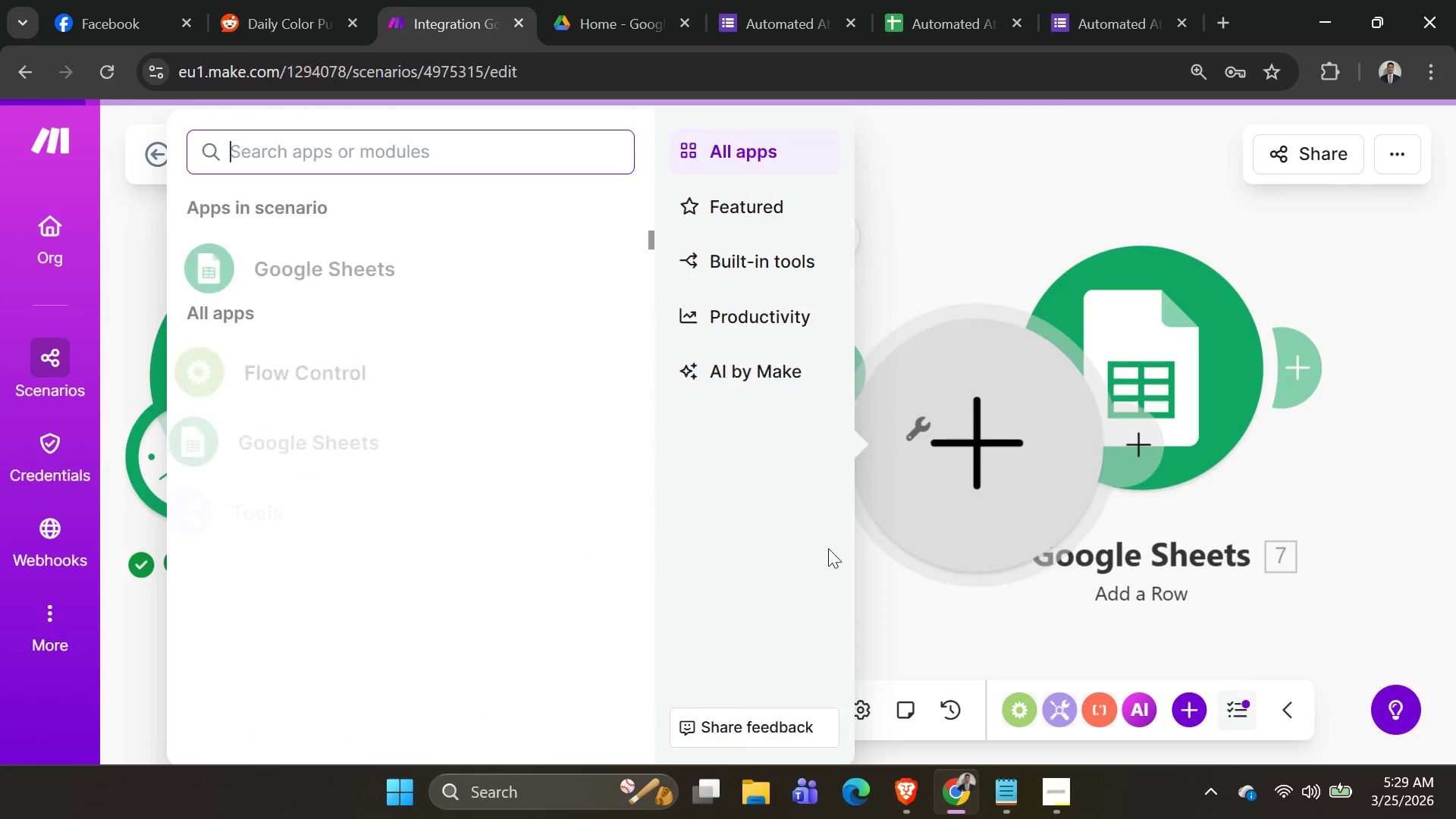 
triple_click([977, 454])
 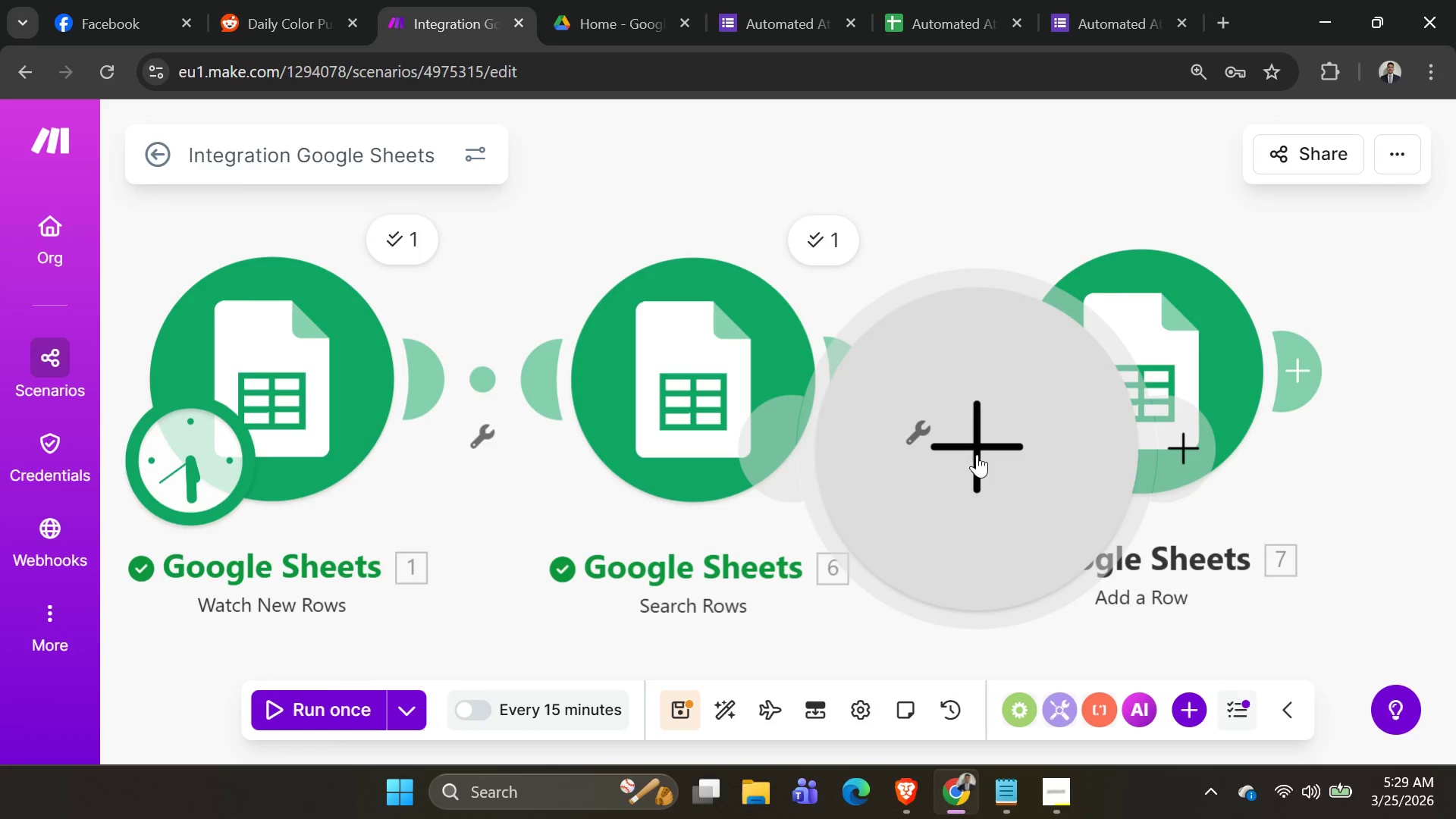 
triple_click([977, 454])
 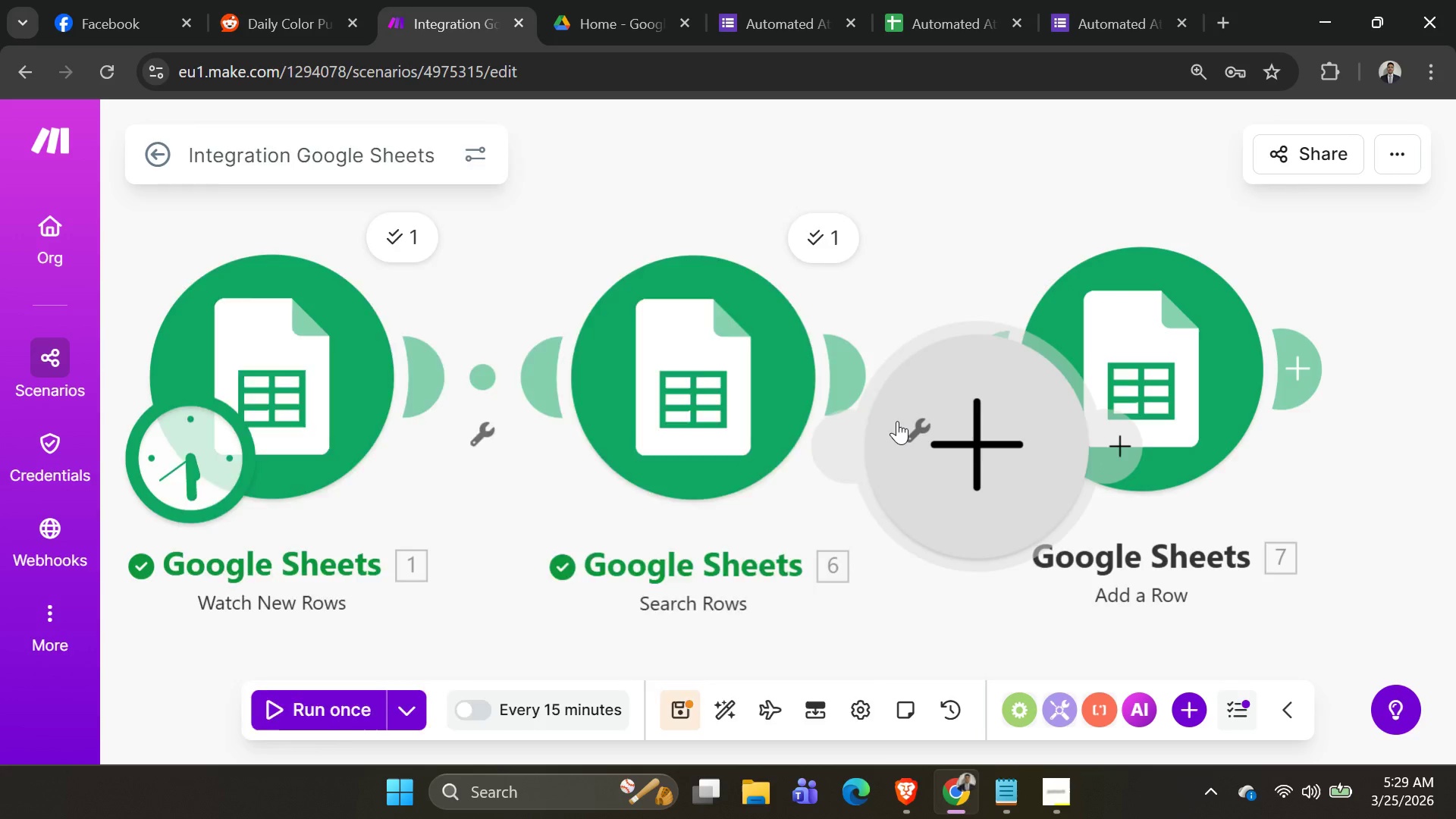 
left_click_drag(start_coordinate=[905, 435], to_coordinate=[897, 421])
 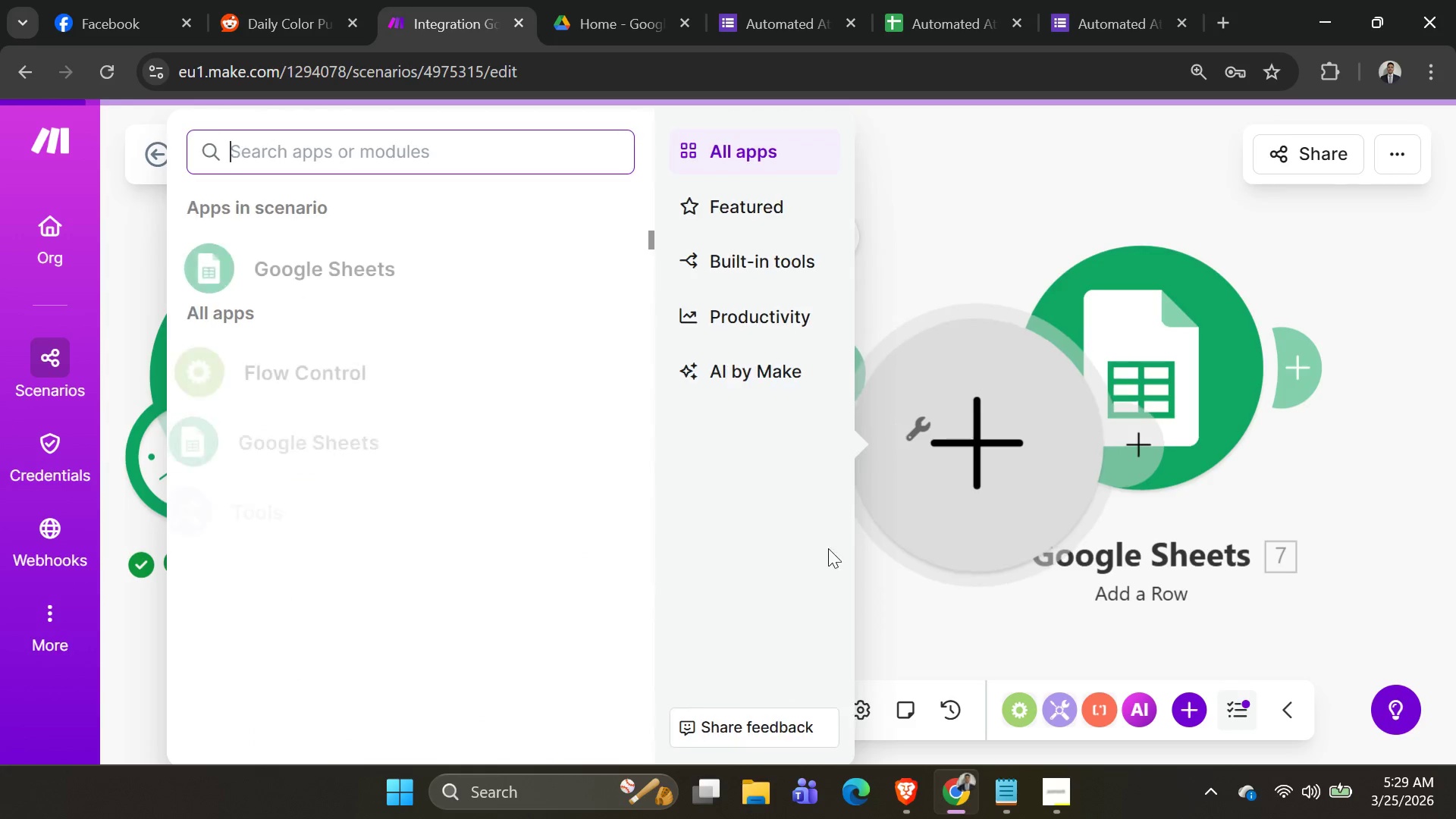 
left_click_drag(start_coordinate=[828, 548], to_coordinate=[811, 583])
 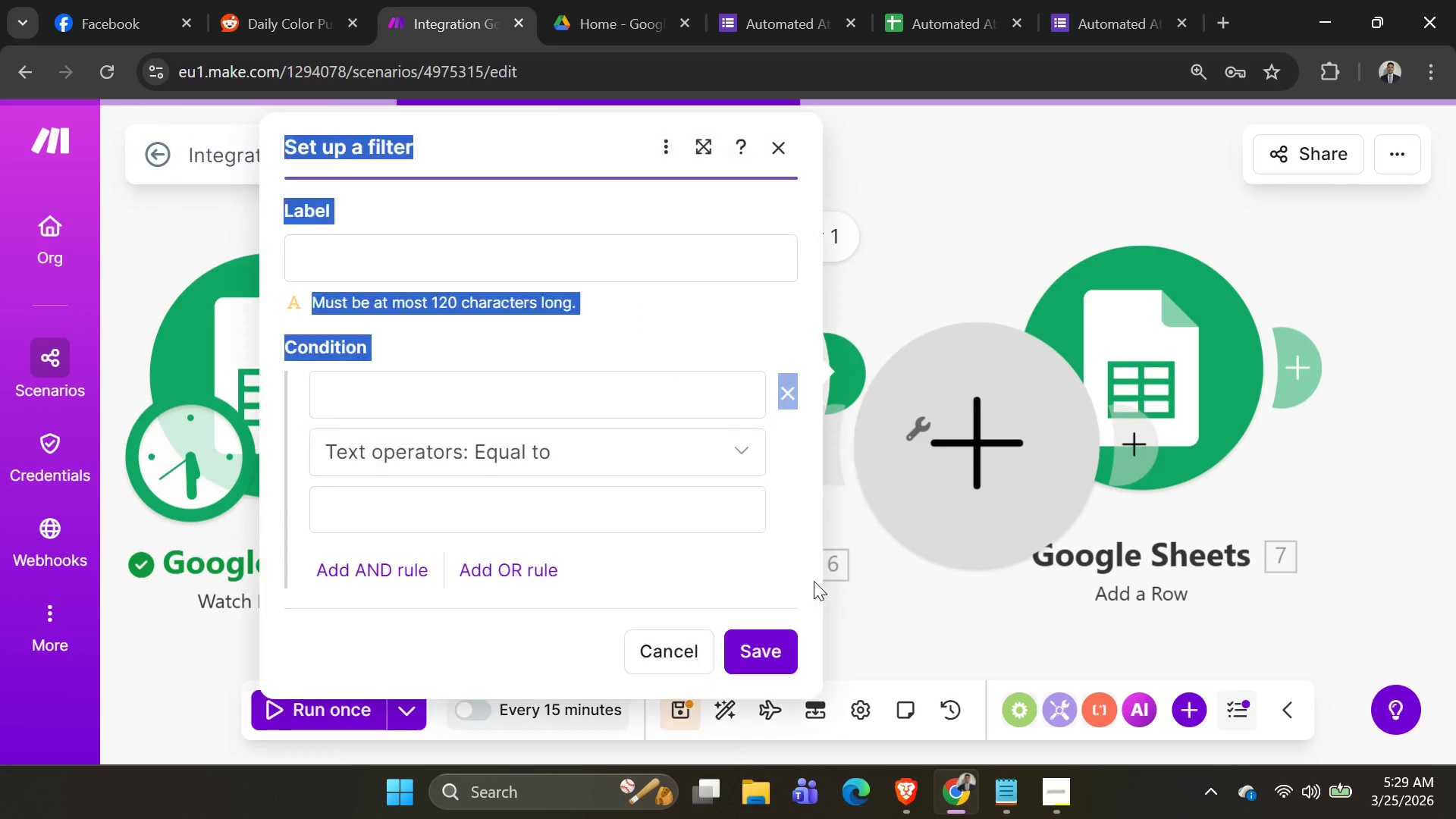 
left_click_drag(start_coordinate=[811, 583], to_coordinate=[831, 543])
 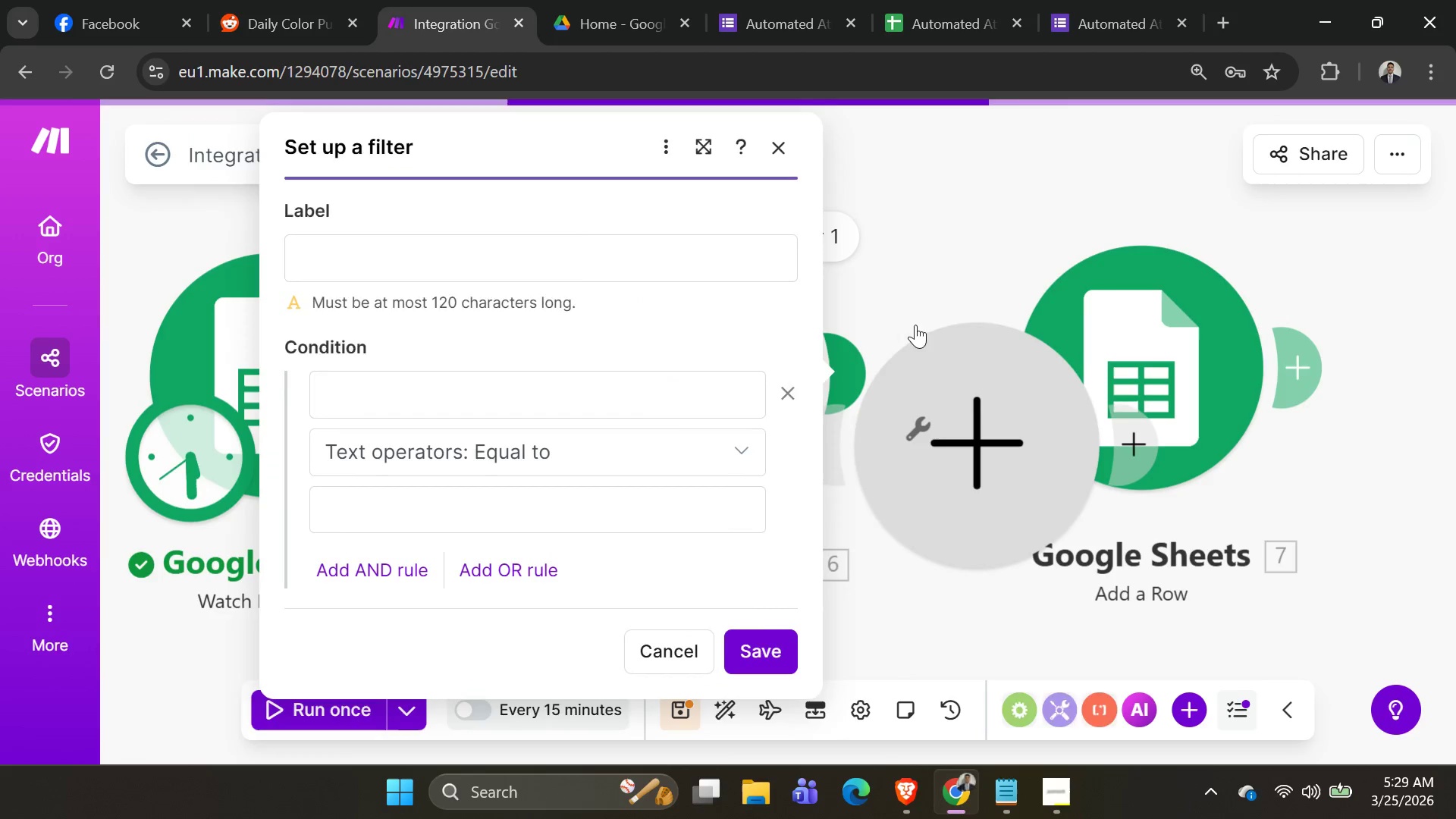 
left_click_drag(start_coordinate=[883, 423], to_coordinate=[915, 334])
 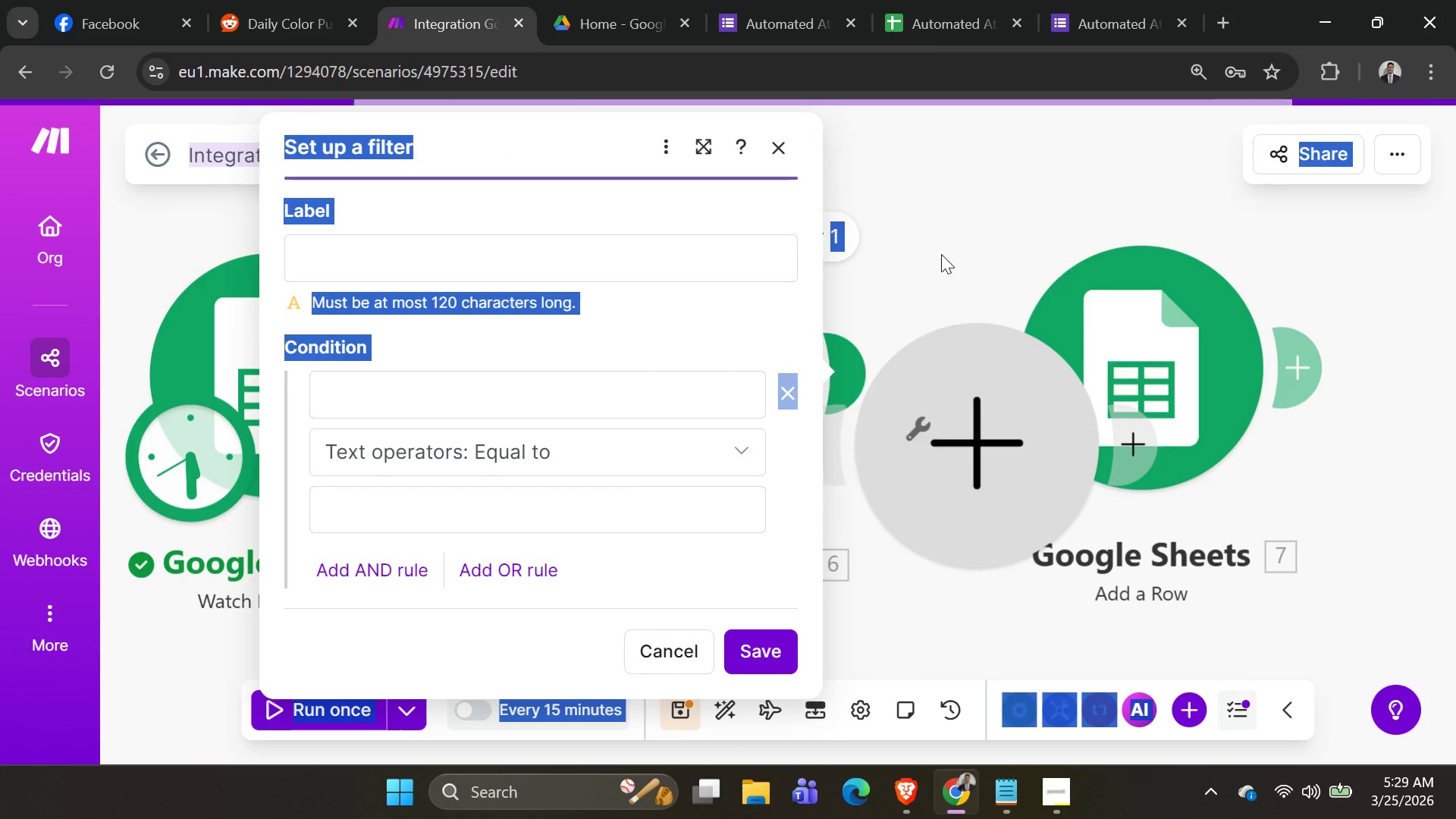 
triple_click([941, 254])
 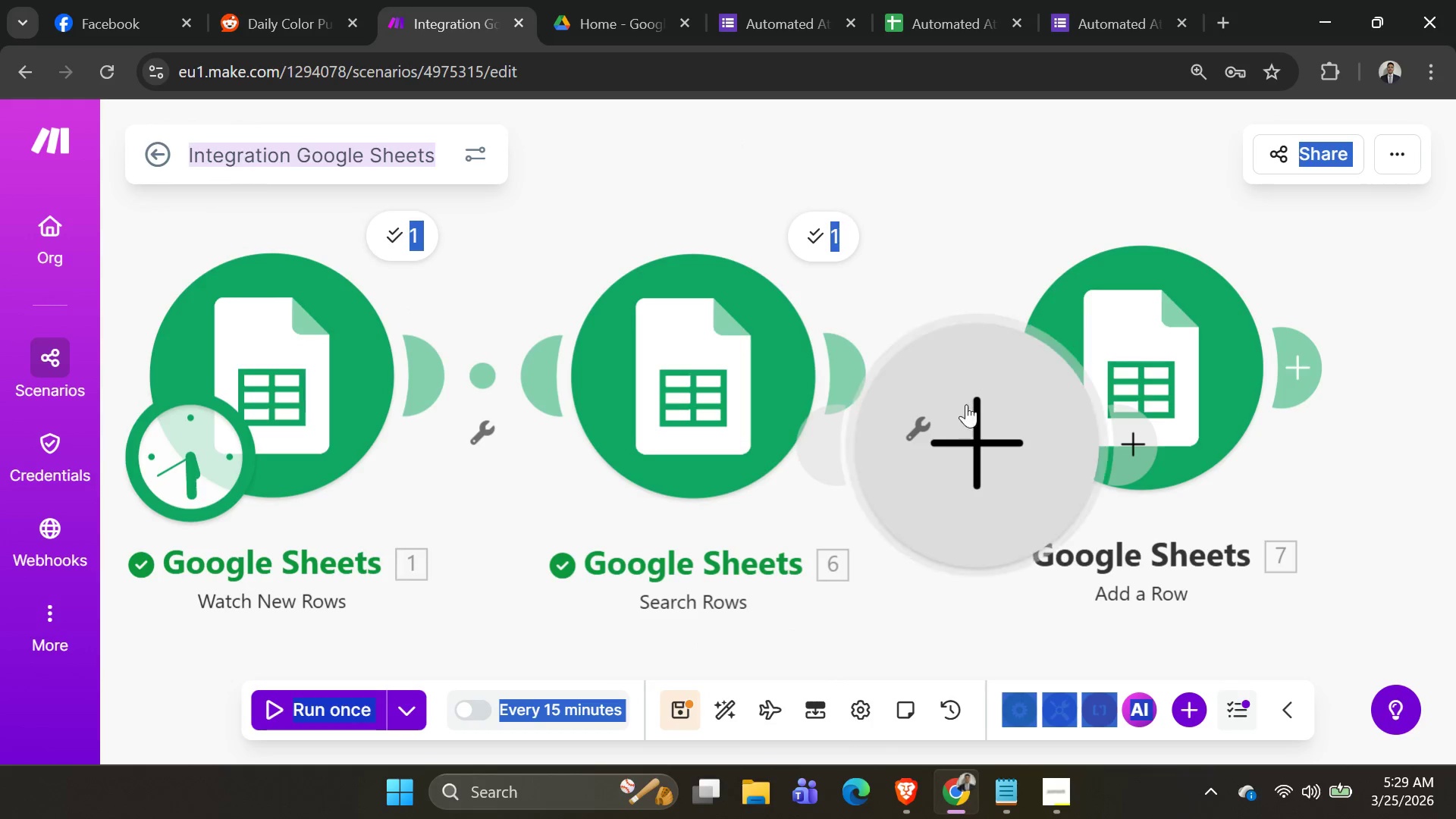 
right_click([965, 424])
 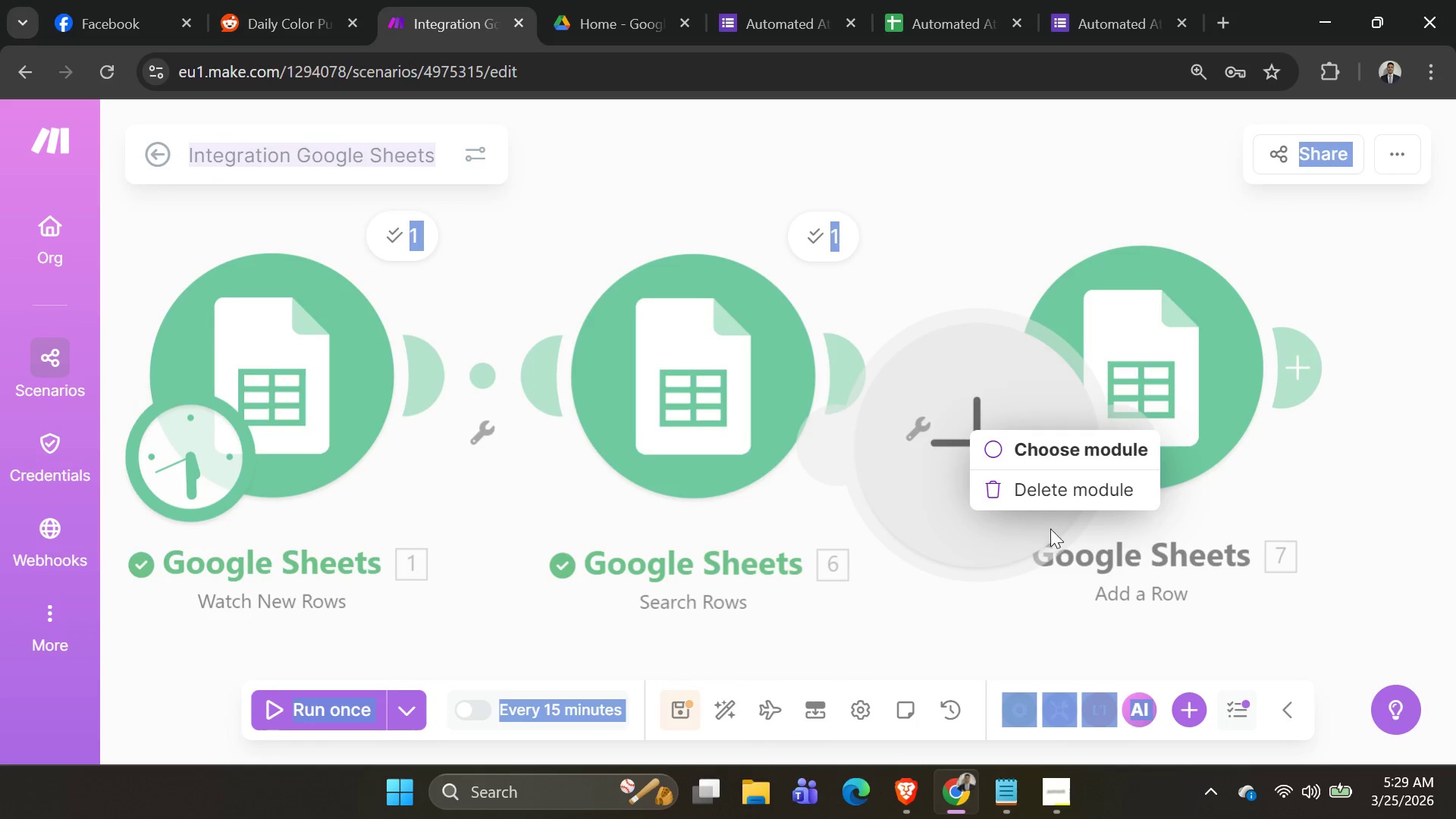 
left_click([1049, 510])
 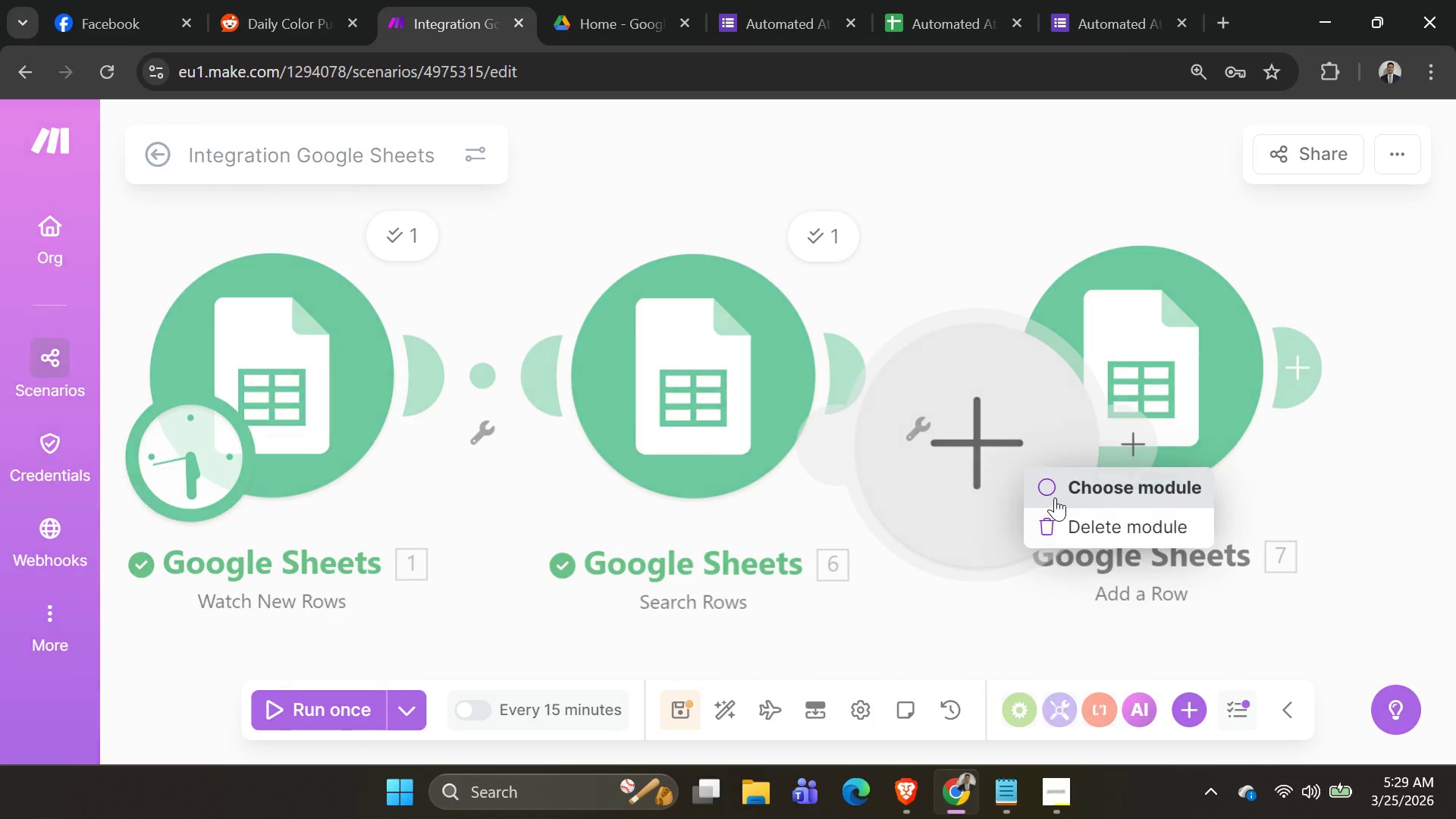 
left_click([1067, 513])
 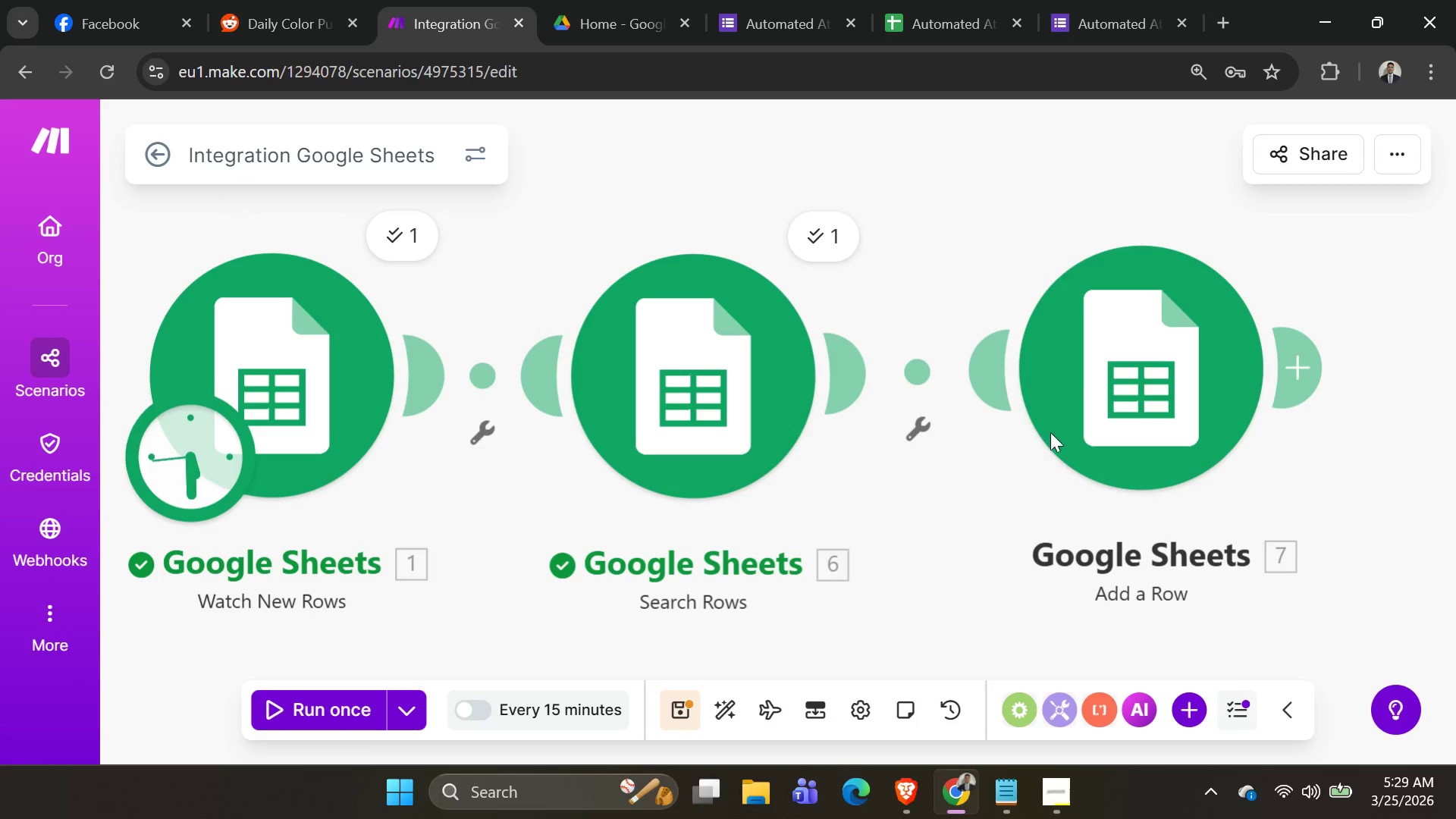 
left_click_drag(start_coordinate=[1095, 388], to_coordinate=[1163, 394])
 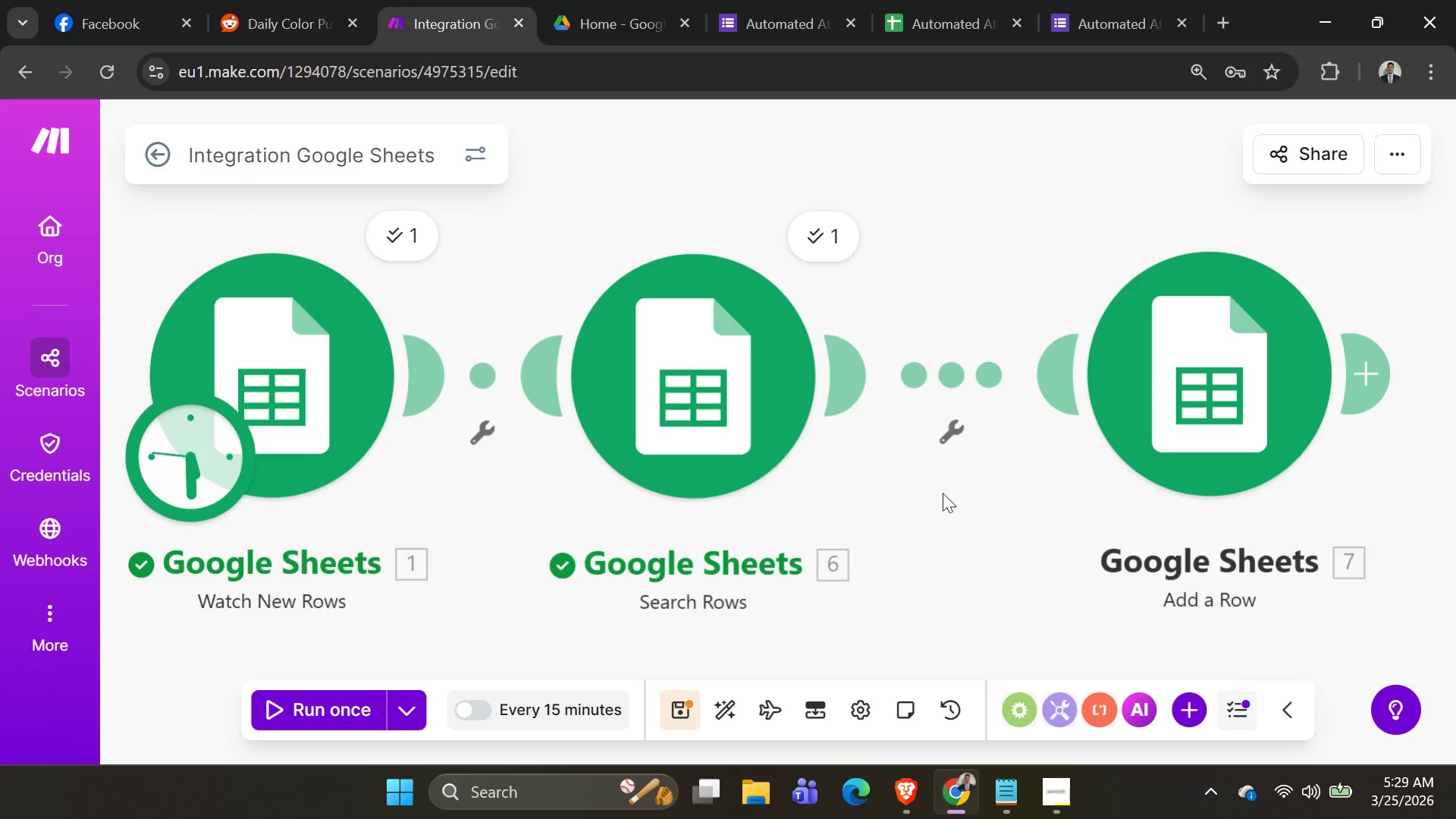 
left_click_drag(start_coordinate=[863, 583], to_coordinate=[843, 620])
 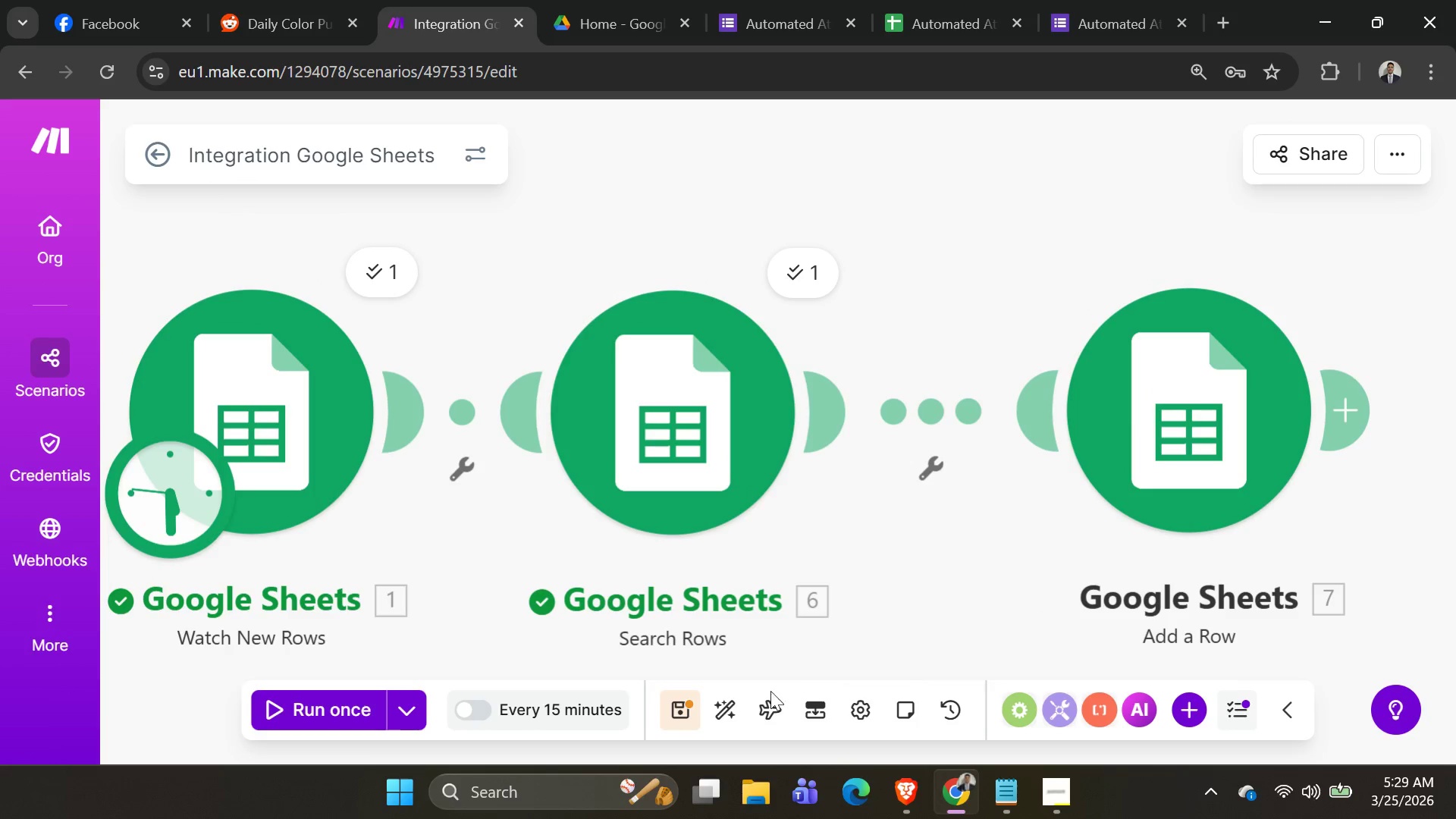 
left_click_drag(start_coordinate=[759, 694], to_coordinate=[748, 694])
 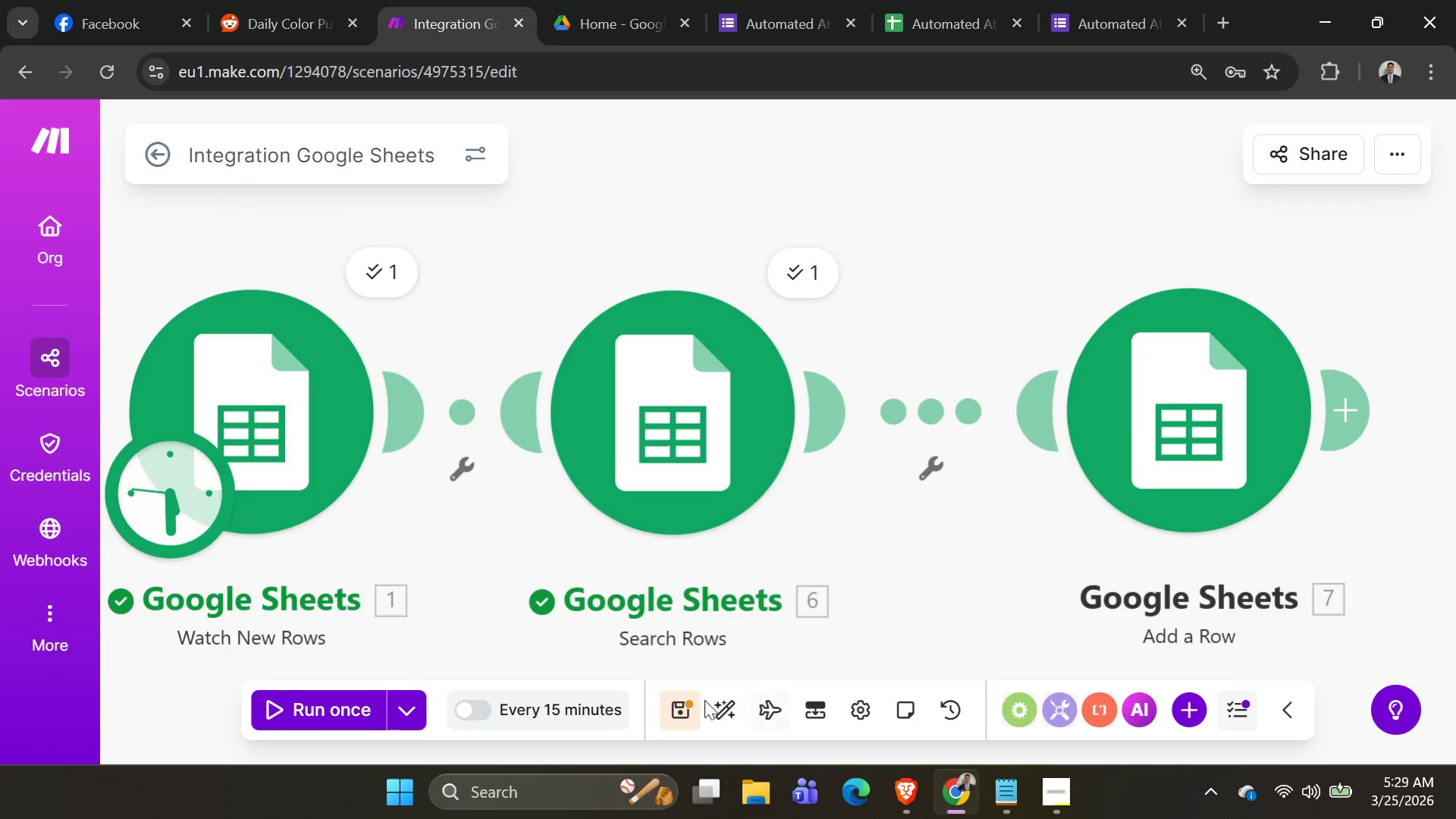 
left_click_drag(start_coordinate=[719, 695], to_coordinate=[683, 704])
 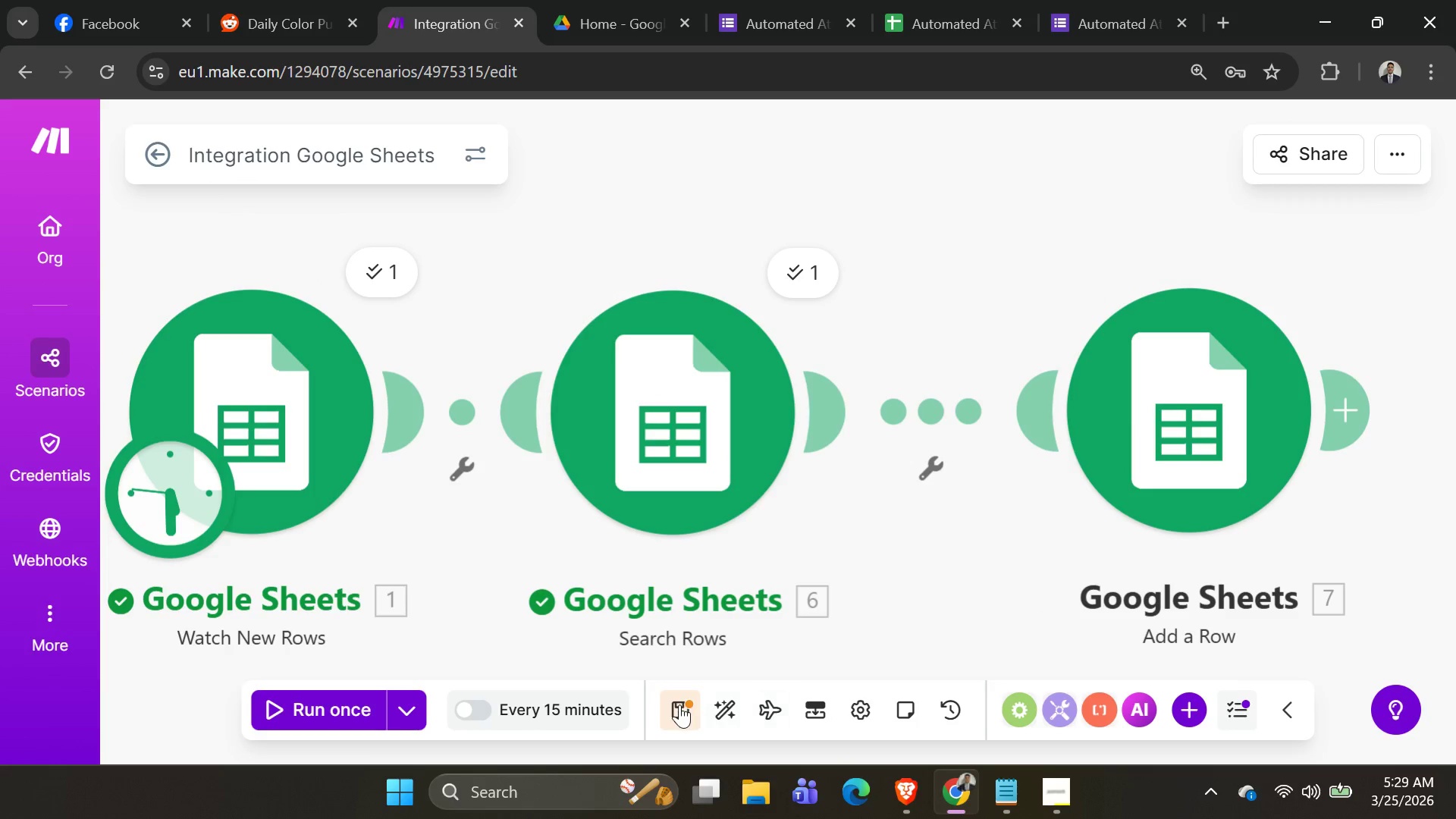 
triple_click([679, 704])
 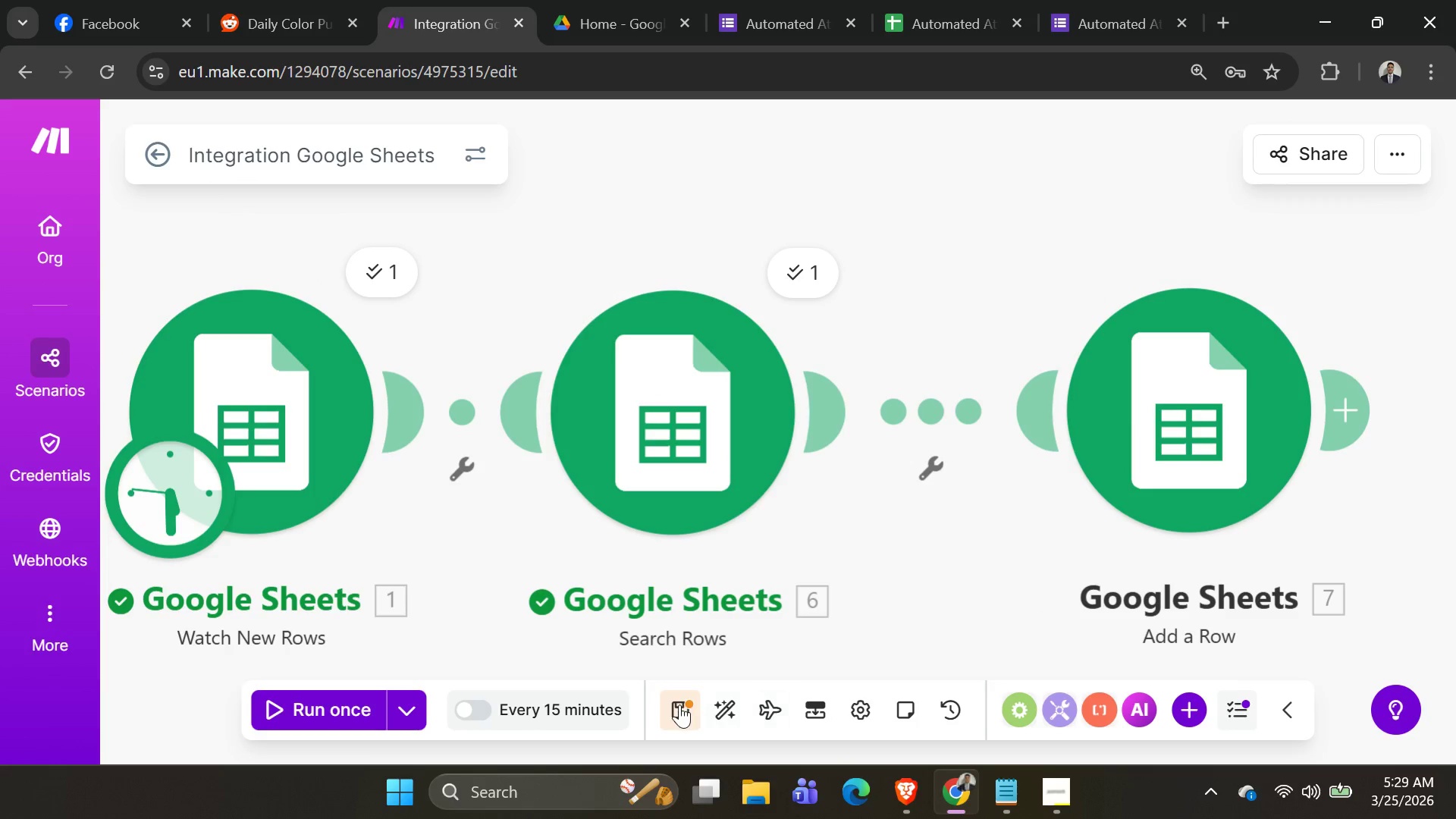 
triple_click([679, 704])
 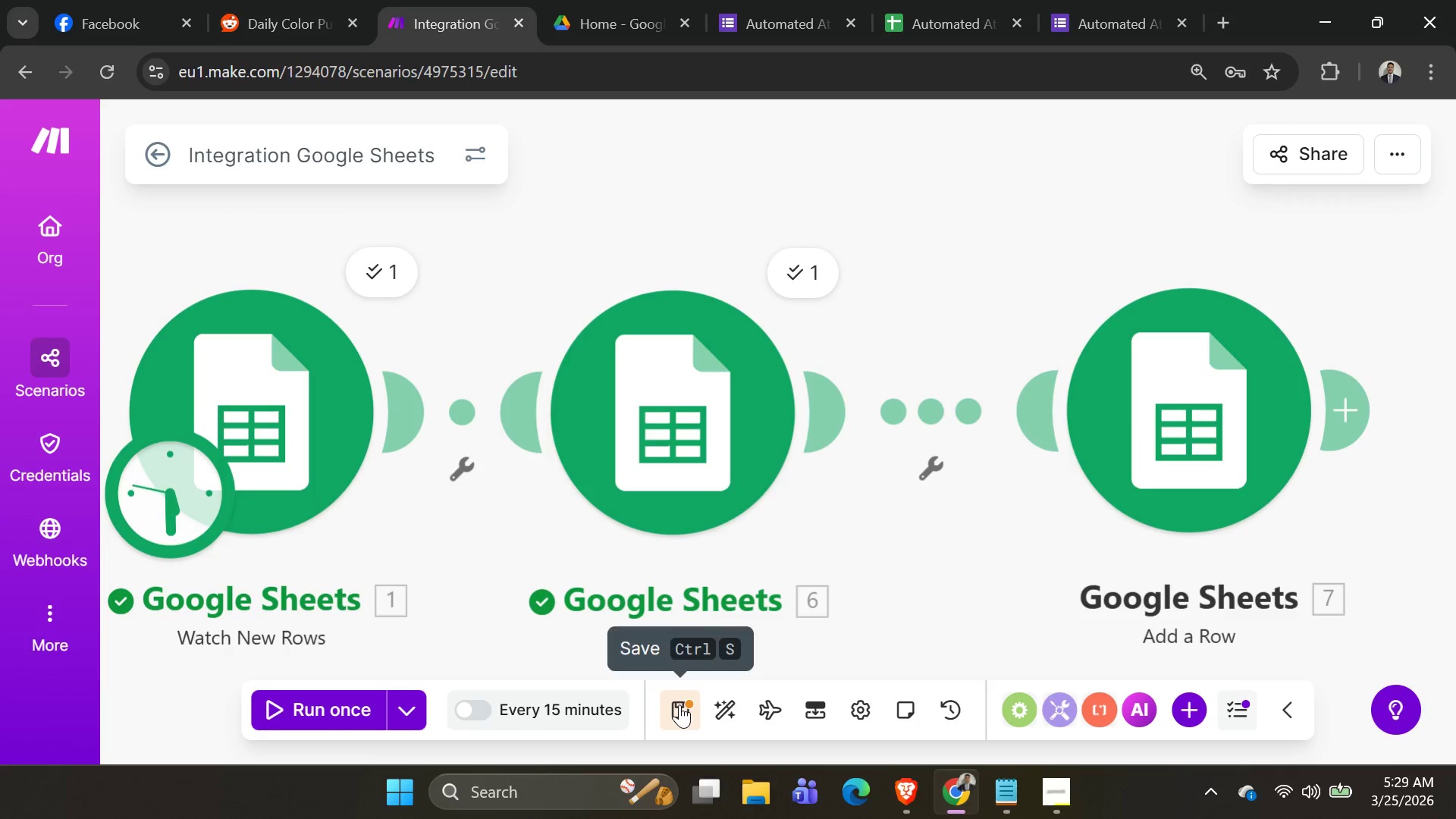 
left_click_drag(start_coordinate=[679, 704], to_coordinate=[684, 705])
 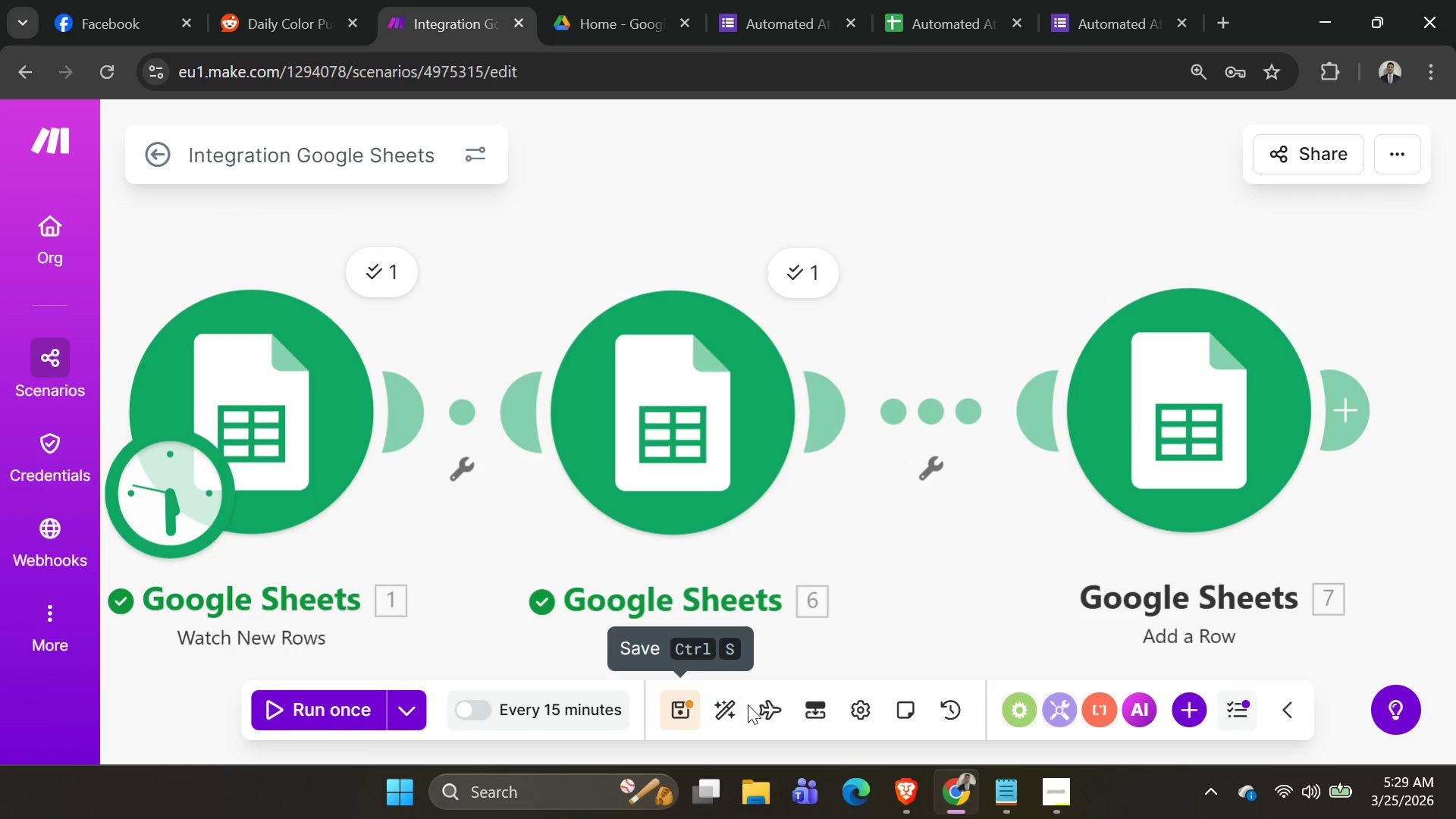 
left_click_drag(start_coordinate=[741, 704], to_coordinate=[748, 704])
 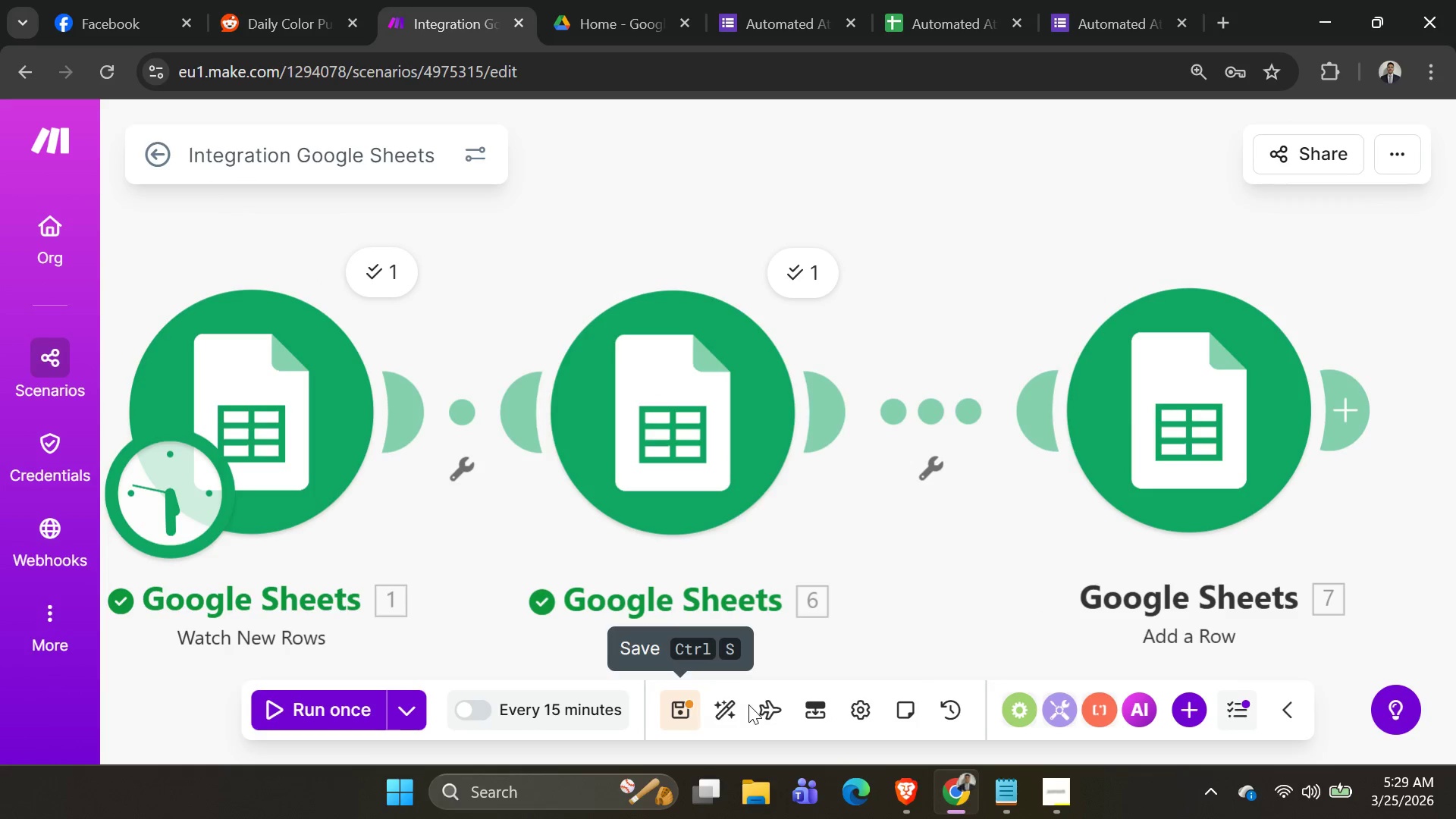 
triple_click([748, 704])
 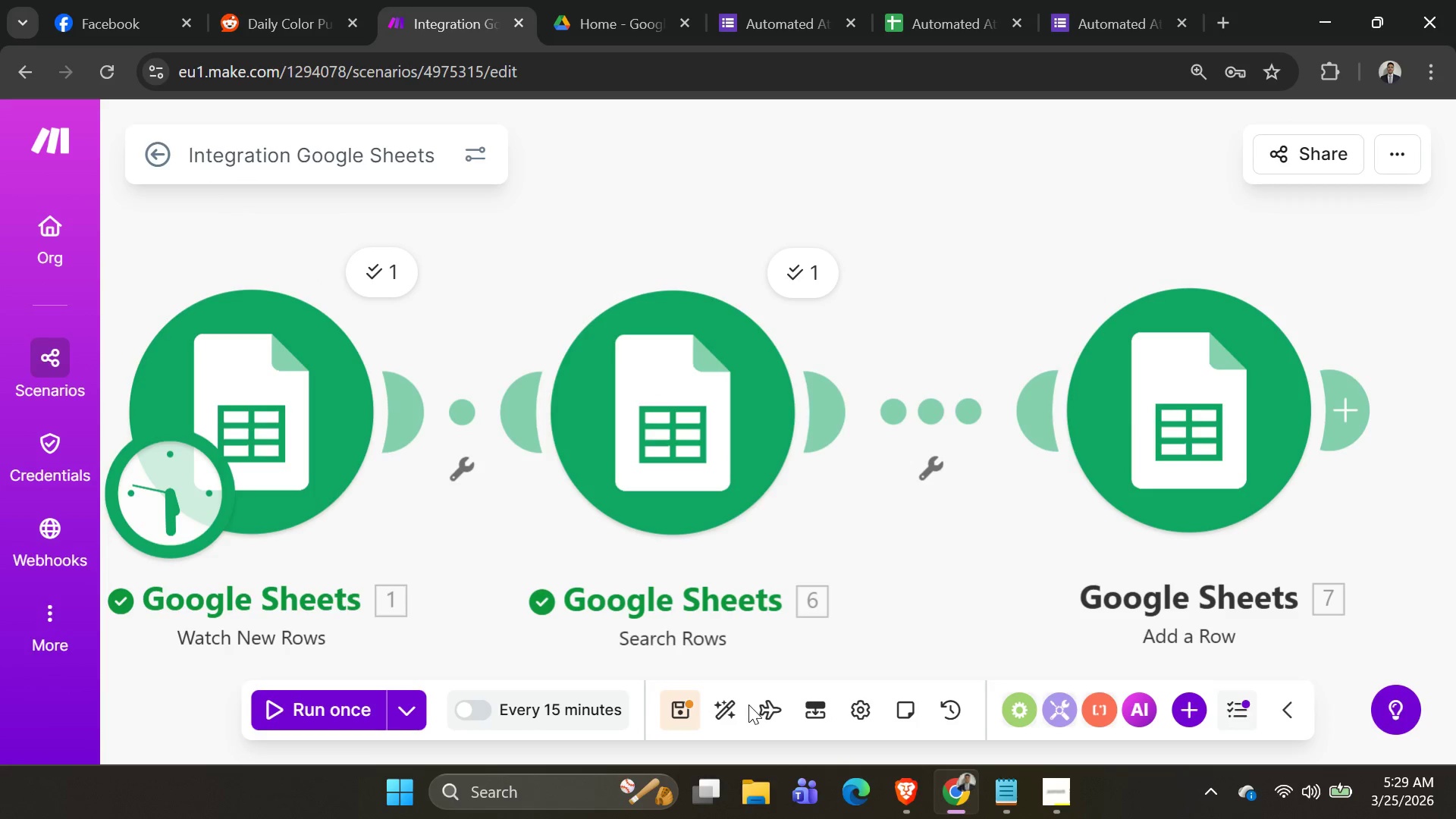 
left_click_drag(start_coordinate=[748, 704], to_coordinate=[727, 707])
 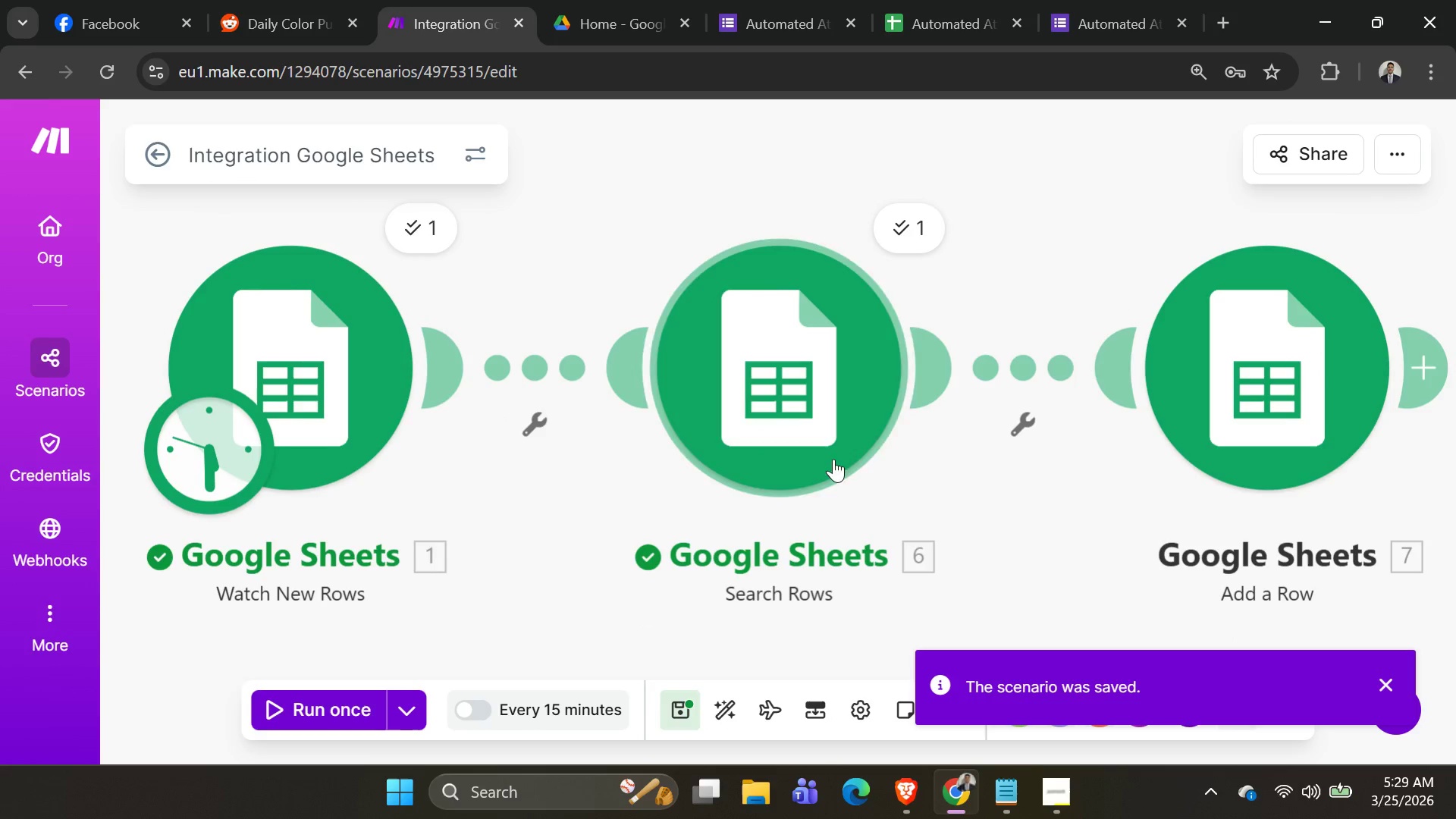 
triple_click([727, 707])
 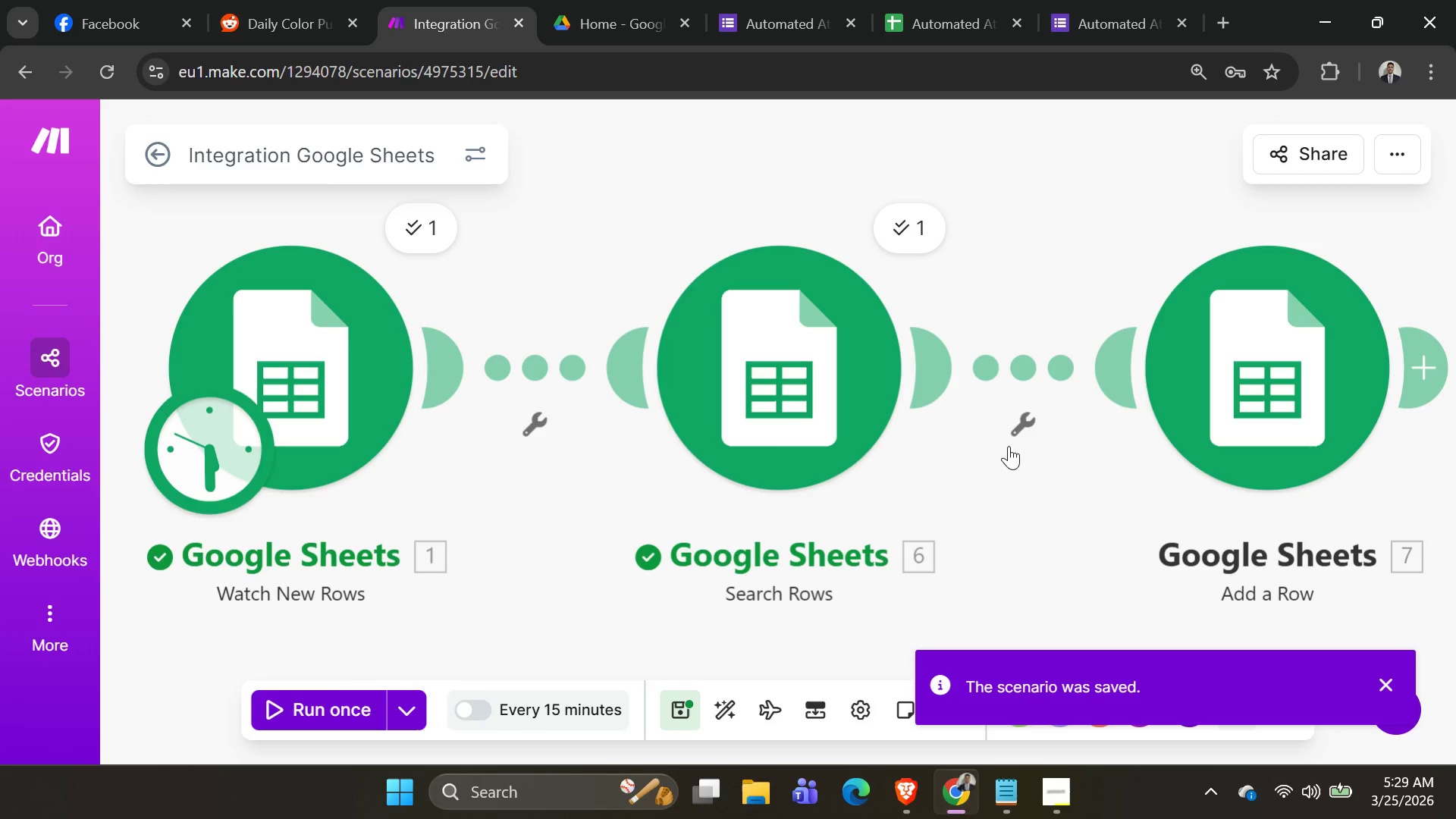 
scroll: coordinate [1011, 443], scroll_direction: down, amount: 4.0
 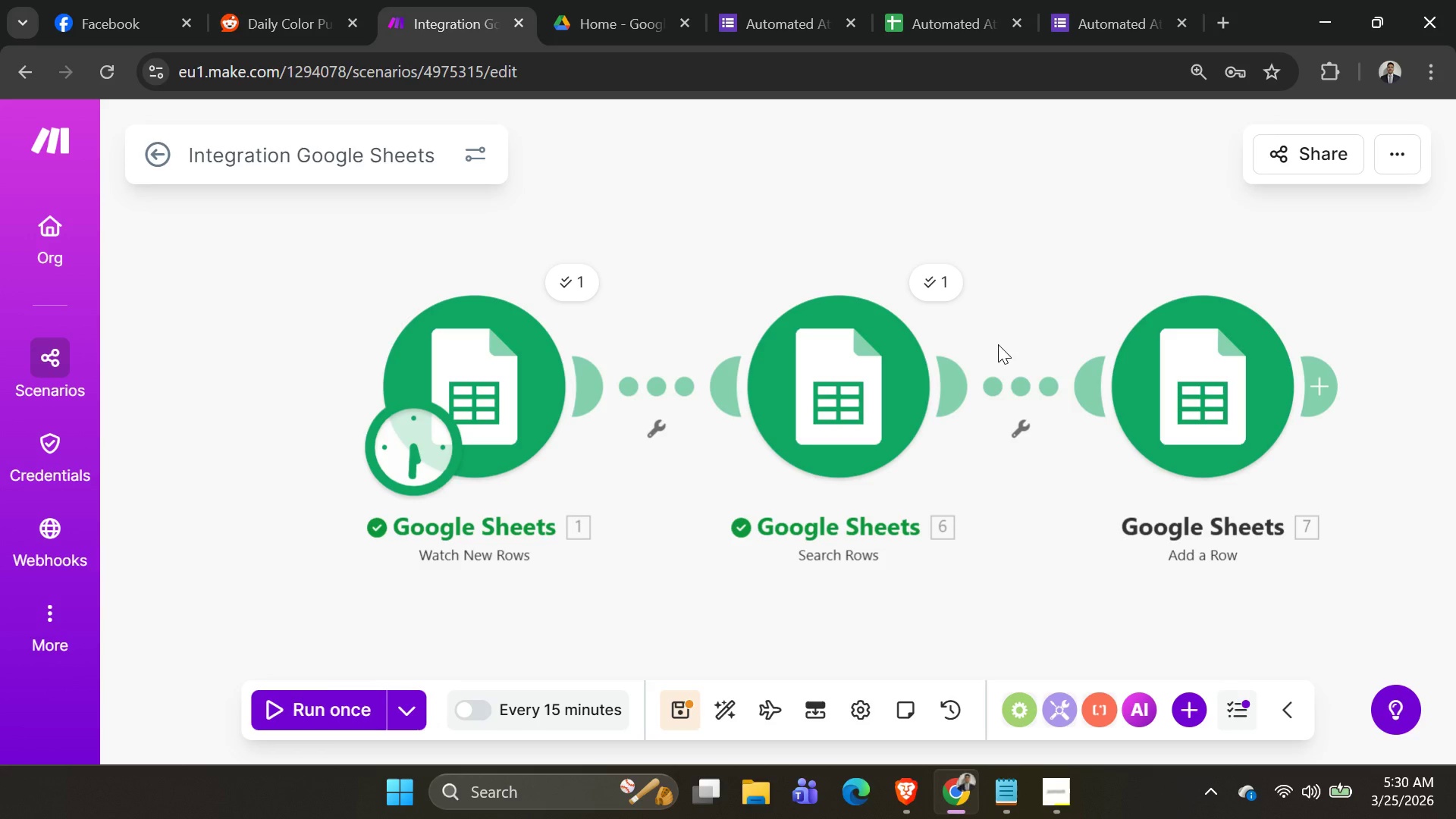 
wait(45.35)
 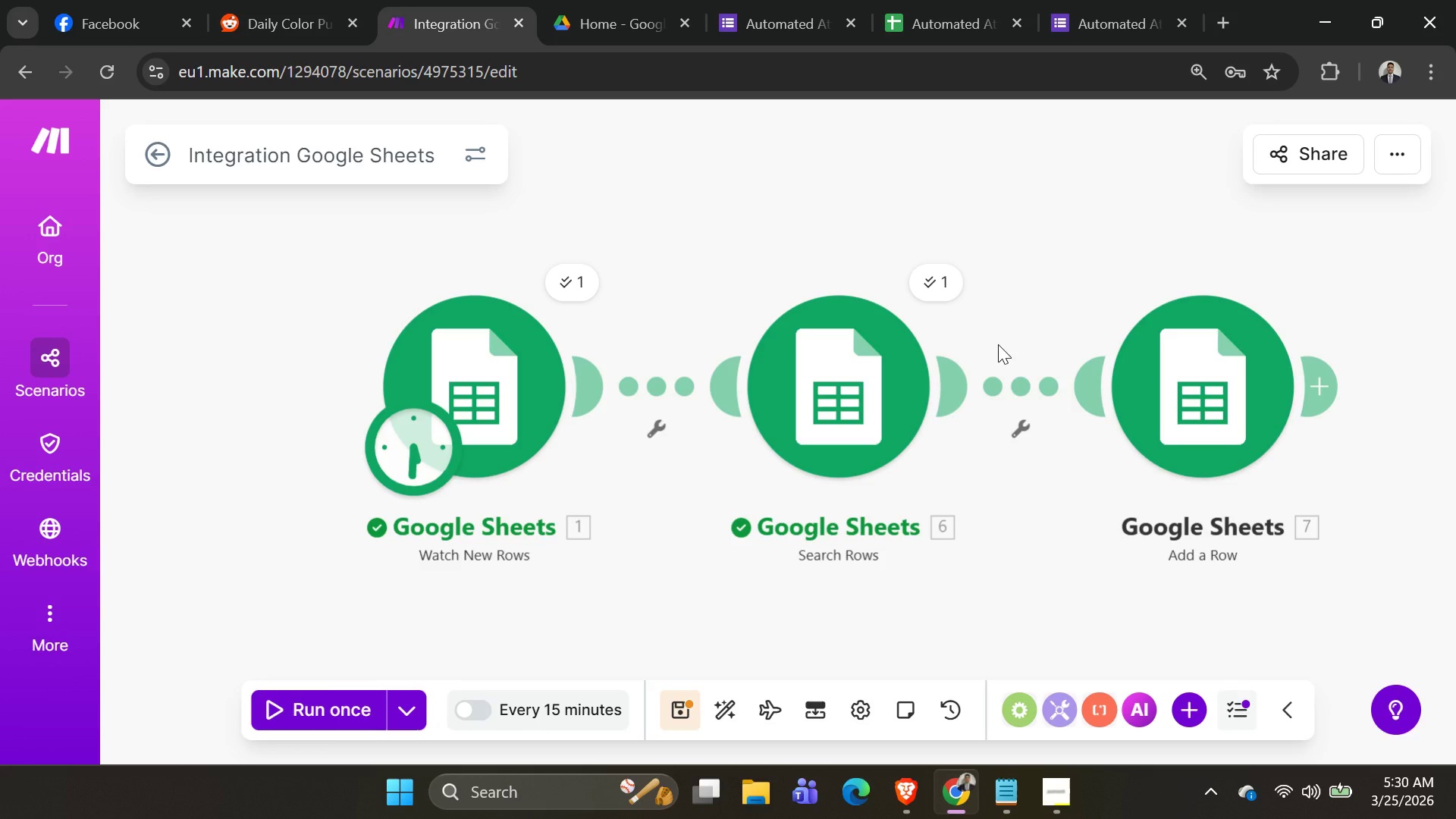 
left_click_drag(start_coordinate=[882, 0], to_coordinate=[1104, 253])
 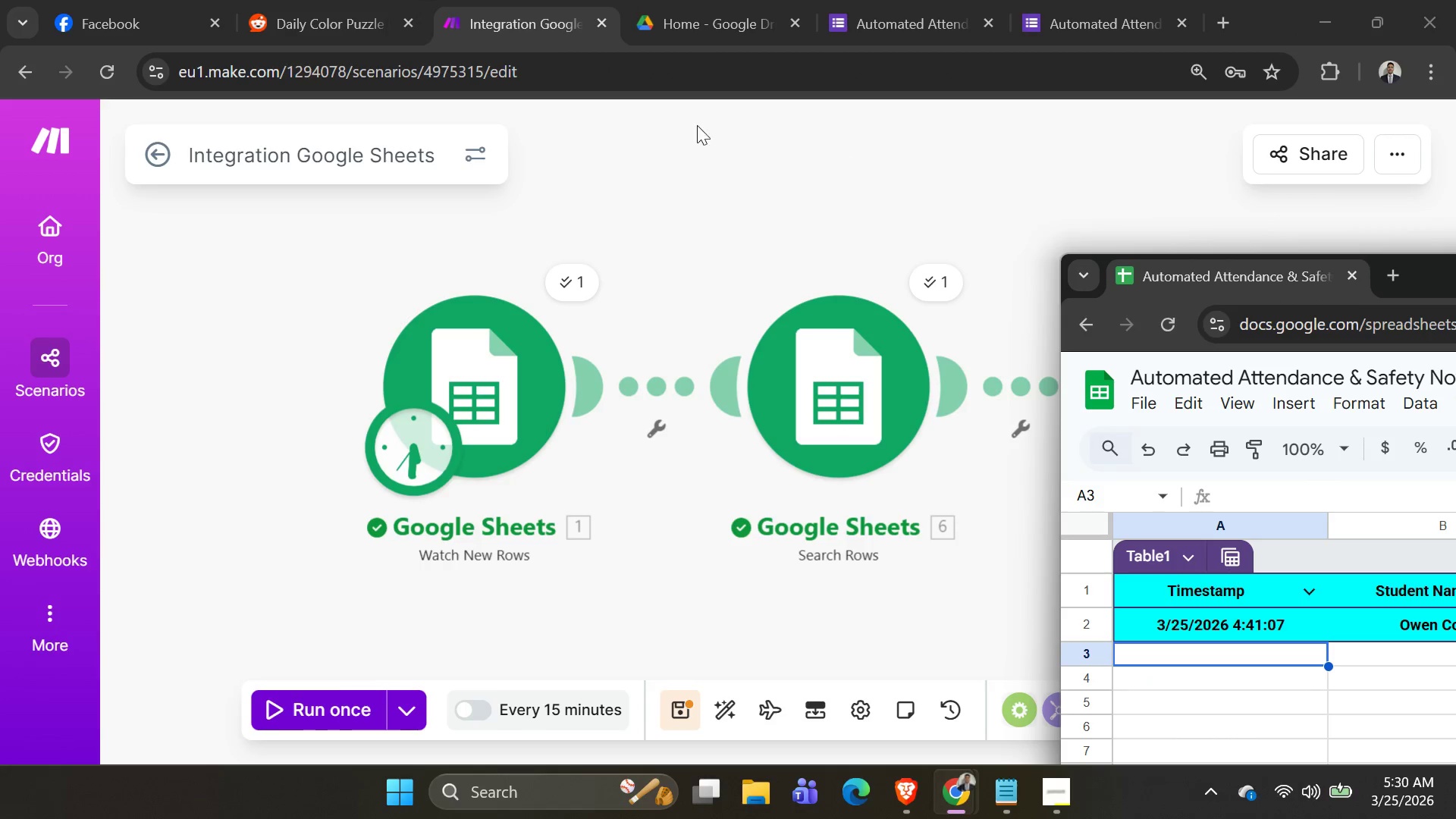 
left_click_drag(start_coordinate=[745, 127], to_coordinate=[1083, 202])
 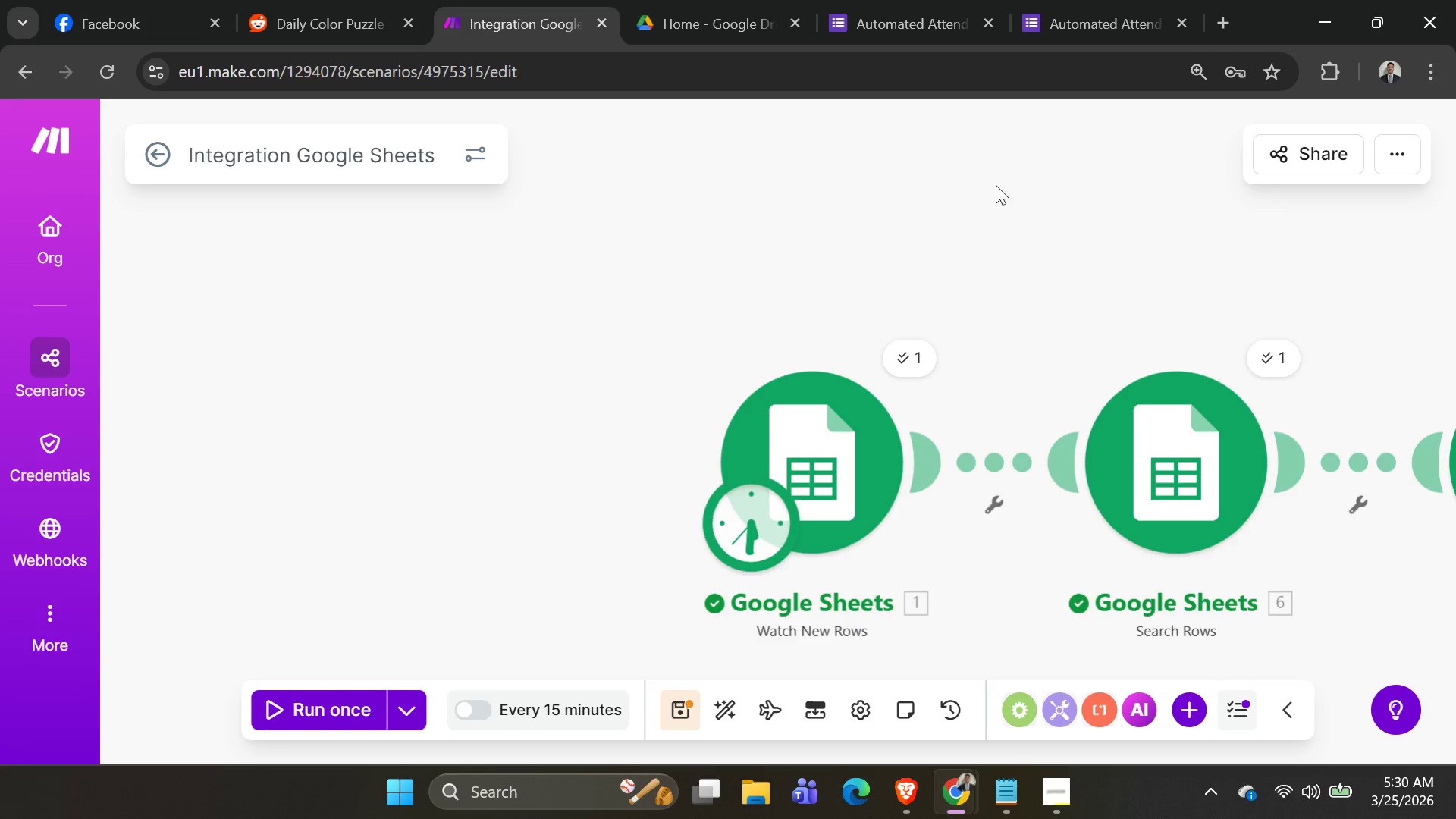 
left_click_drag(start_coordinate=[996, 185], to_coordinate=[796, 143])
 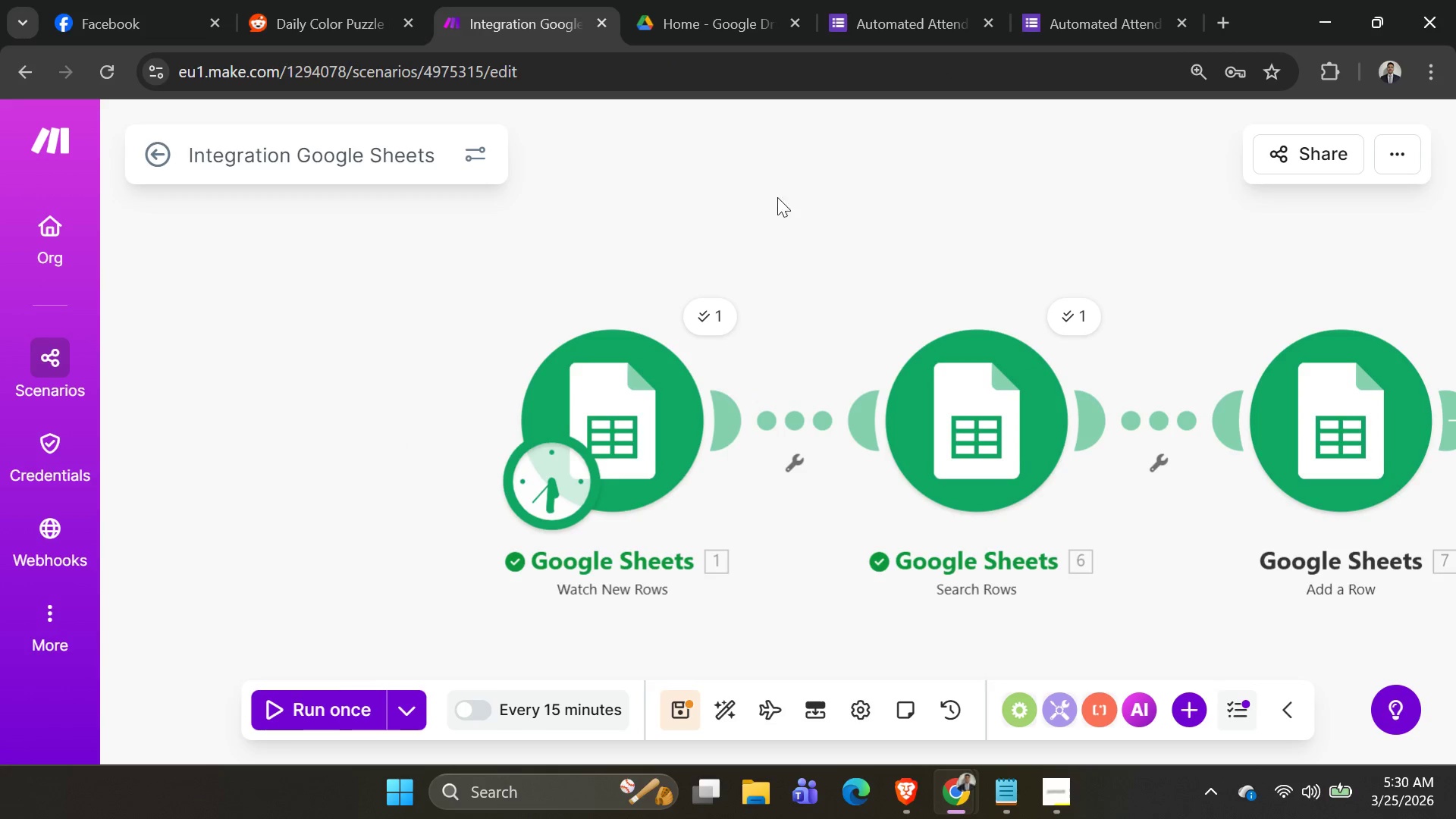 
left_click_drag(start_coordinate=[771, 203], to_coordinate=[642, 196])
 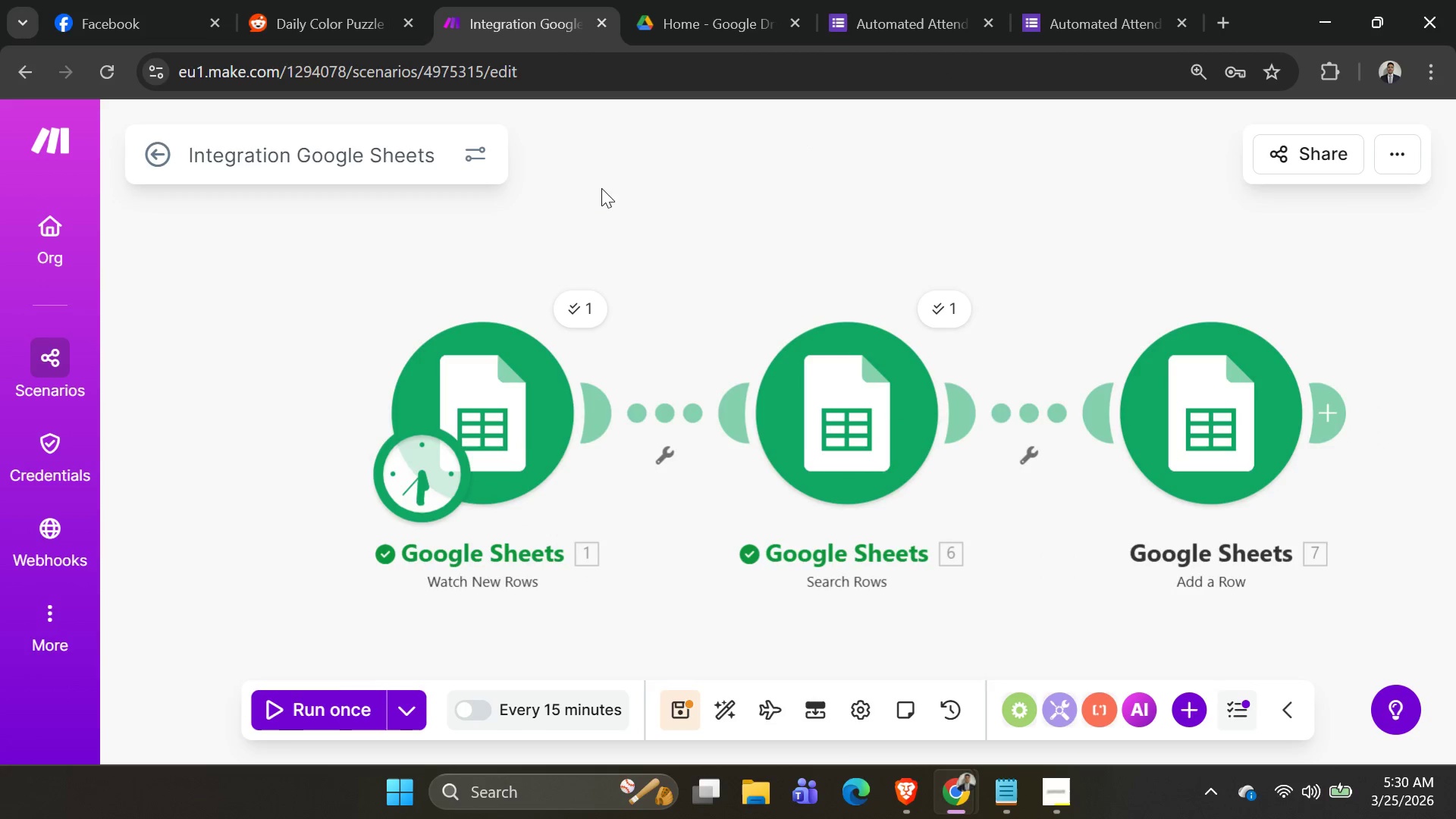 
triple_click([601, 188])
 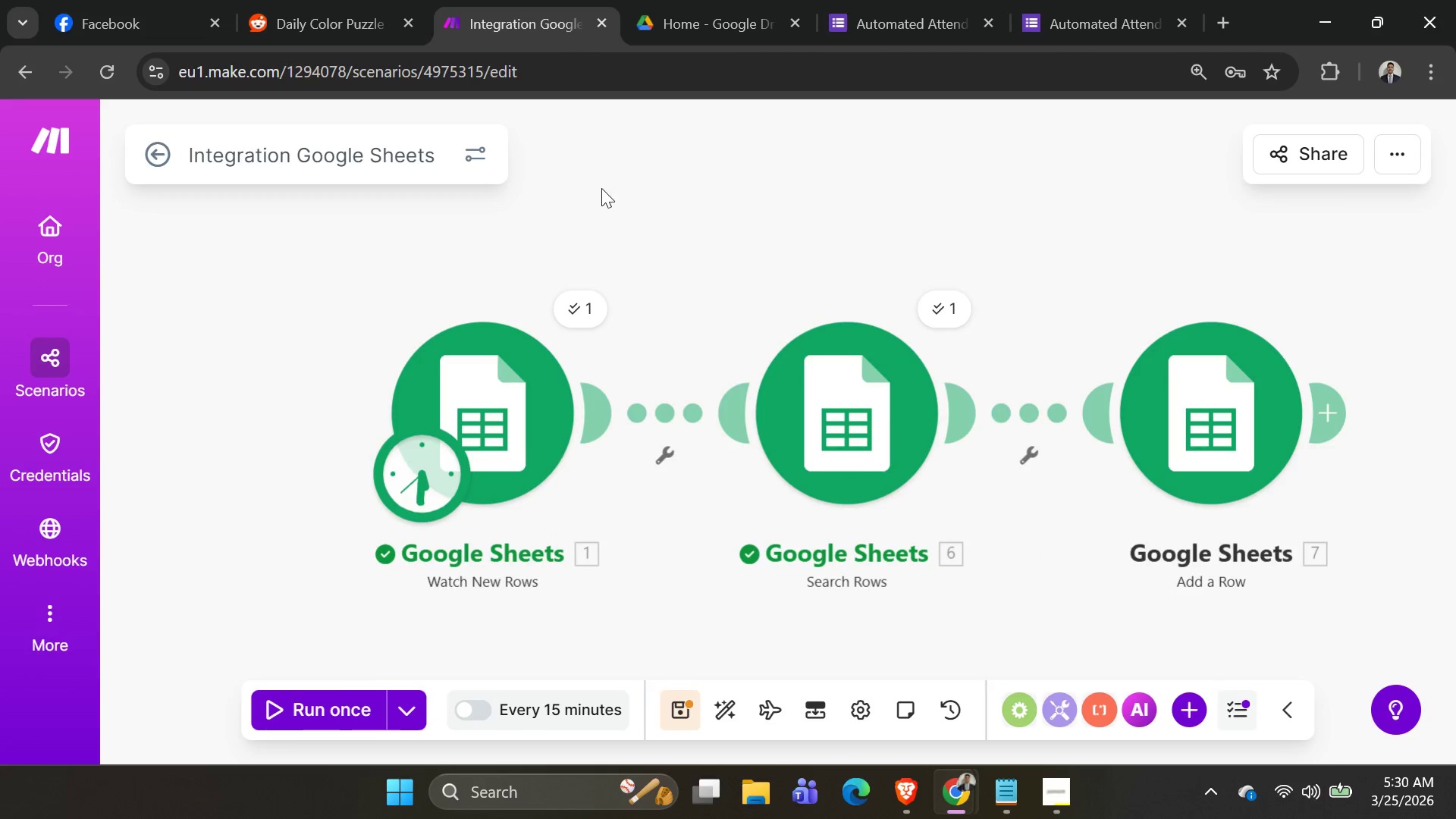 
triple_click([601, 188])
 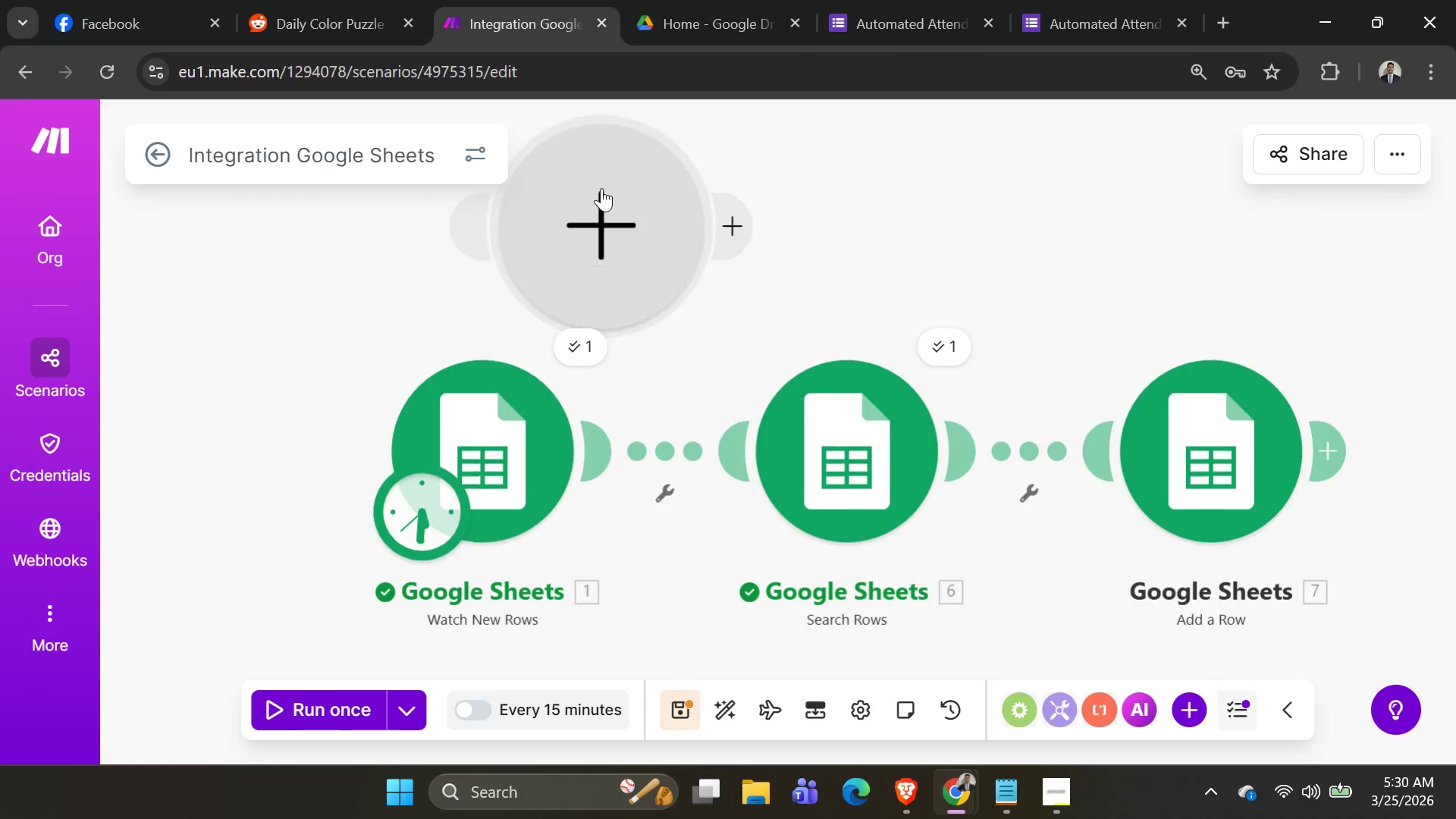 
triple_click([601, 188])
 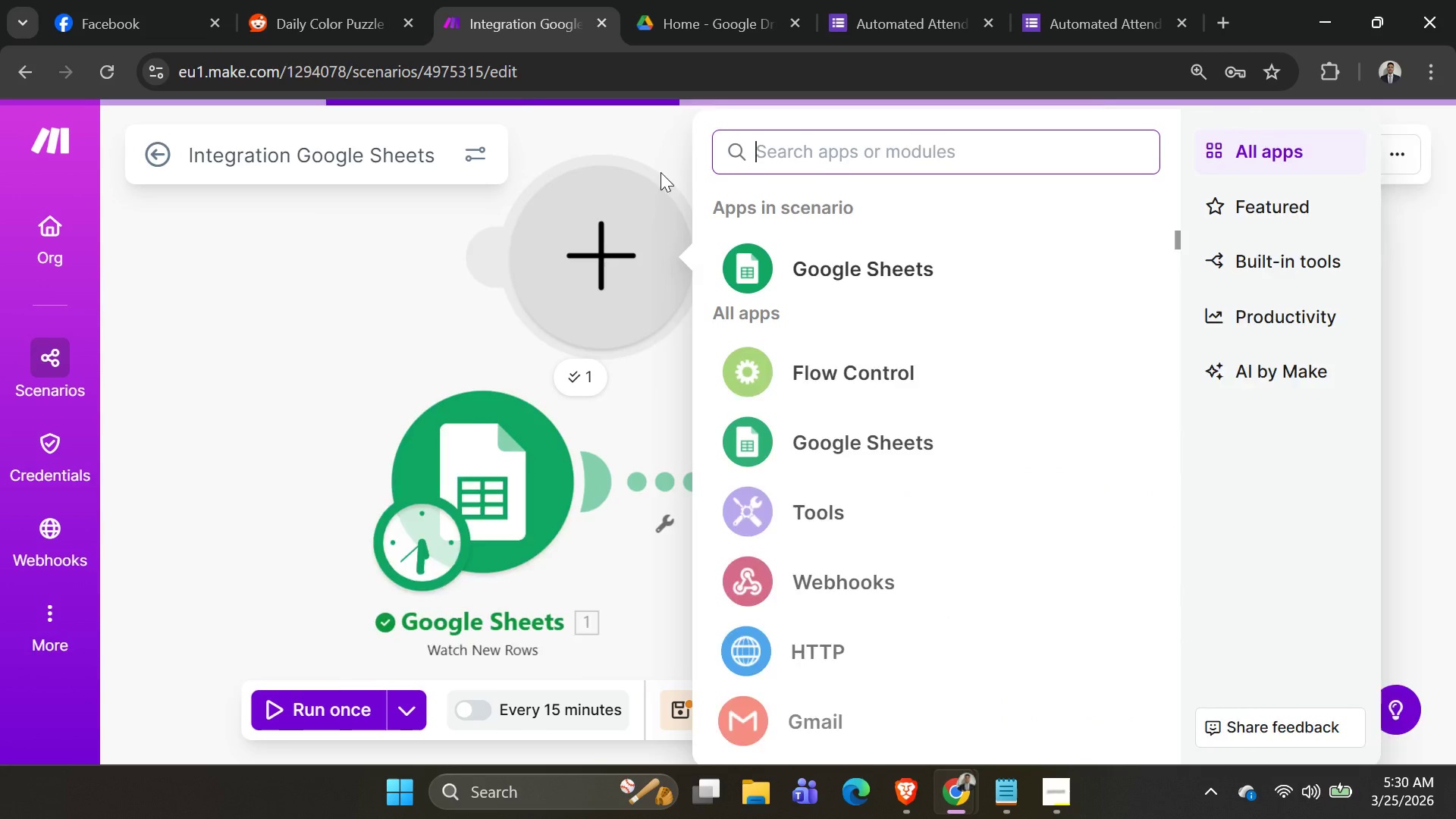 
triple_click([601, 188])
 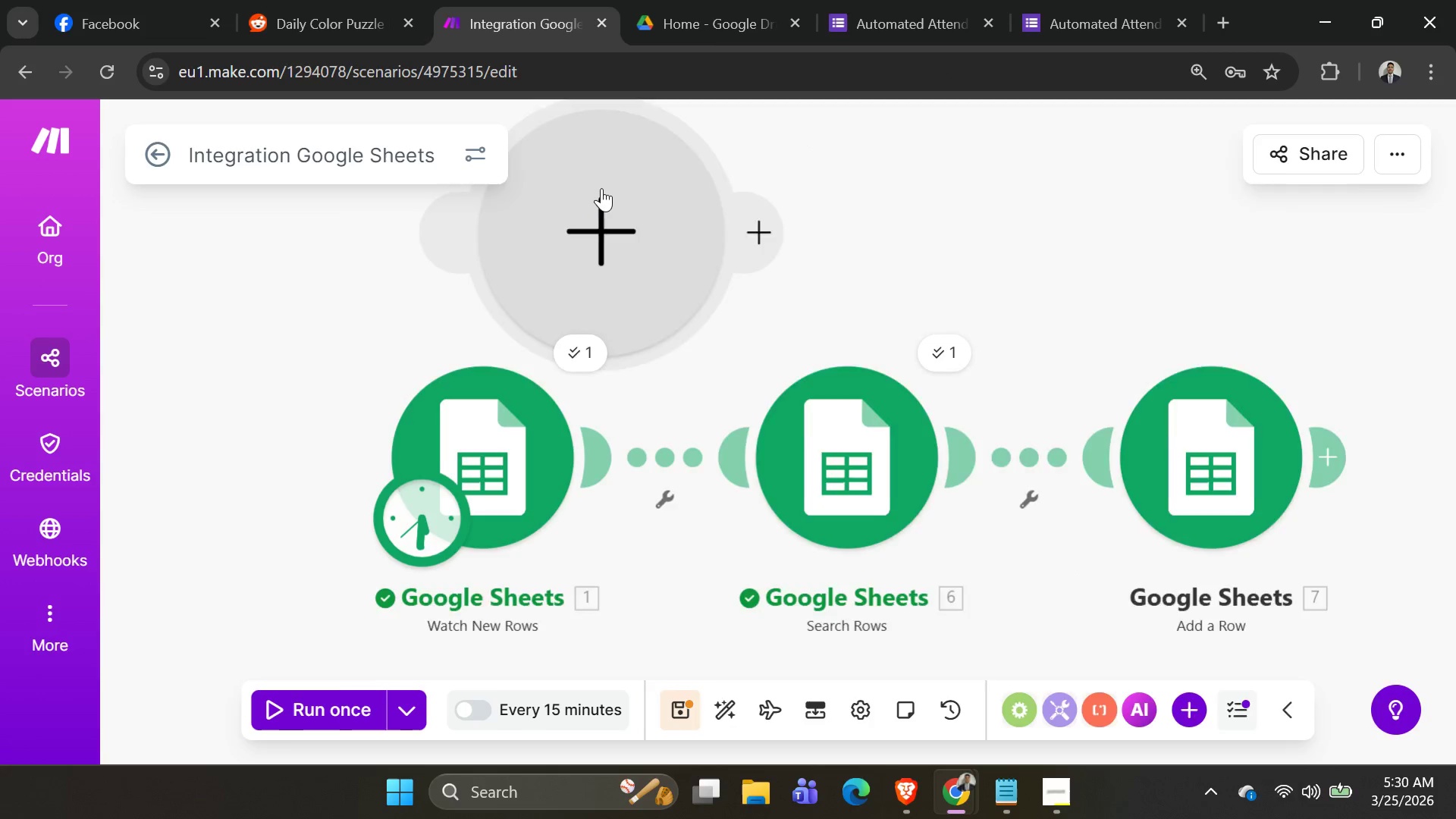 
left_click_drag(start_coordinate=[603, 187], to_coordinate=[604, 182])
 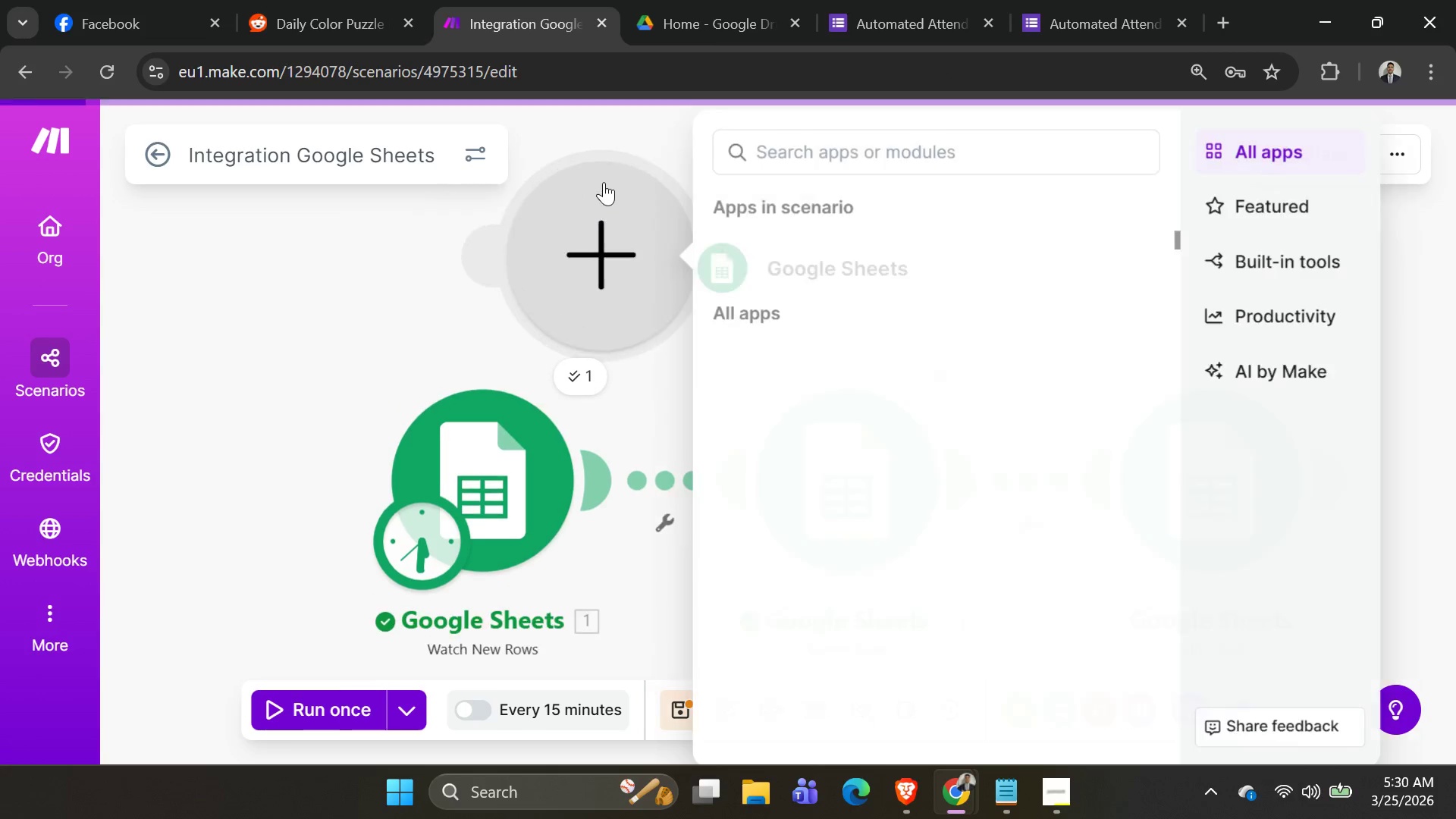 
triple_click([604, 182])
 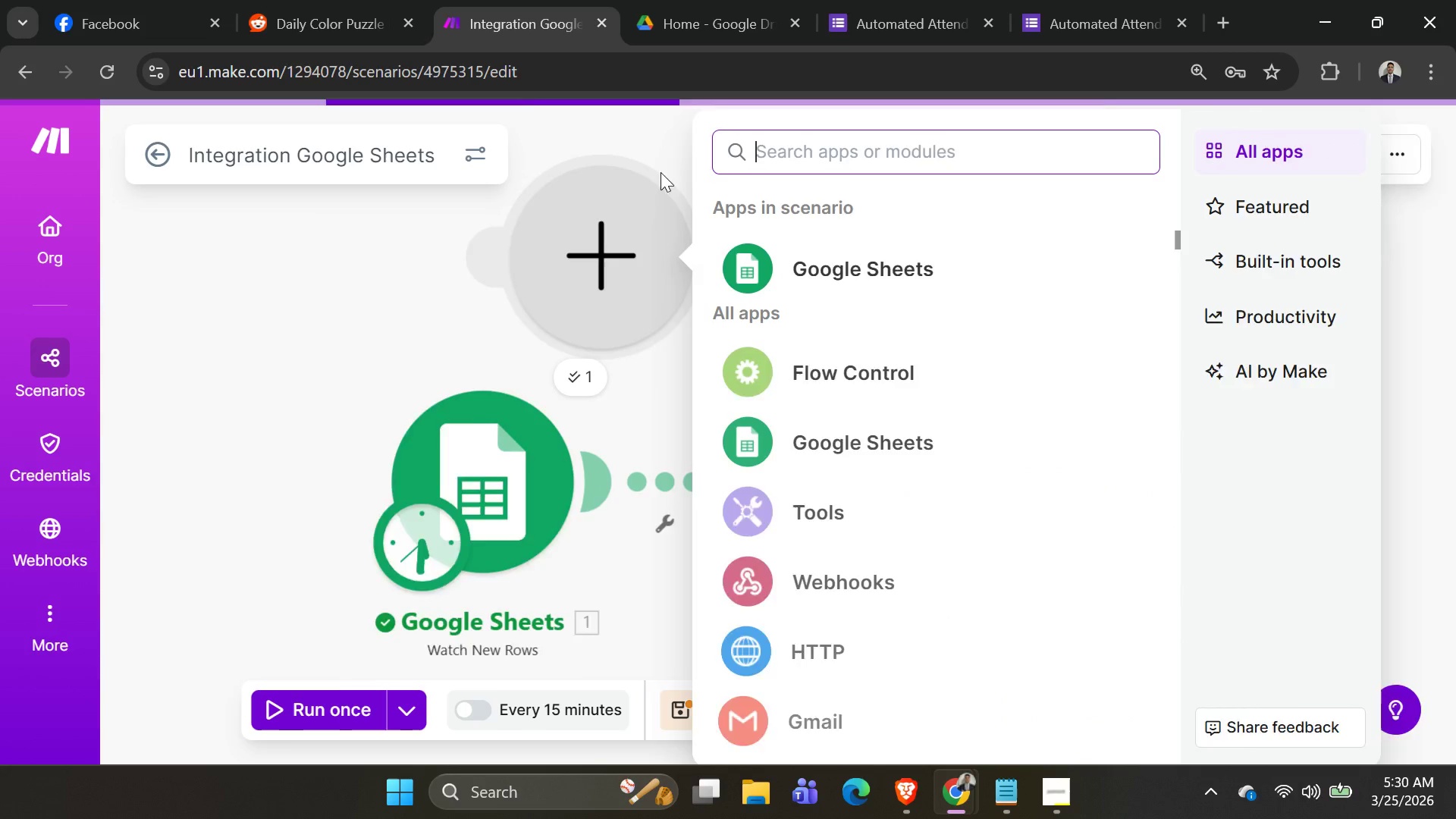 
left_click_drag(start_coordinate=[643, 172], to_coordinate=[696, 172])
 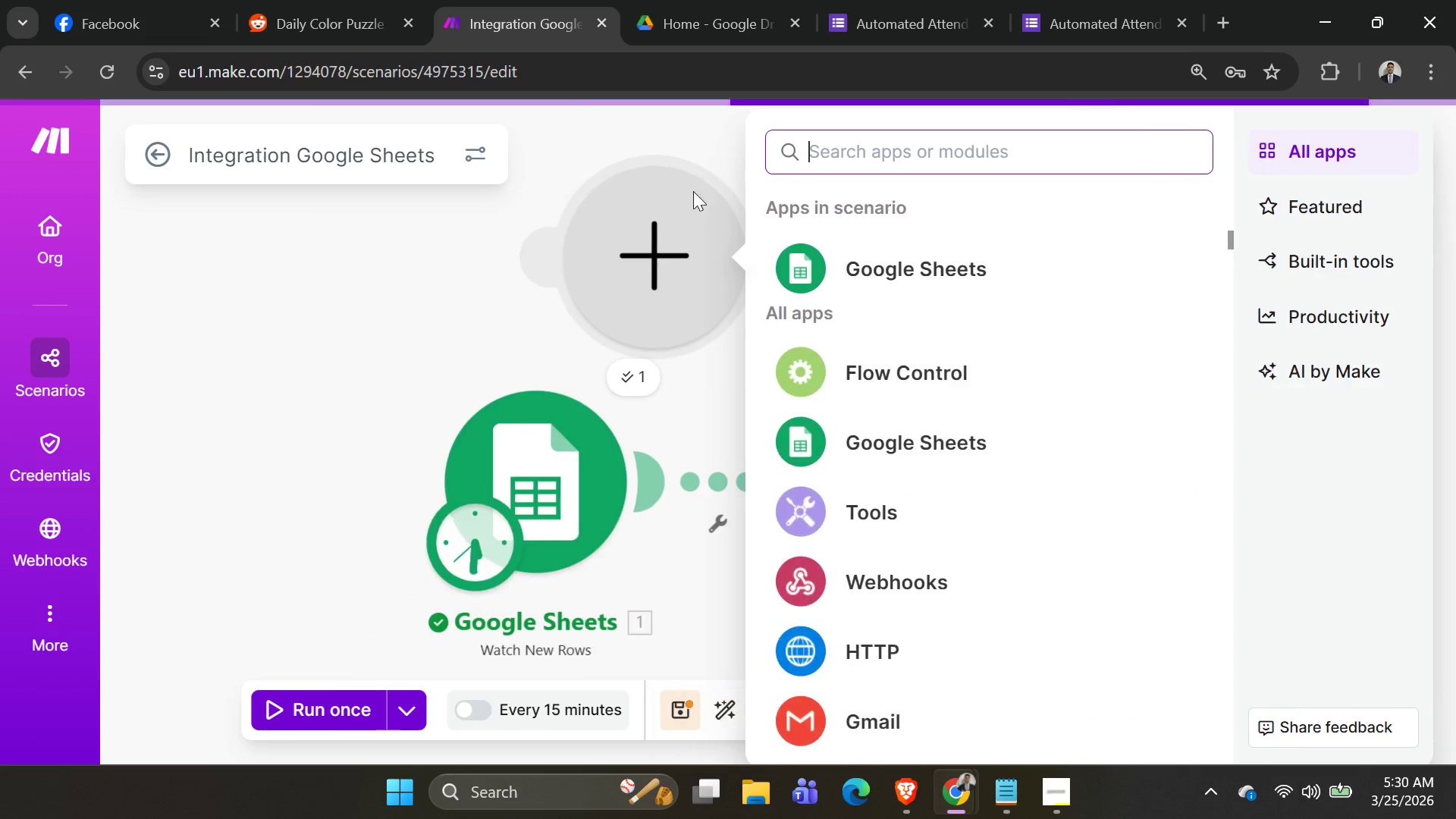 
left_click_drag(start_coordinate=[696, 172], to_coordinate=[693, 196])
 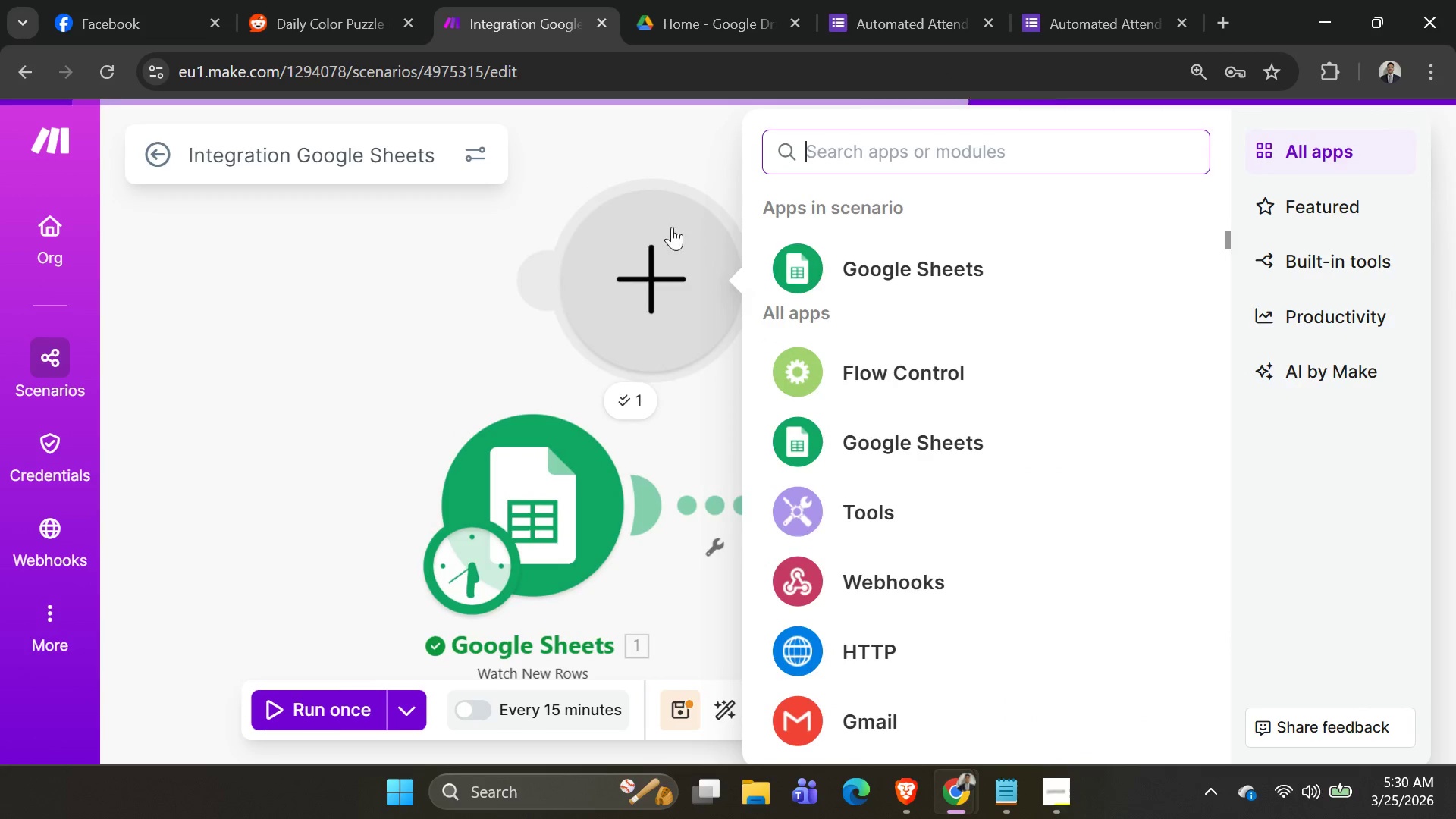 
left_click_drag(start_coordinate=[690, 218], to_coordinate=[636, 242])
 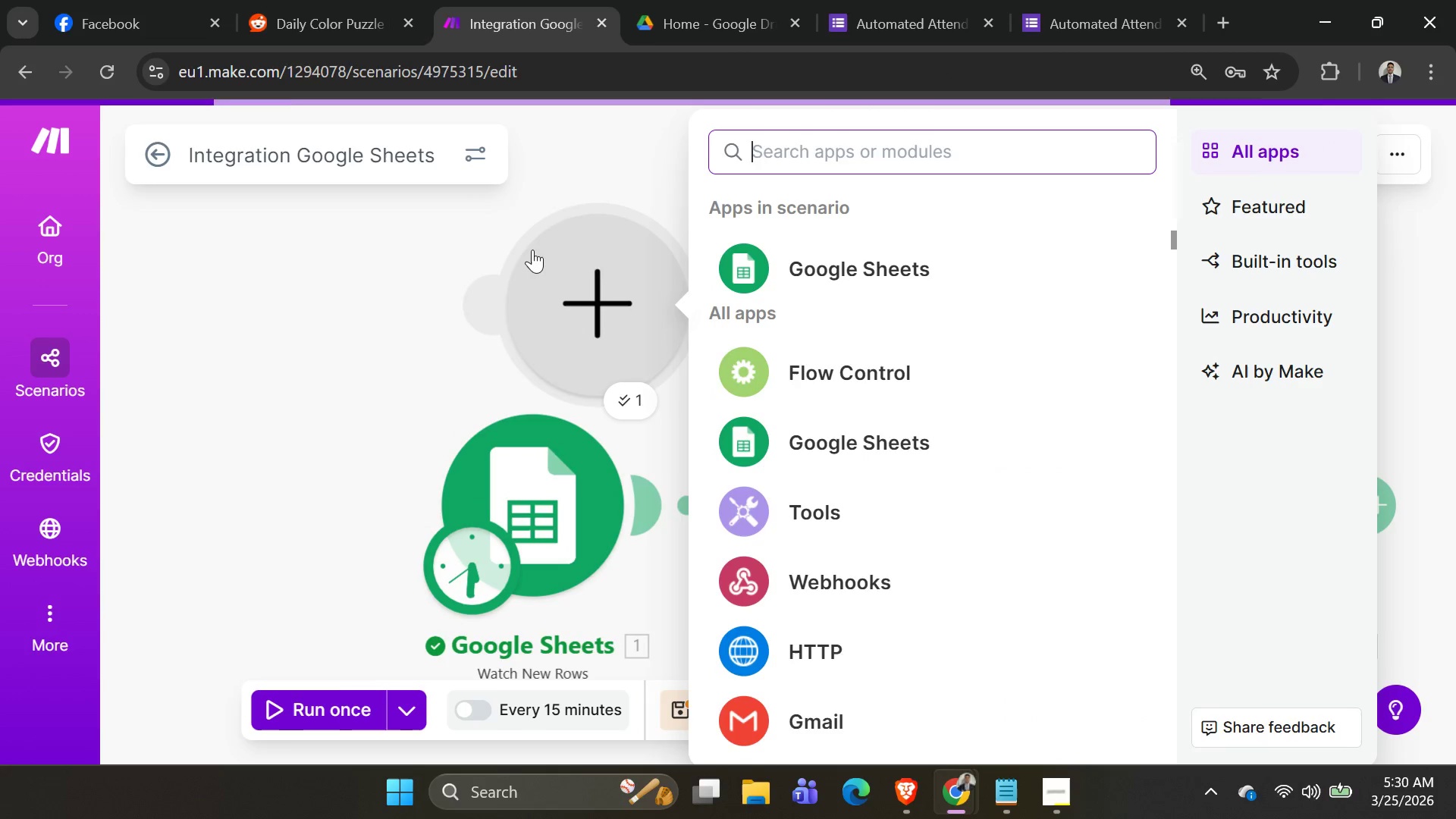 
left_click_drag(start_coordinate=[544, 249], to_coordinate=[526, 250])
 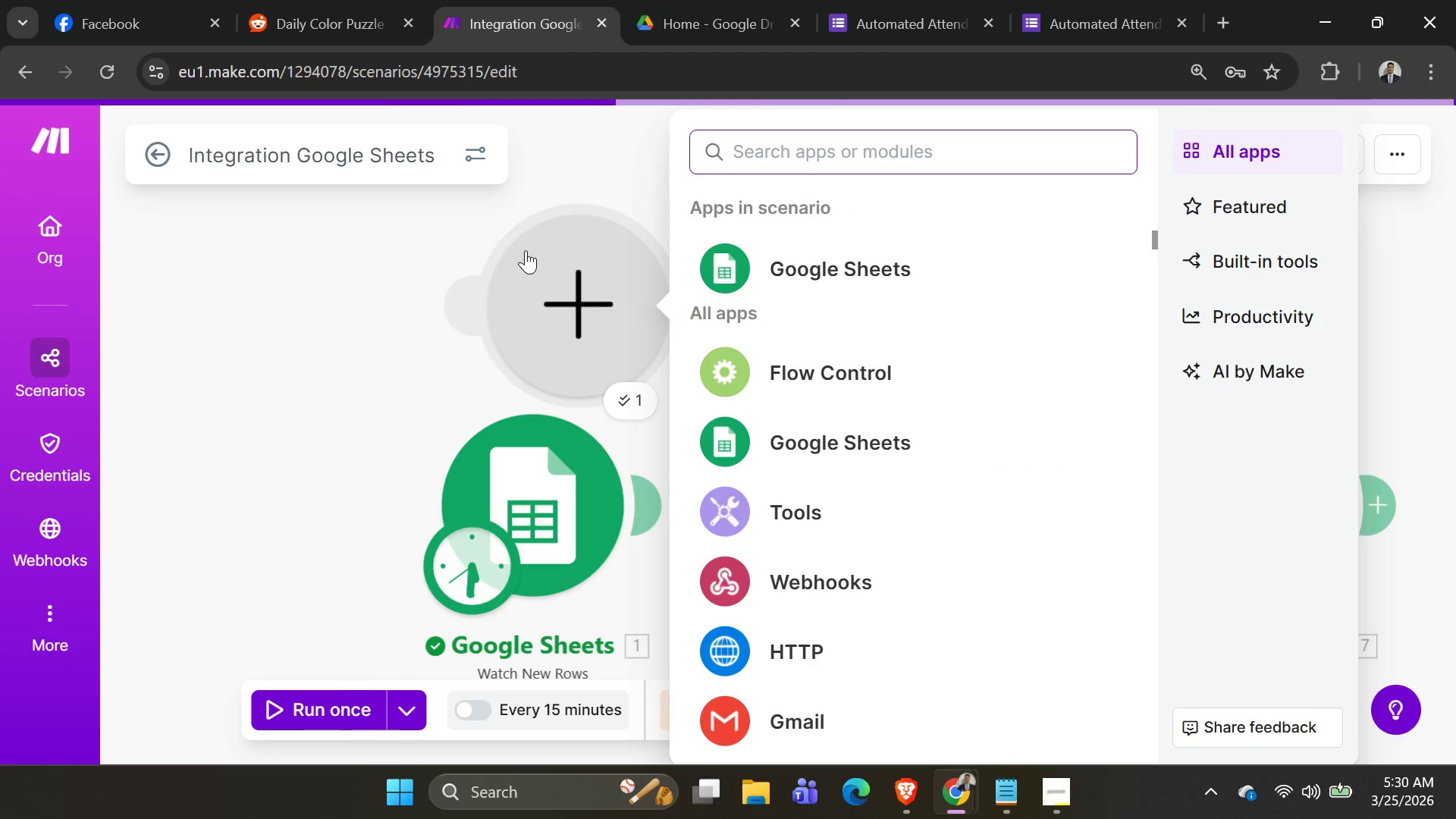 
right_click([526, 250])
 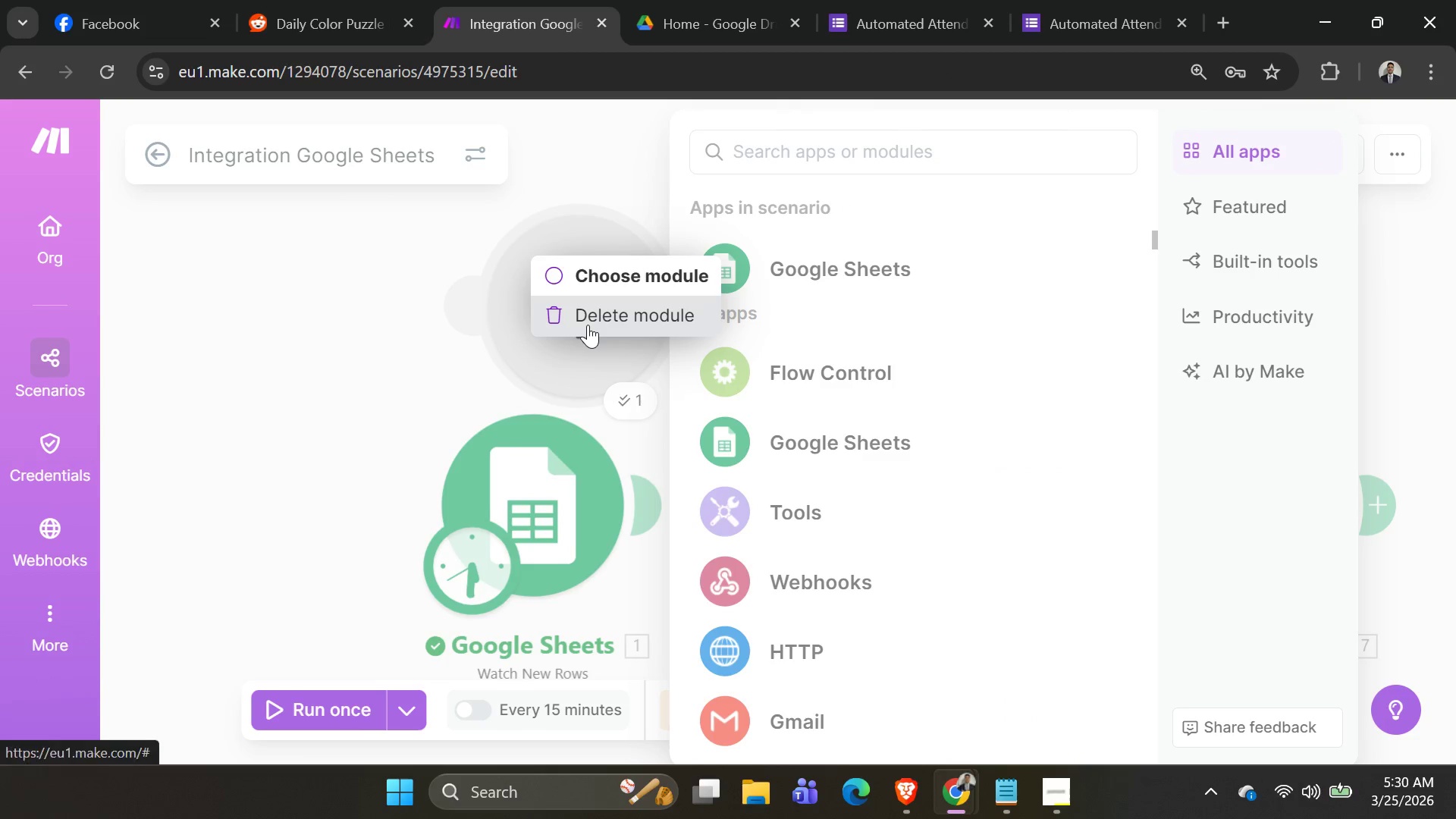 
left_click([588, 325])
 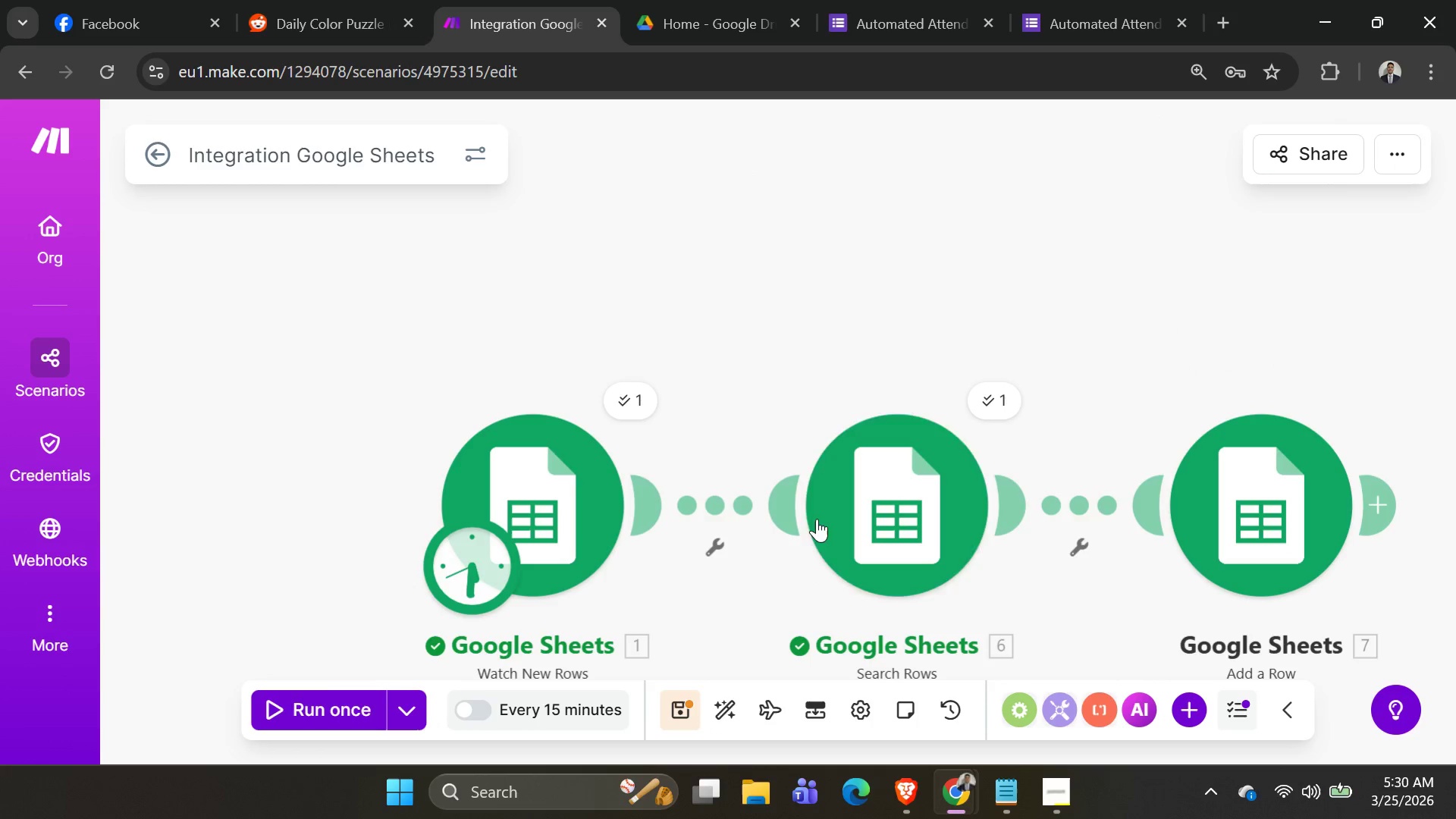 
left_click_drag(start_coordinate=[917, 472], to_coordinate=[816, 434])
 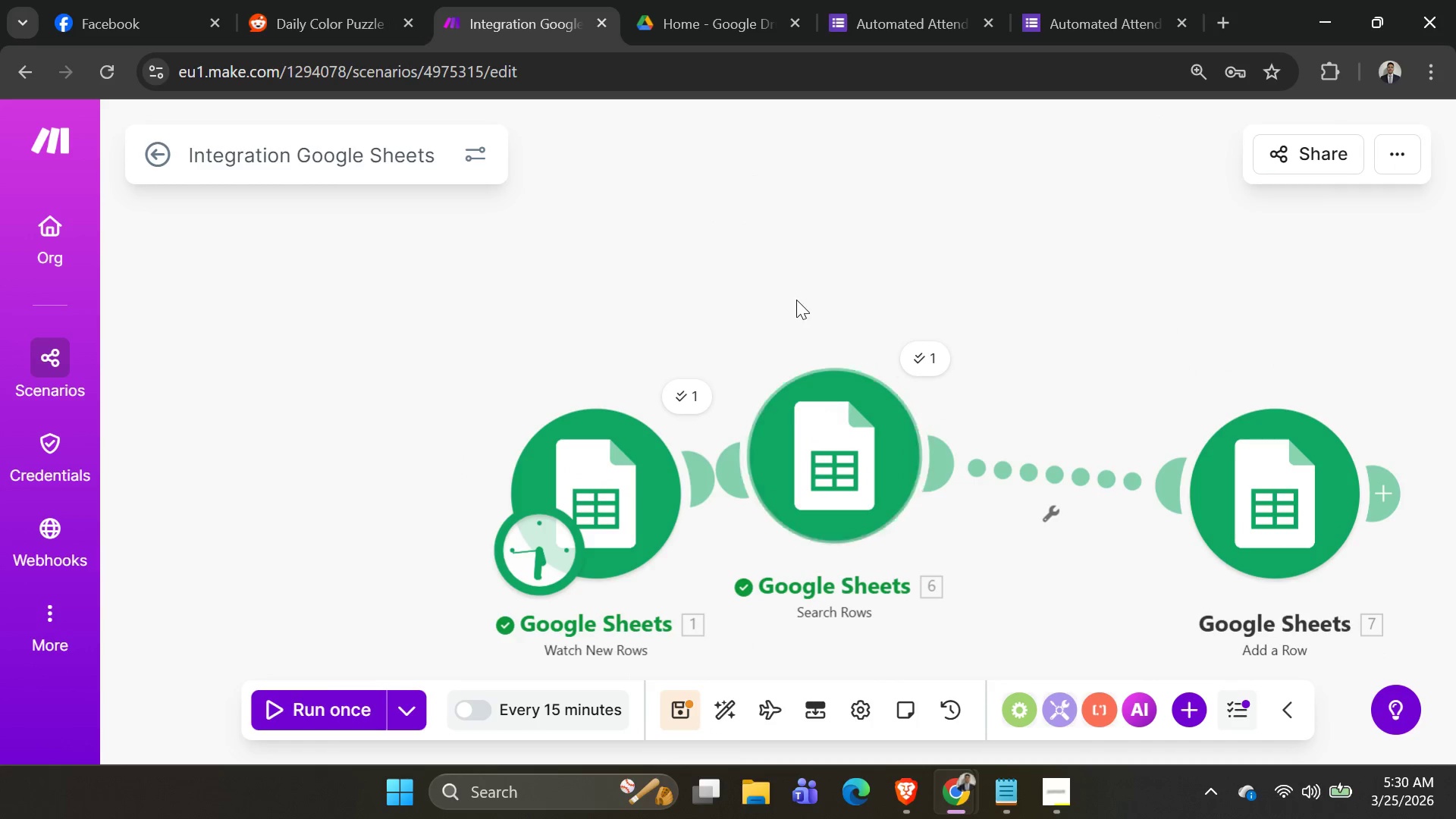 
scroll: coordinate [919, 485], scroll_direction: down, amount: 2.0
 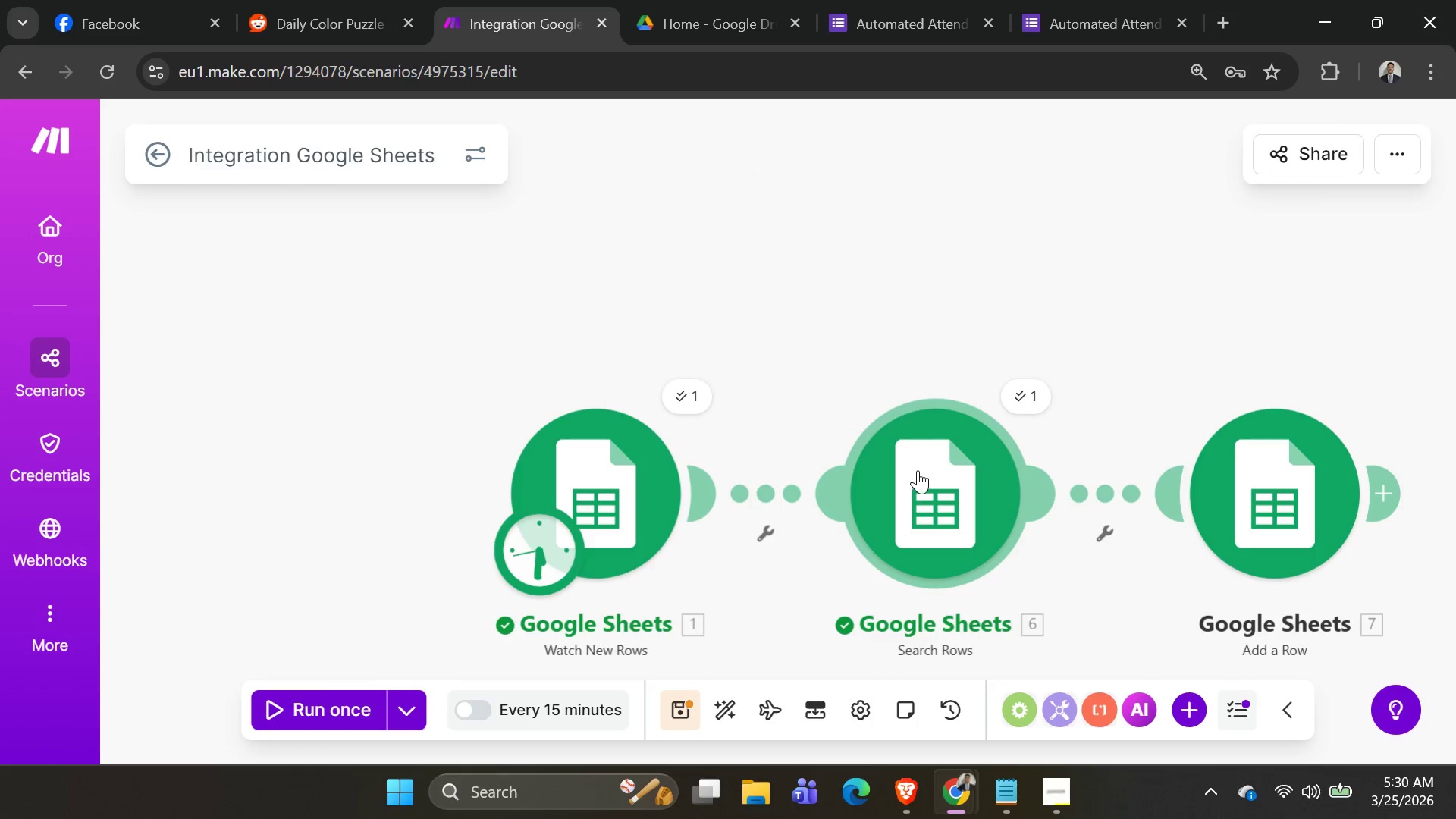 
left_click_drag(start_coordinate=[795, 298], to_coordinate=[421, 215])
 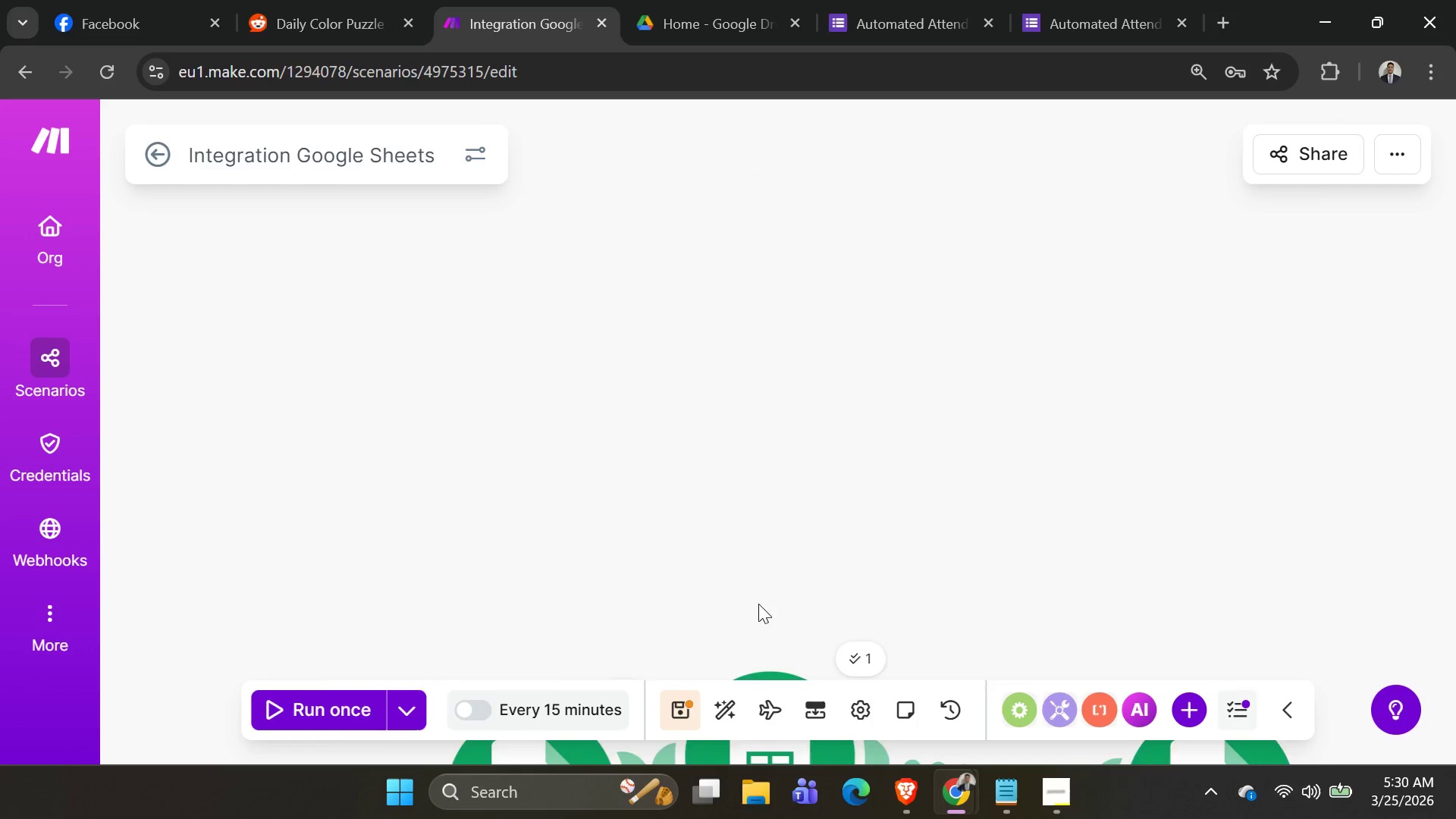 
left_click([421, 215])
 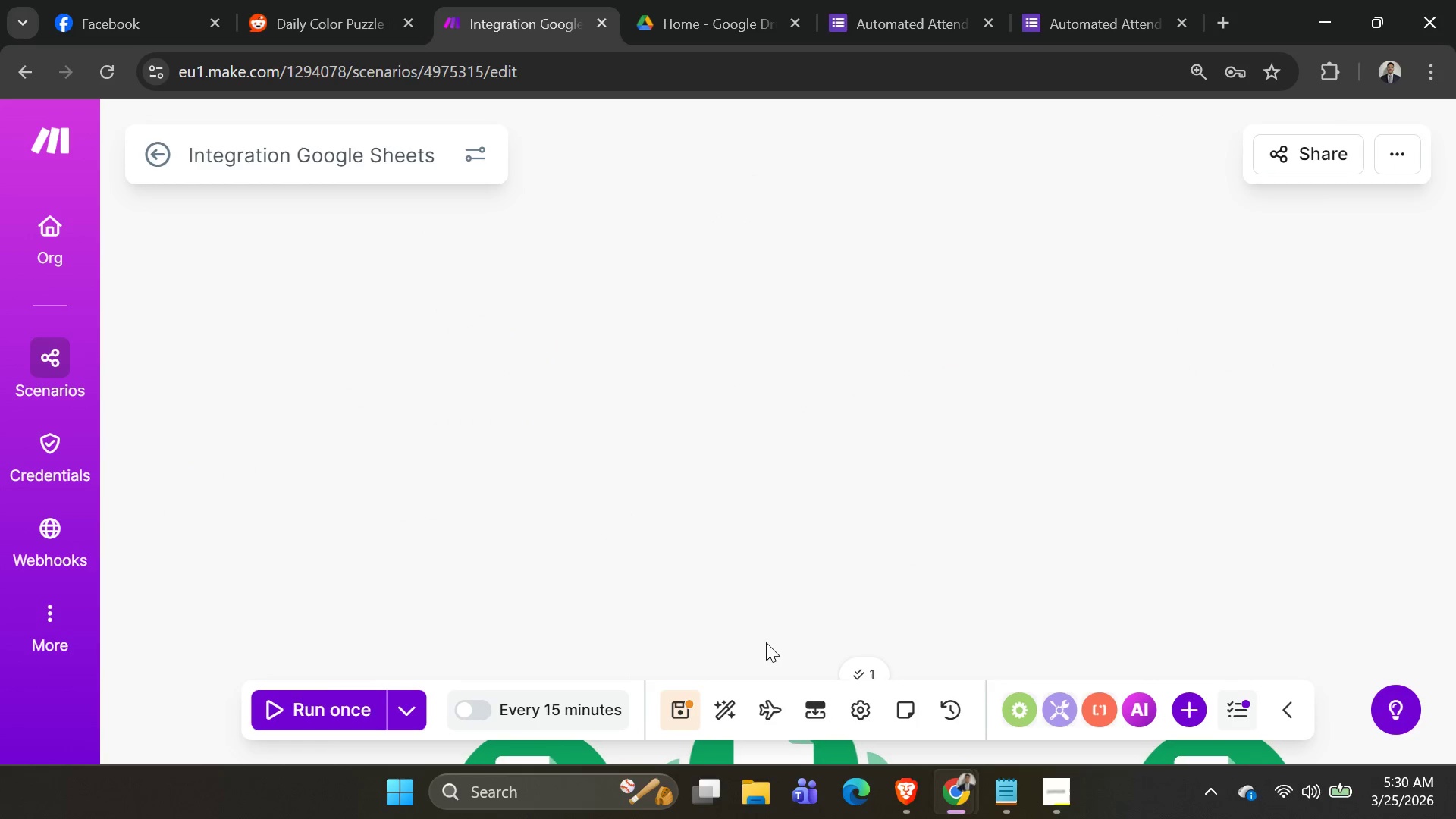 
left_click([421, 215])
 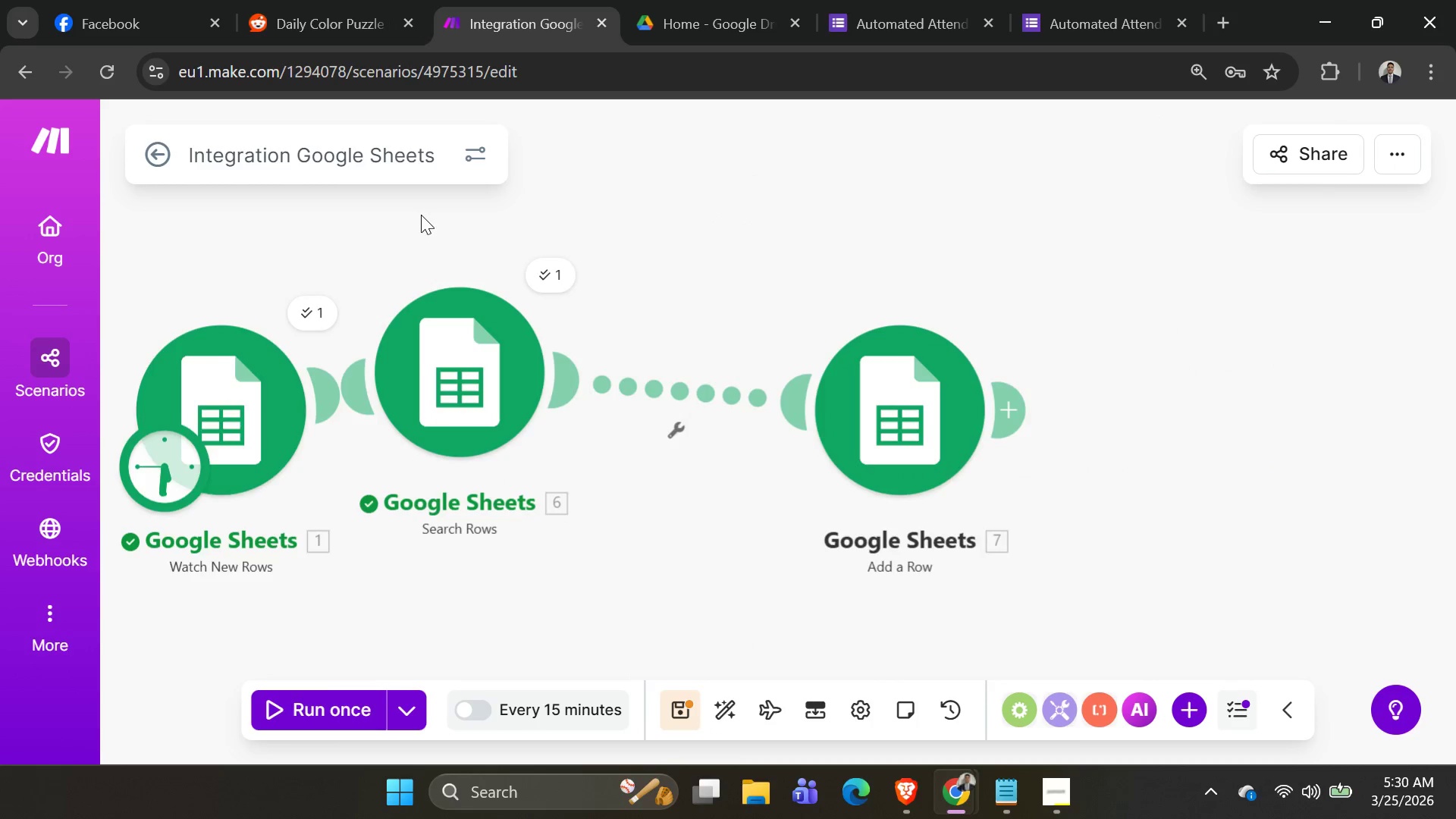 
left_click_drag(start_coordinate=[453, 242], to_coordinate=[623, 430])
 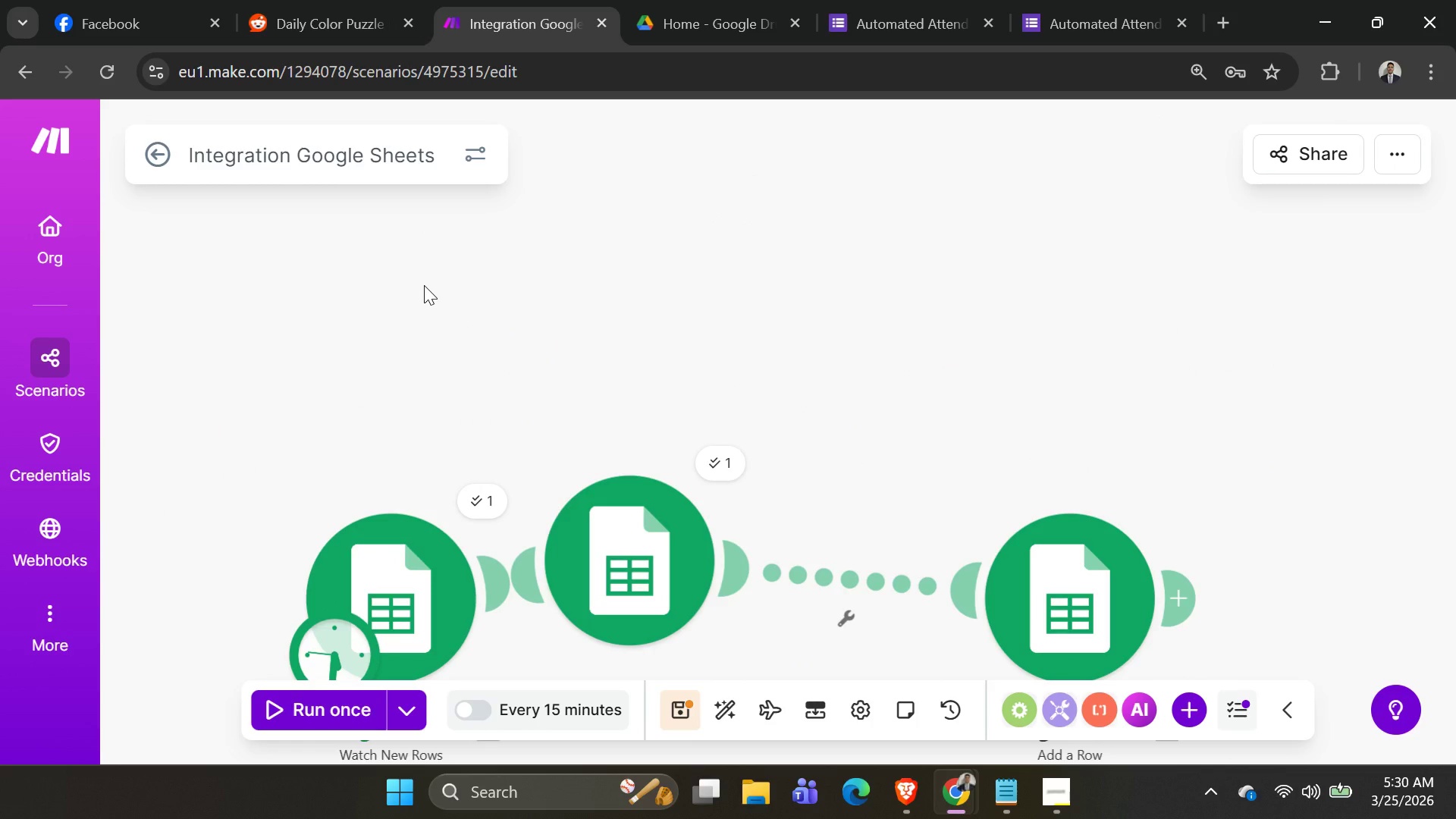 
double_click([424, 285])
 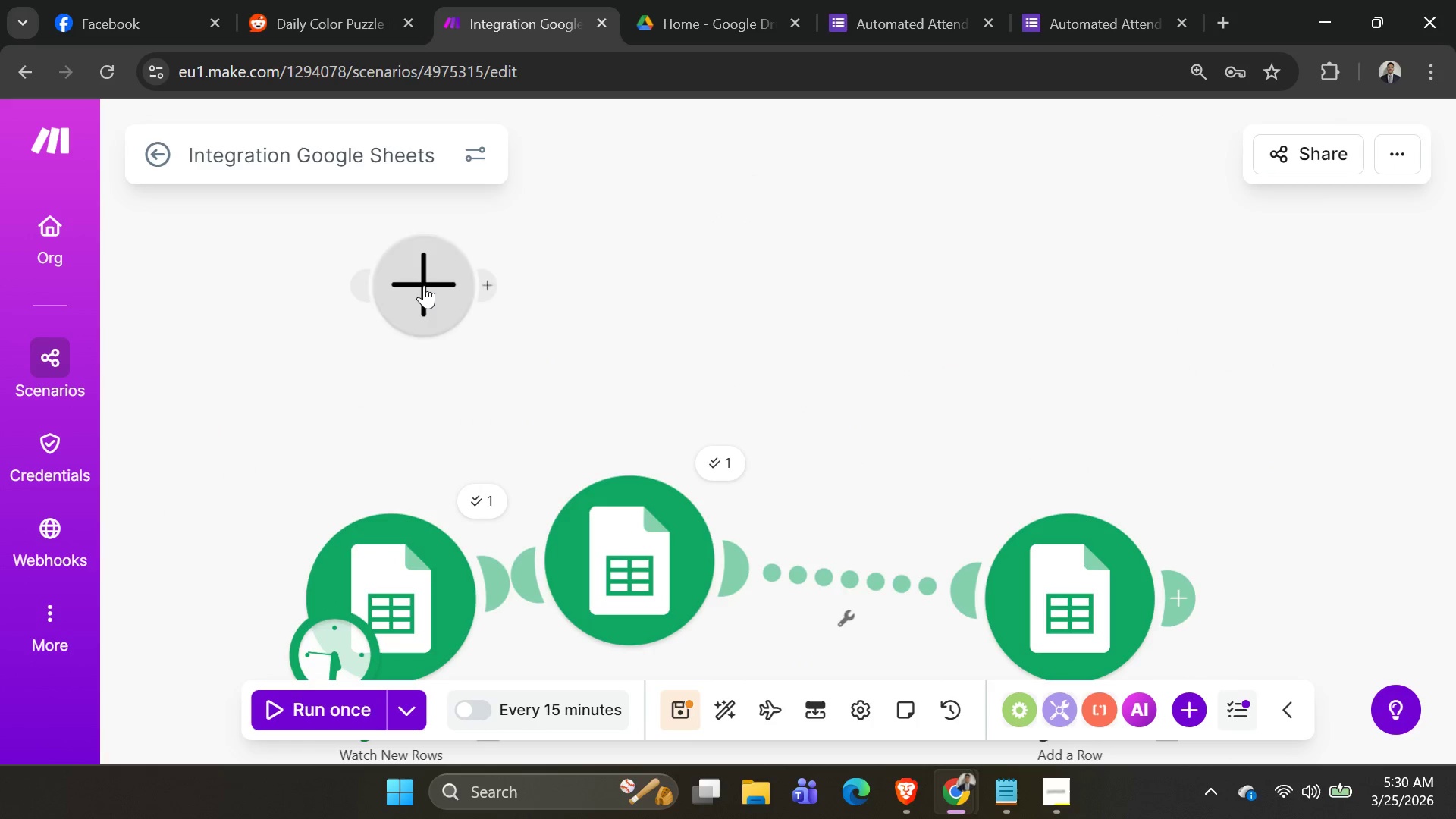 
triple_click([424, 285])
 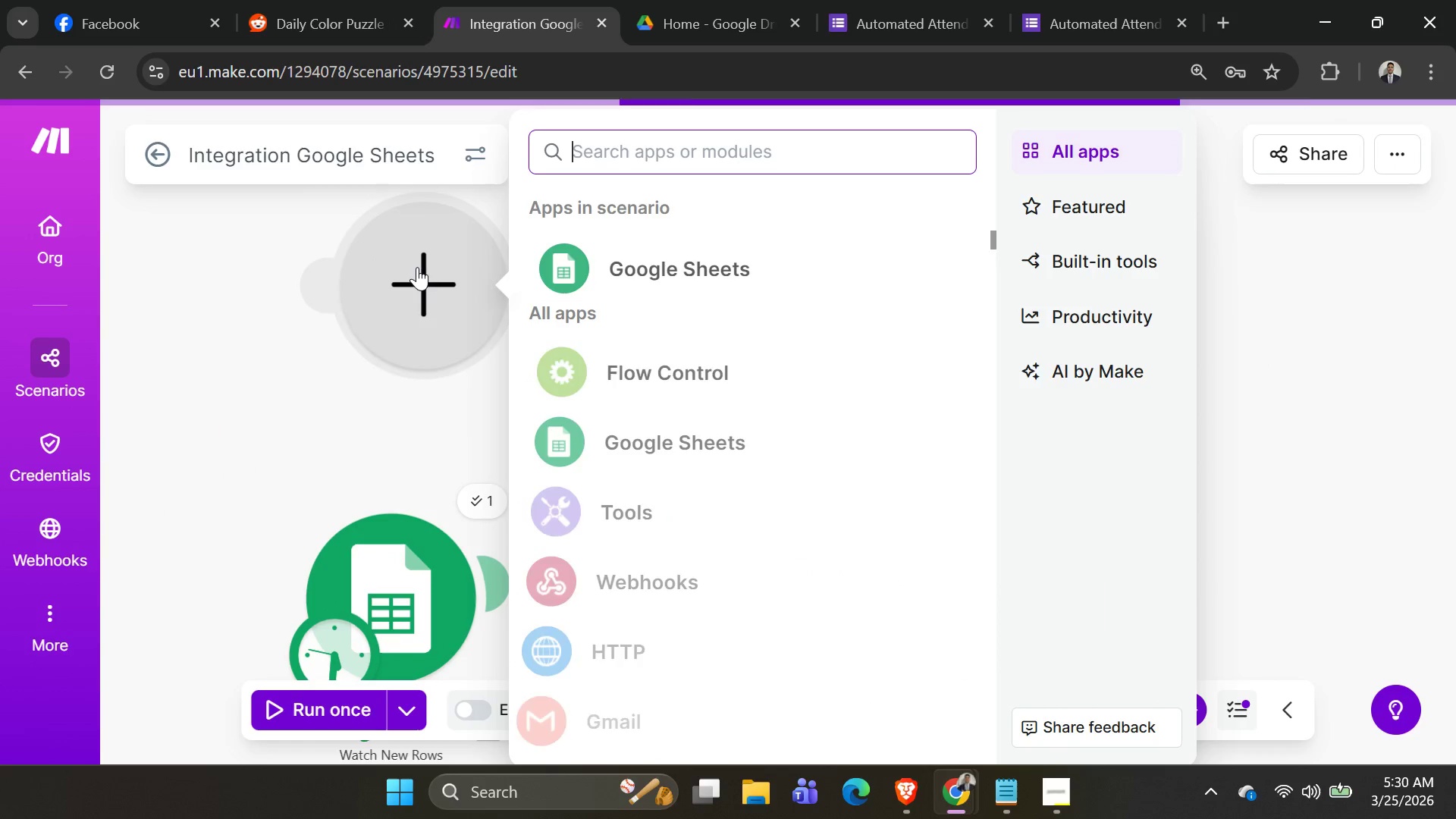 
left_click_drag(start_coordinate=[417, 267], to_coordinate=[425, 807])
 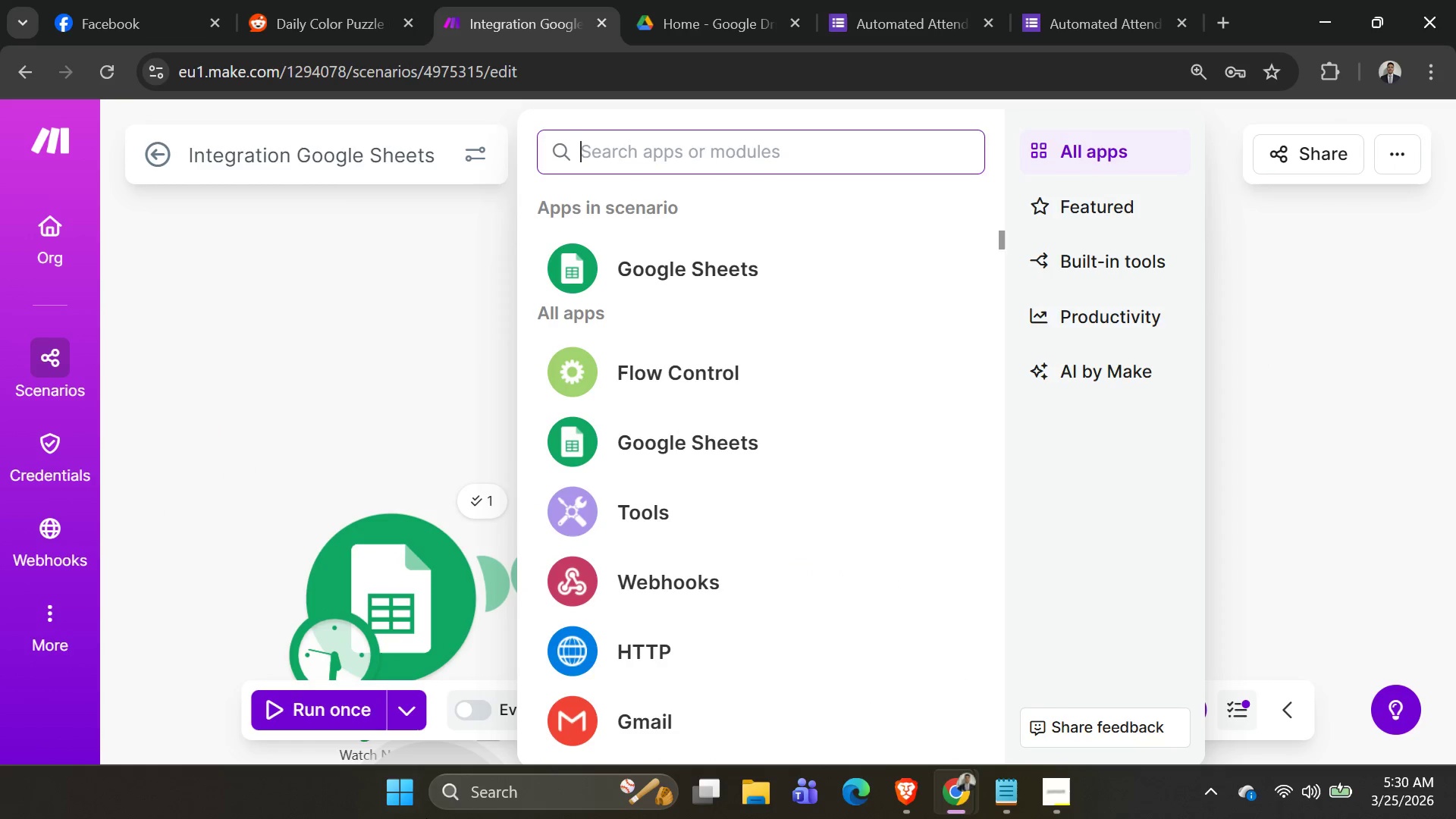 
double_click([426, 818])
 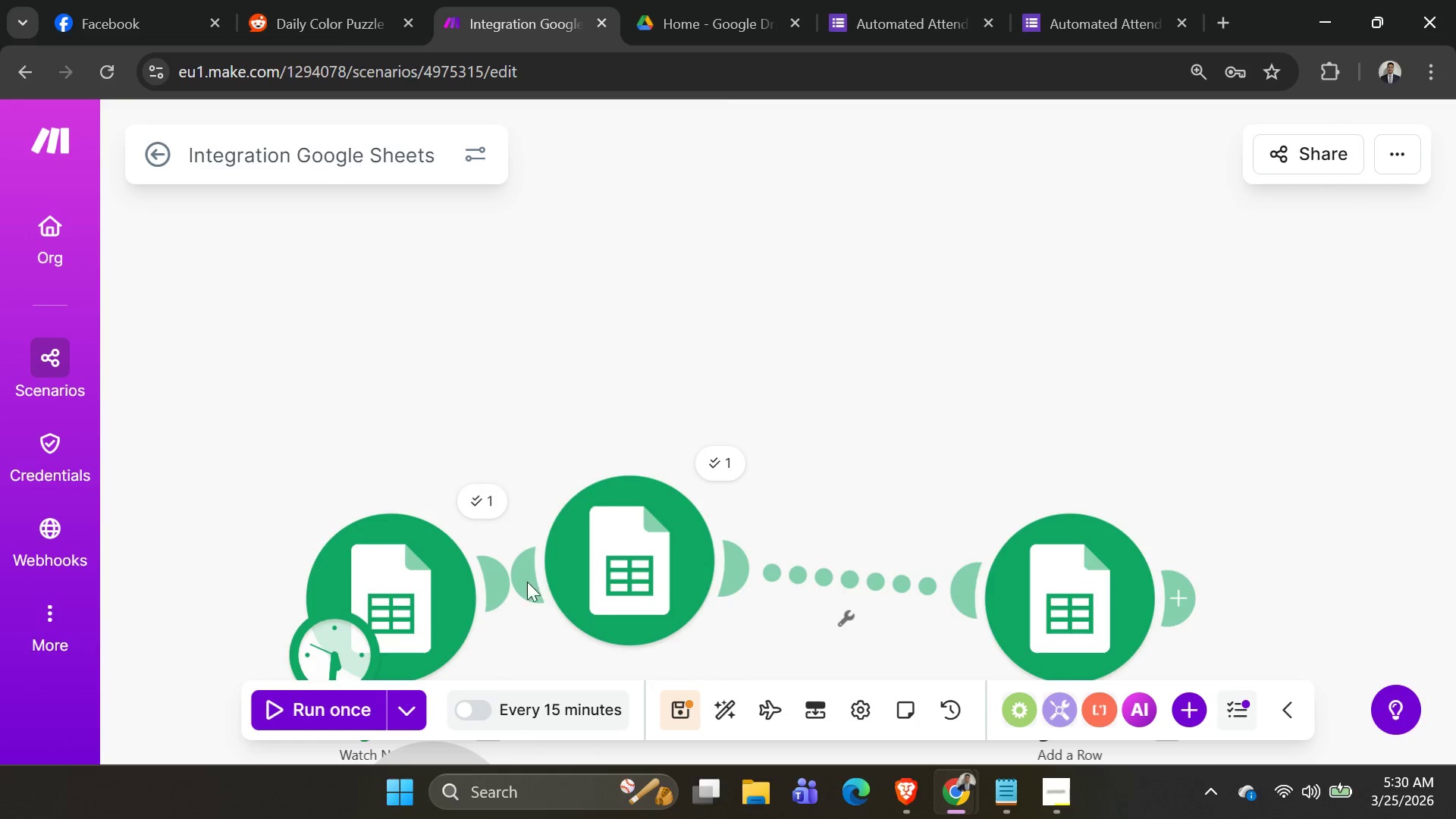 
left_click_drag(start_coordinate=[416, 582], to_coordinate=[326, 361])
 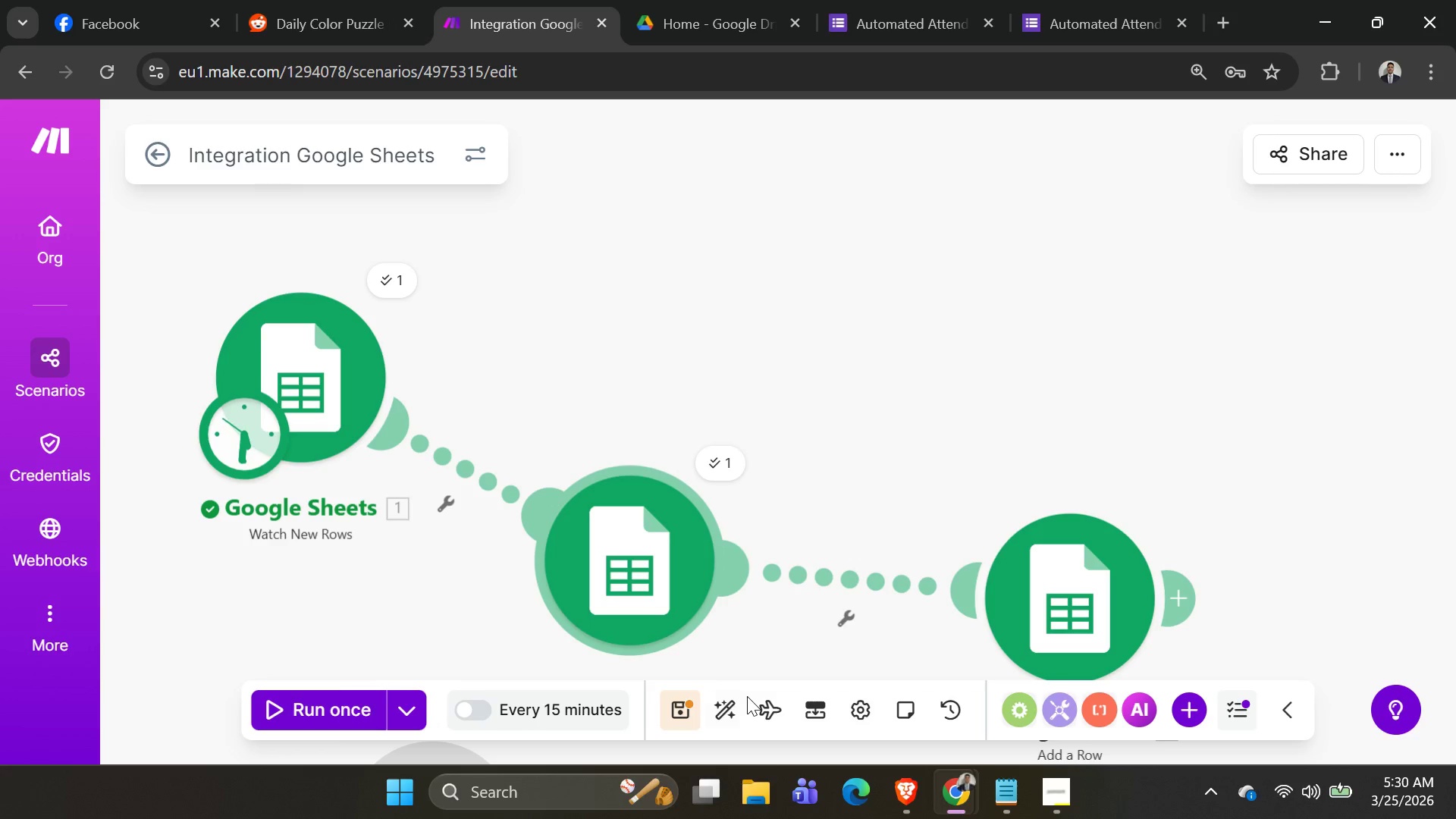 
left_click([726, 696])
 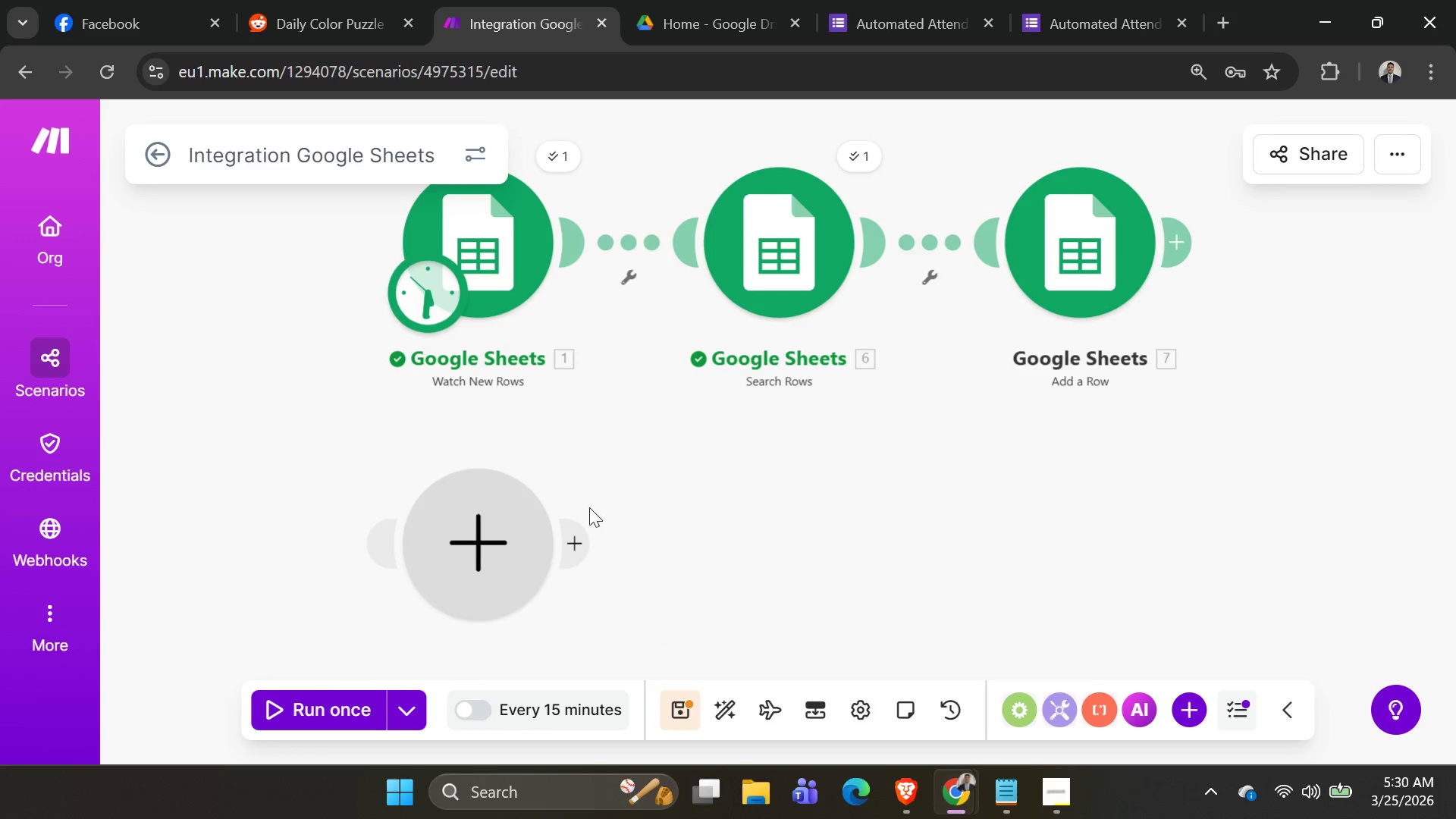 
right_click([504, 513])
 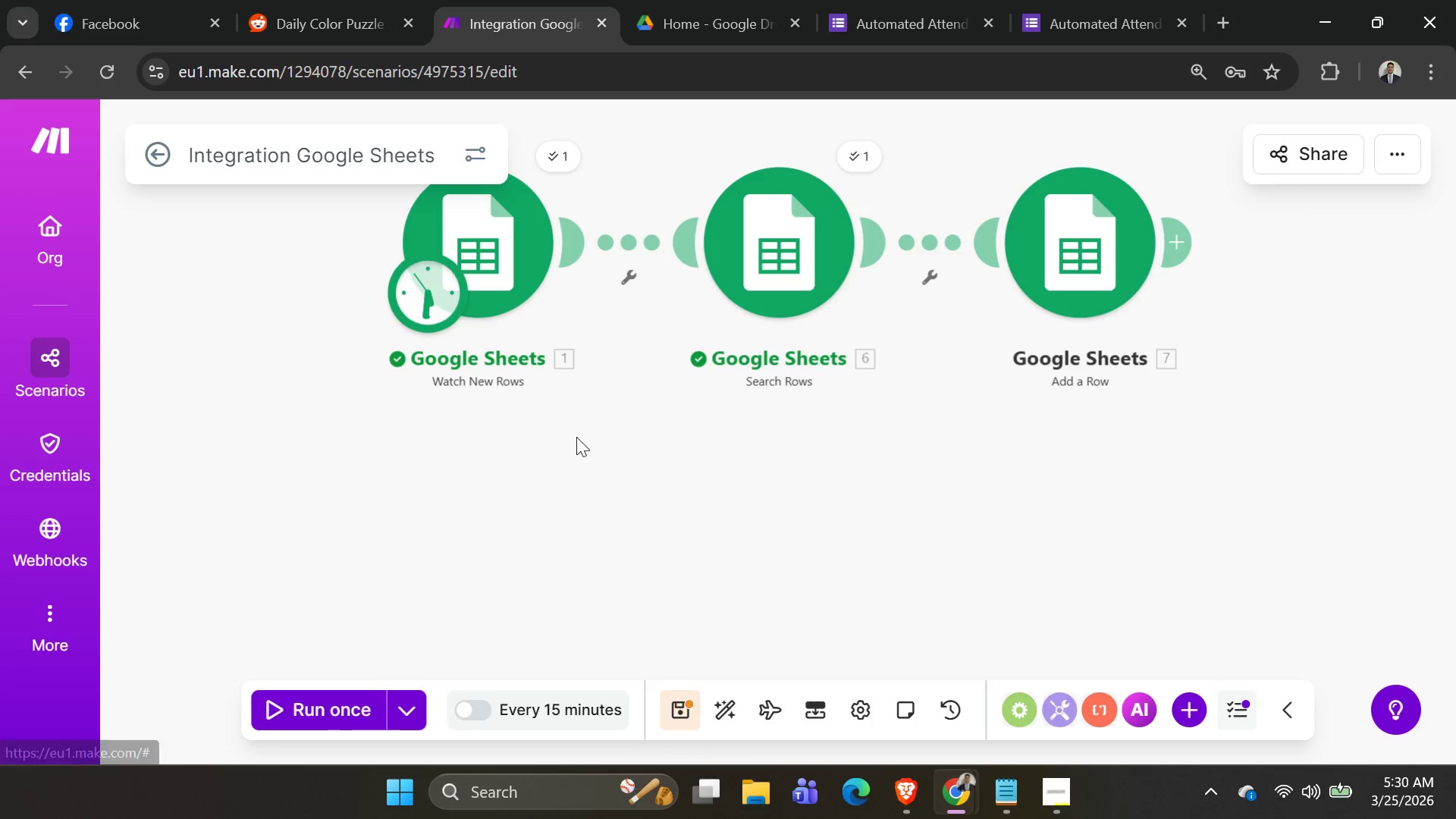 
left_click_drag(start_coordinate=[629, 296], to_coordinate=[570, 720])
 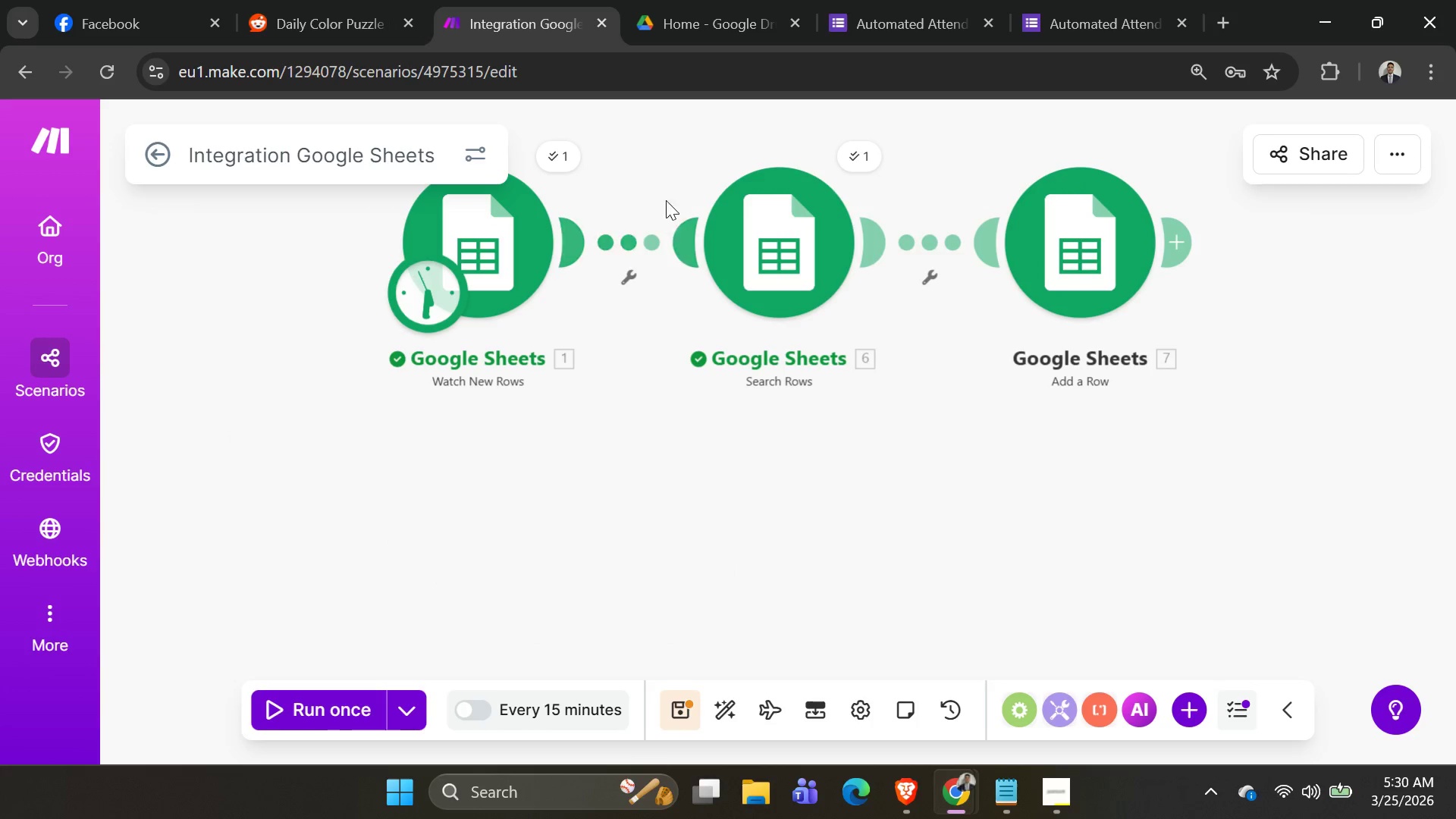 
left_click_drag(start_coordinate=[655, 186], to_coordinate=[491, 419])
 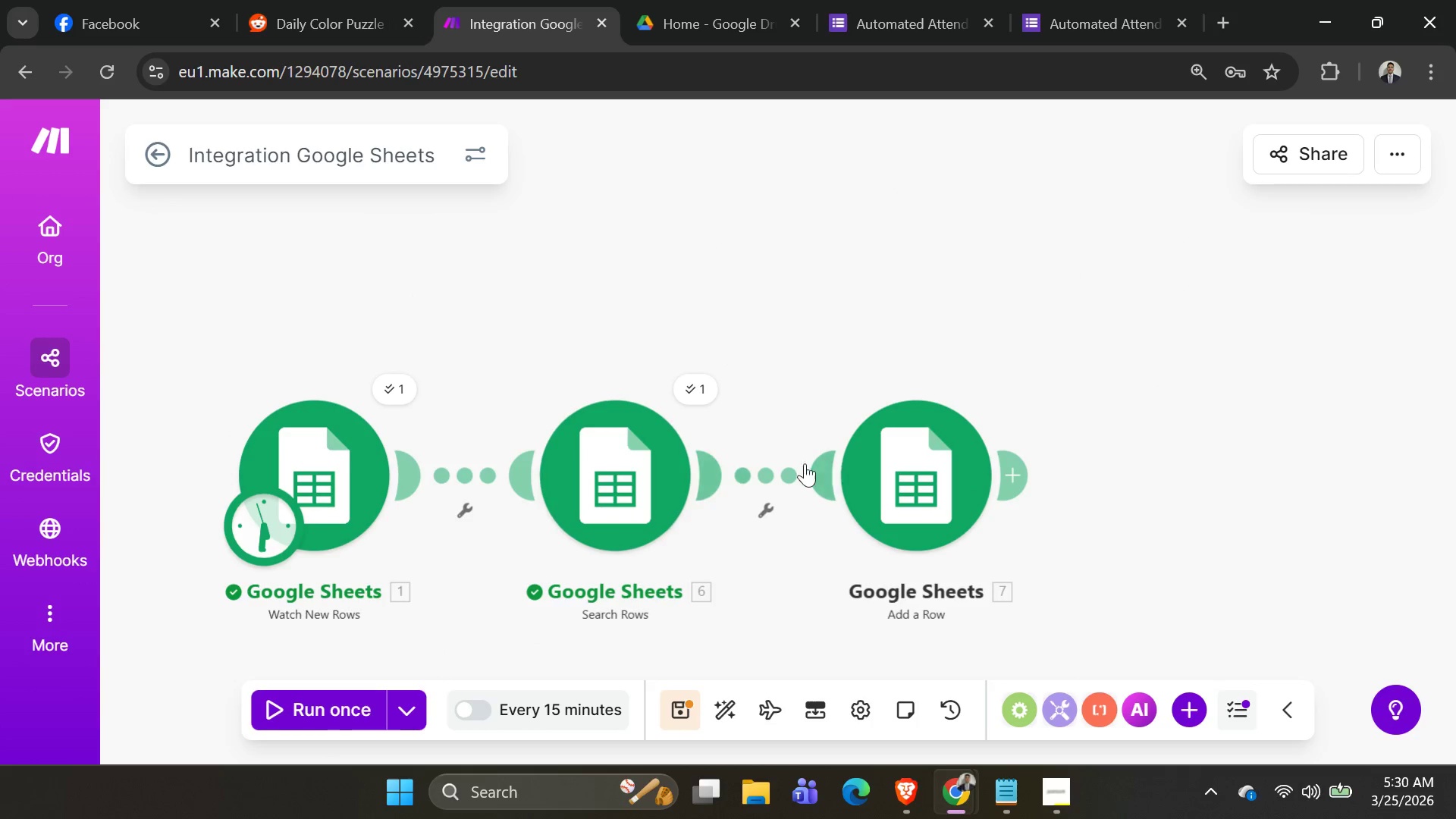 
left_click_drag(start_coordinate=[710, 473], to_coordinate=[687, 504])
 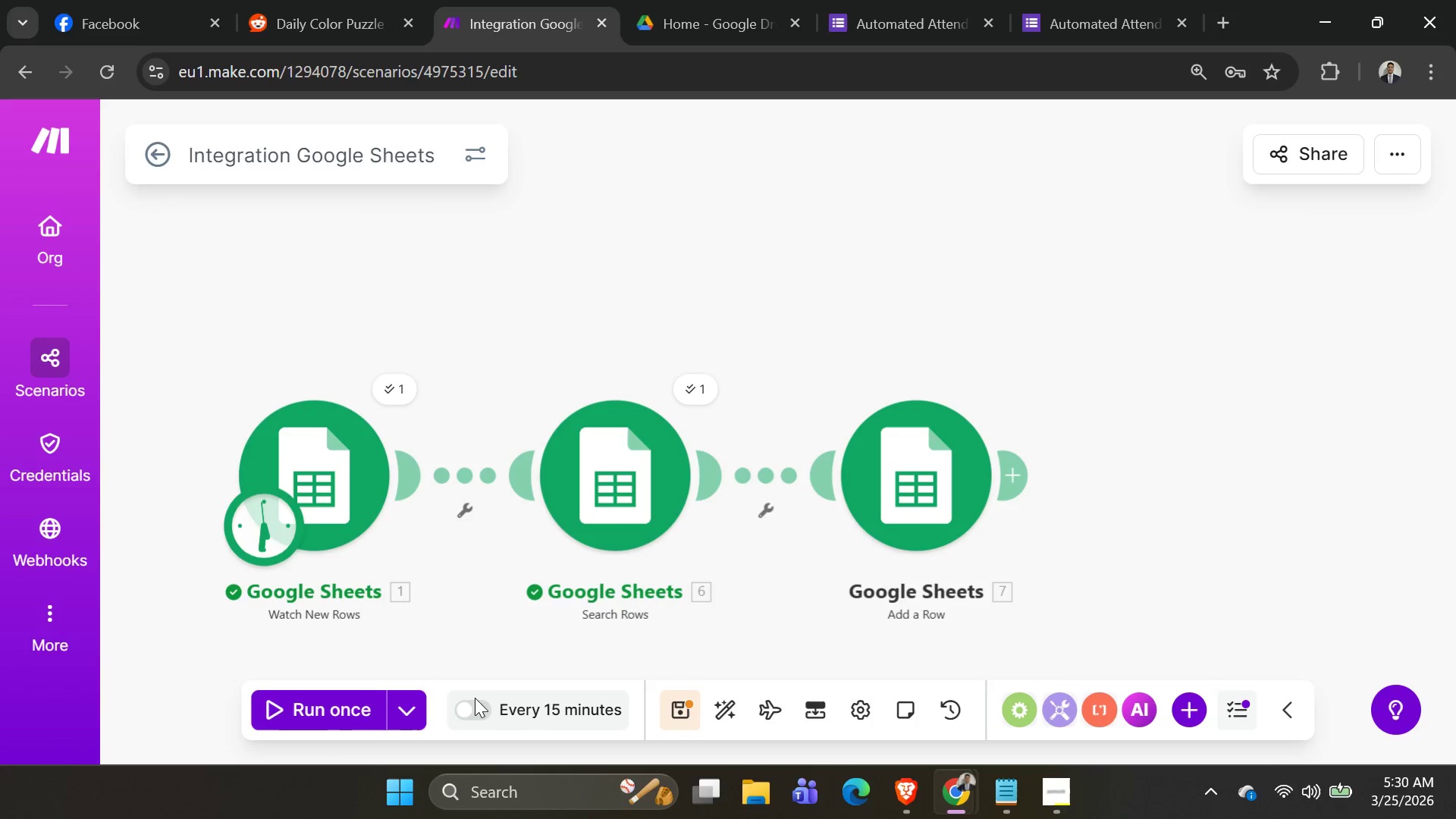 
left_click_drag(start_coordinate=[378, 717], to_coordinate=[392, 712])
 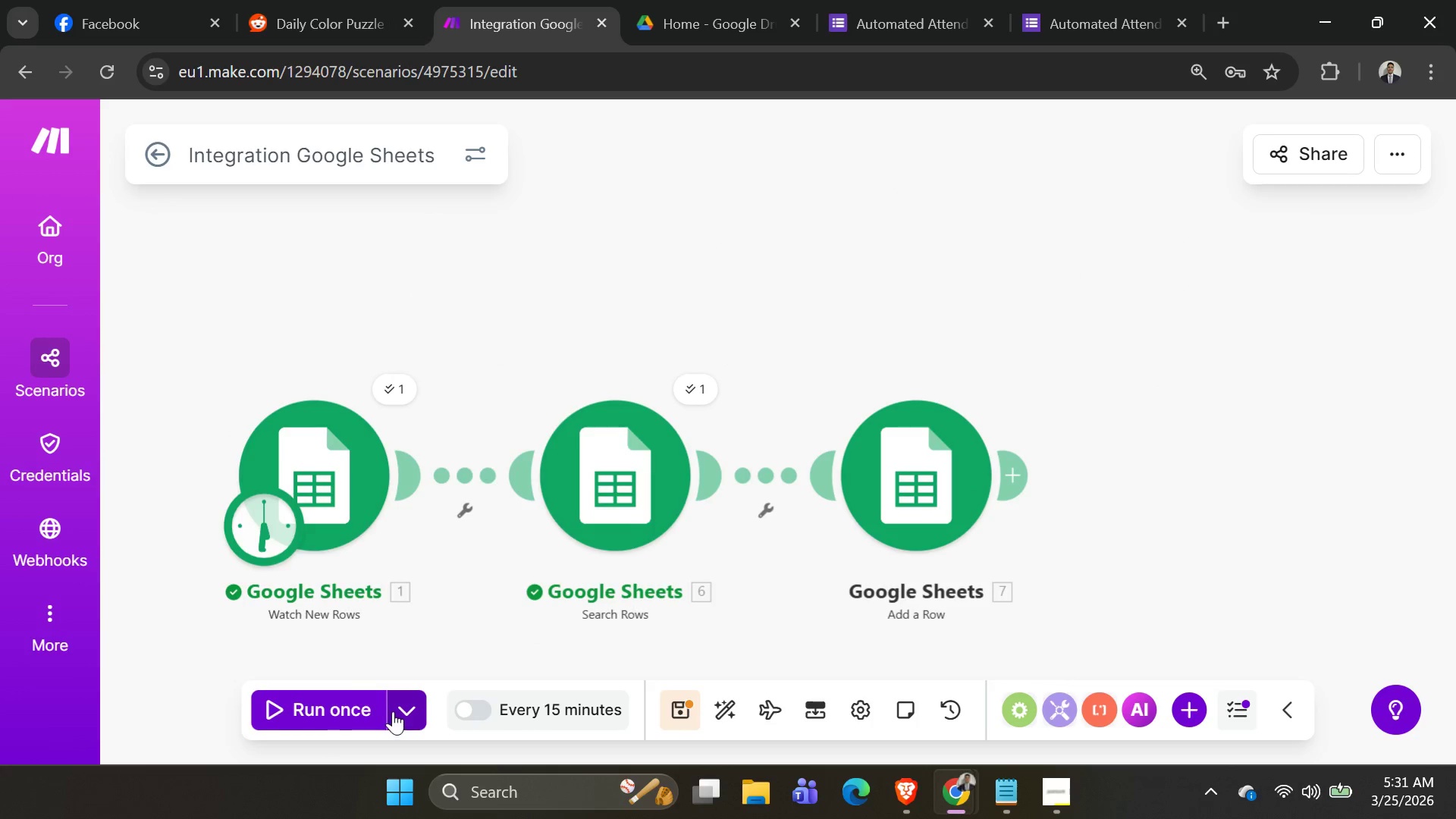 
double_click([393, 711])
 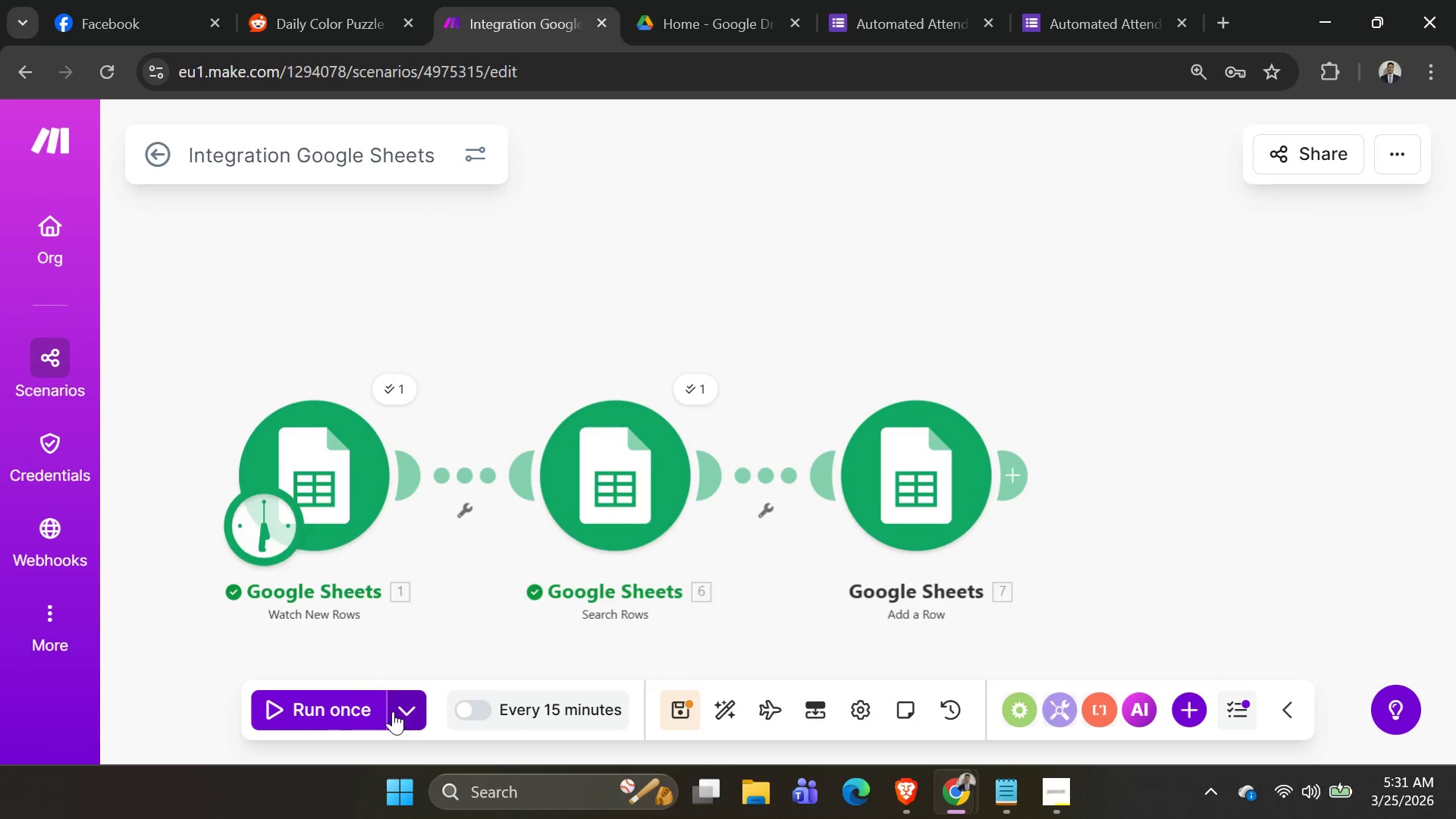 
triple_click([393, 711])
 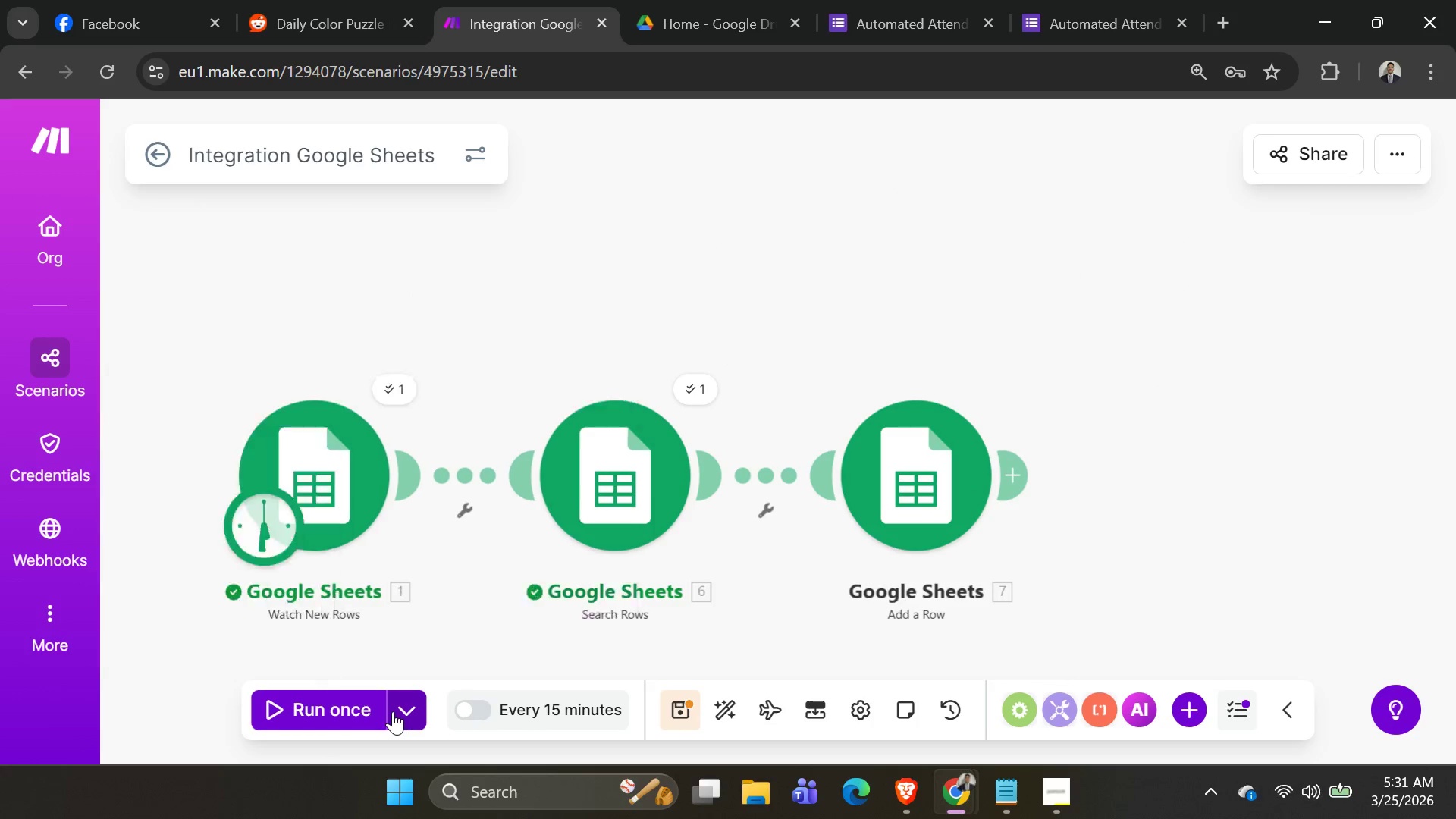 
triple_click([393, 711])
 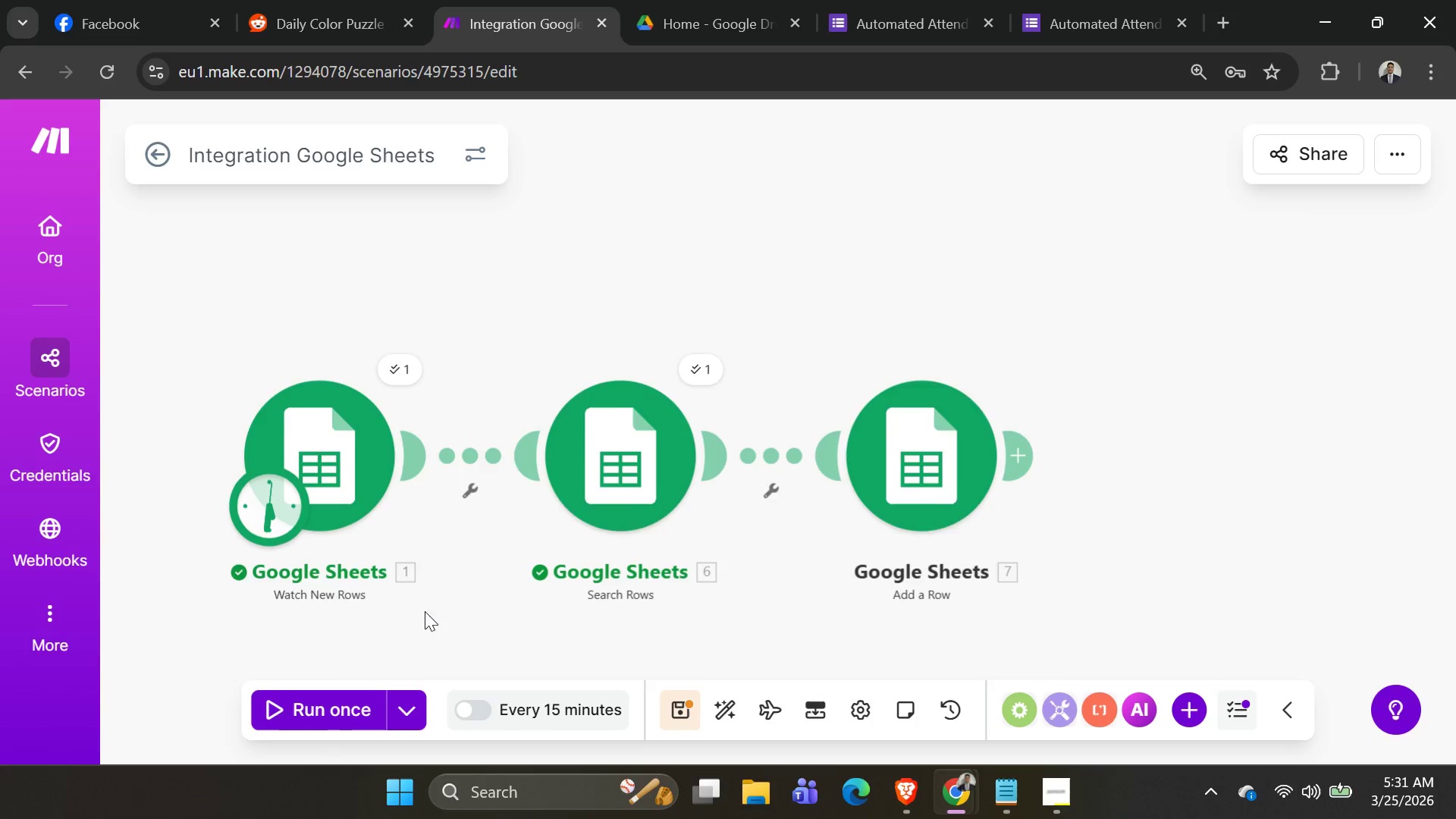 
triple_click([393, 711])
 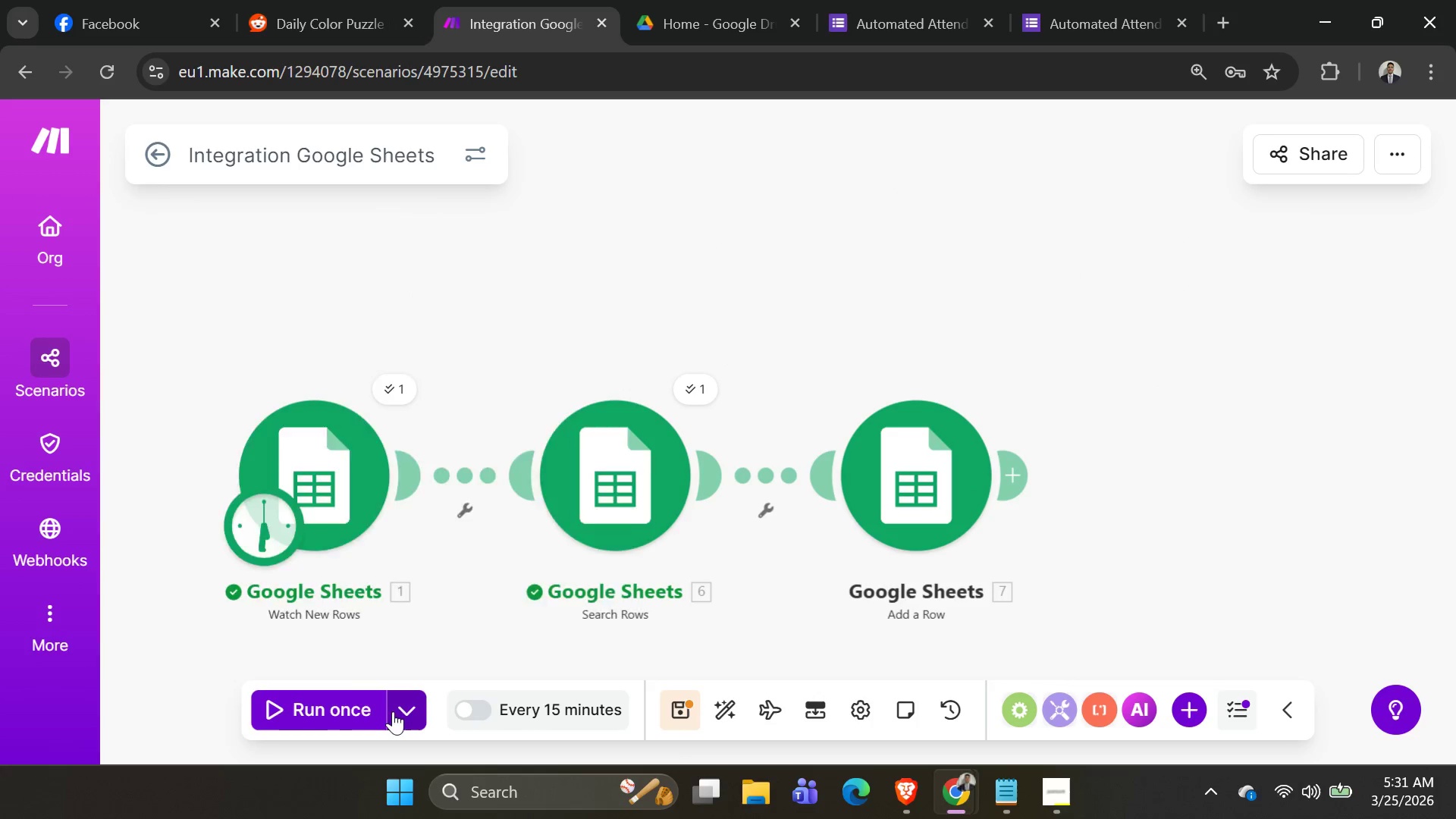 
left_click_drag(start_coordinate=[393, 711], to_coordinate=[395, 704])
 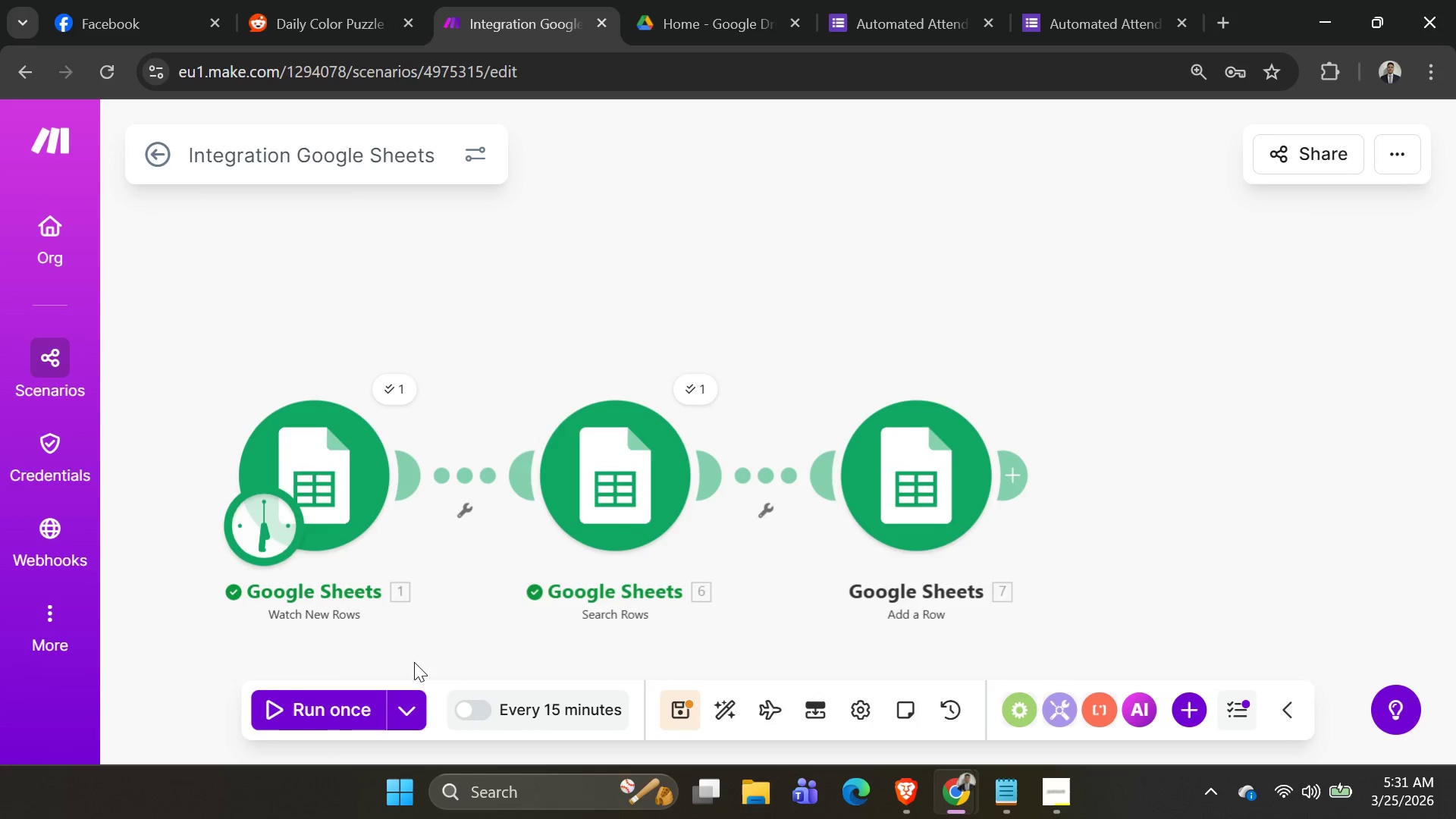 
left_click_drag(start_coordinate=[406, 676], to_coordinate=[413, 664])
 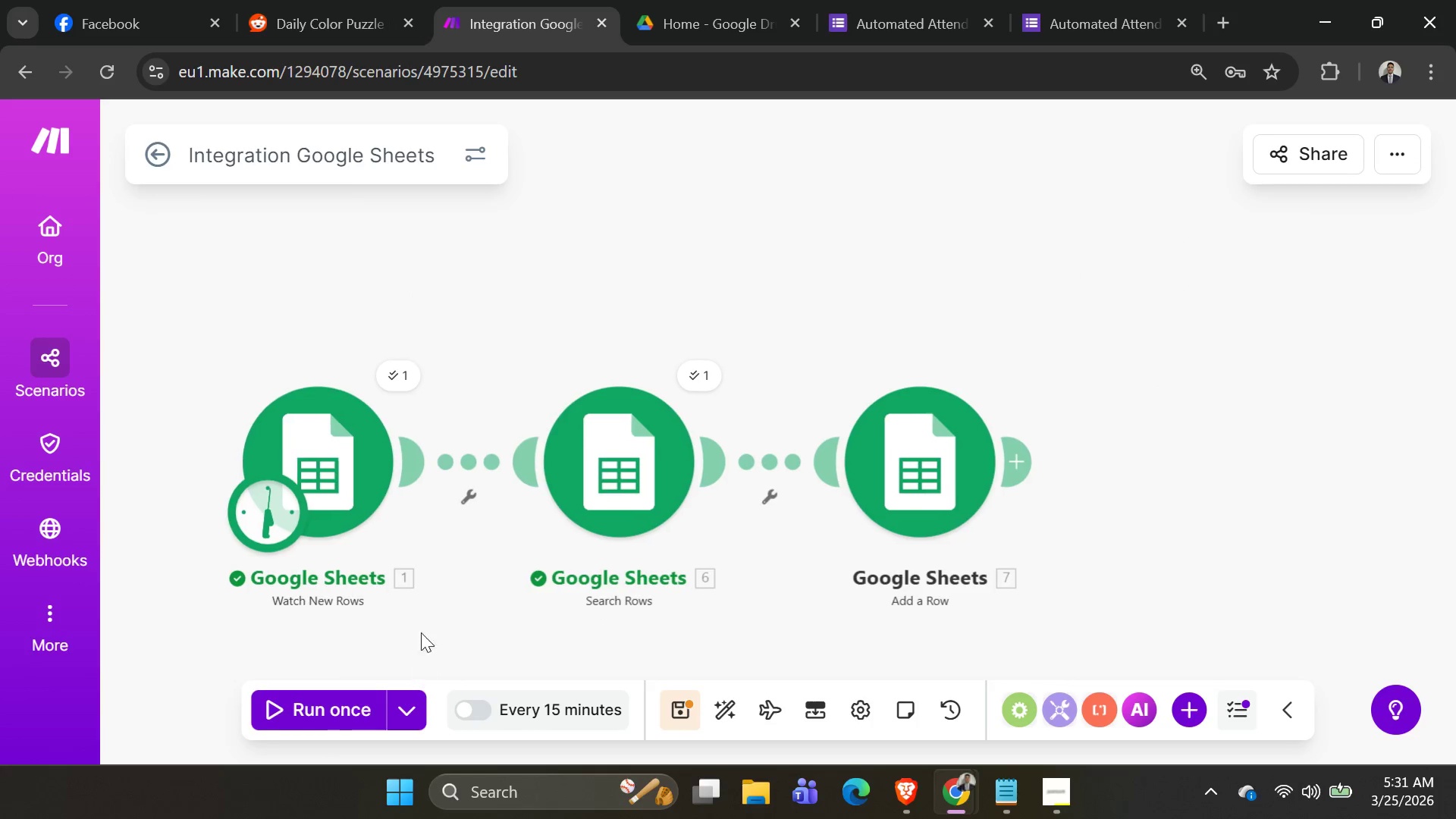 
left_click_drag(start_coordinate=[417, 649], to_coordinate=[422, 629])
 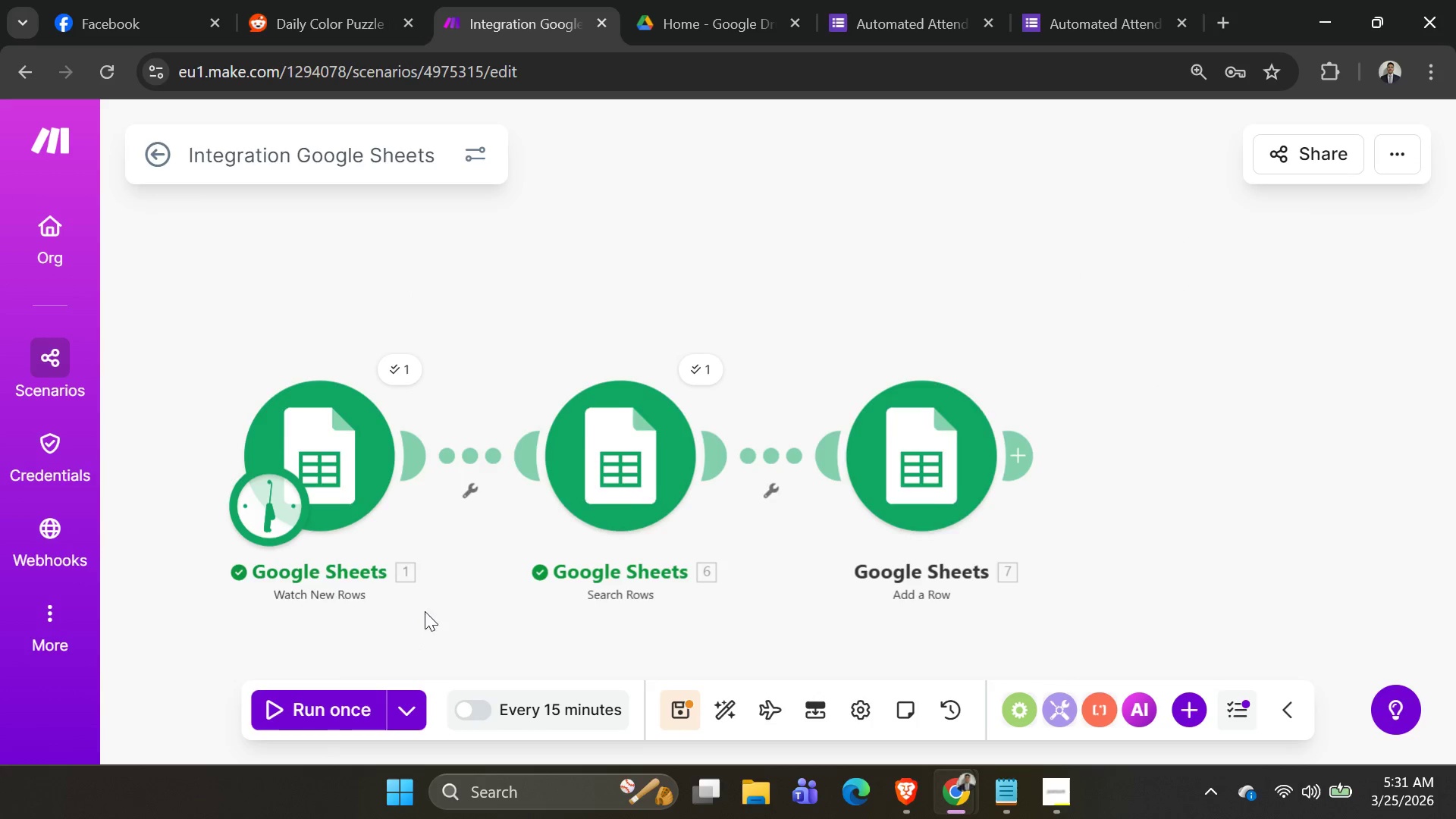 
left_click_drag(start_coordinate=[426, 604], to_coordinate=[426, 584])
 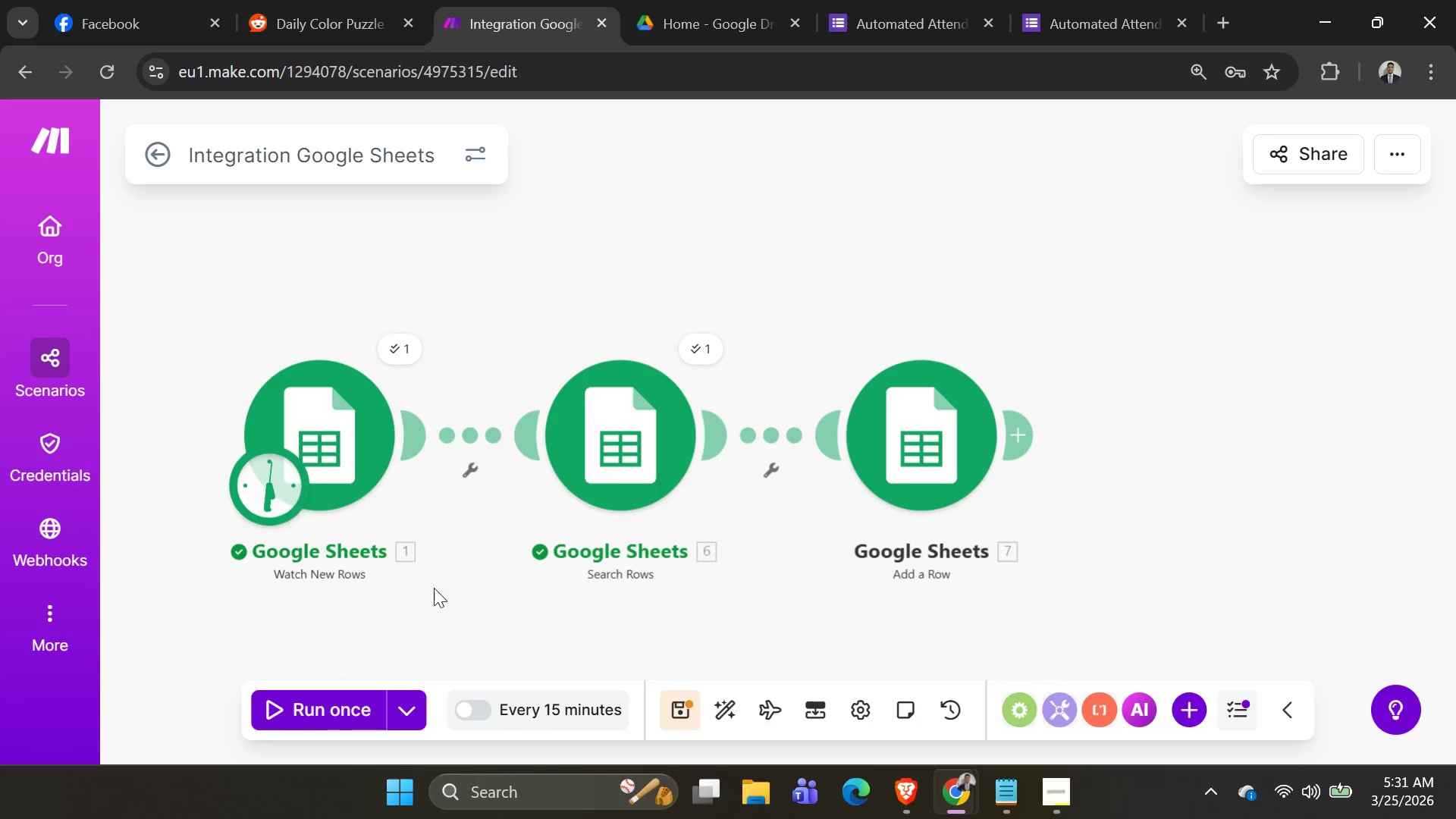 
left_click_drag(start_coordinate=[442, 575], to_coordinate=[484, 462])
 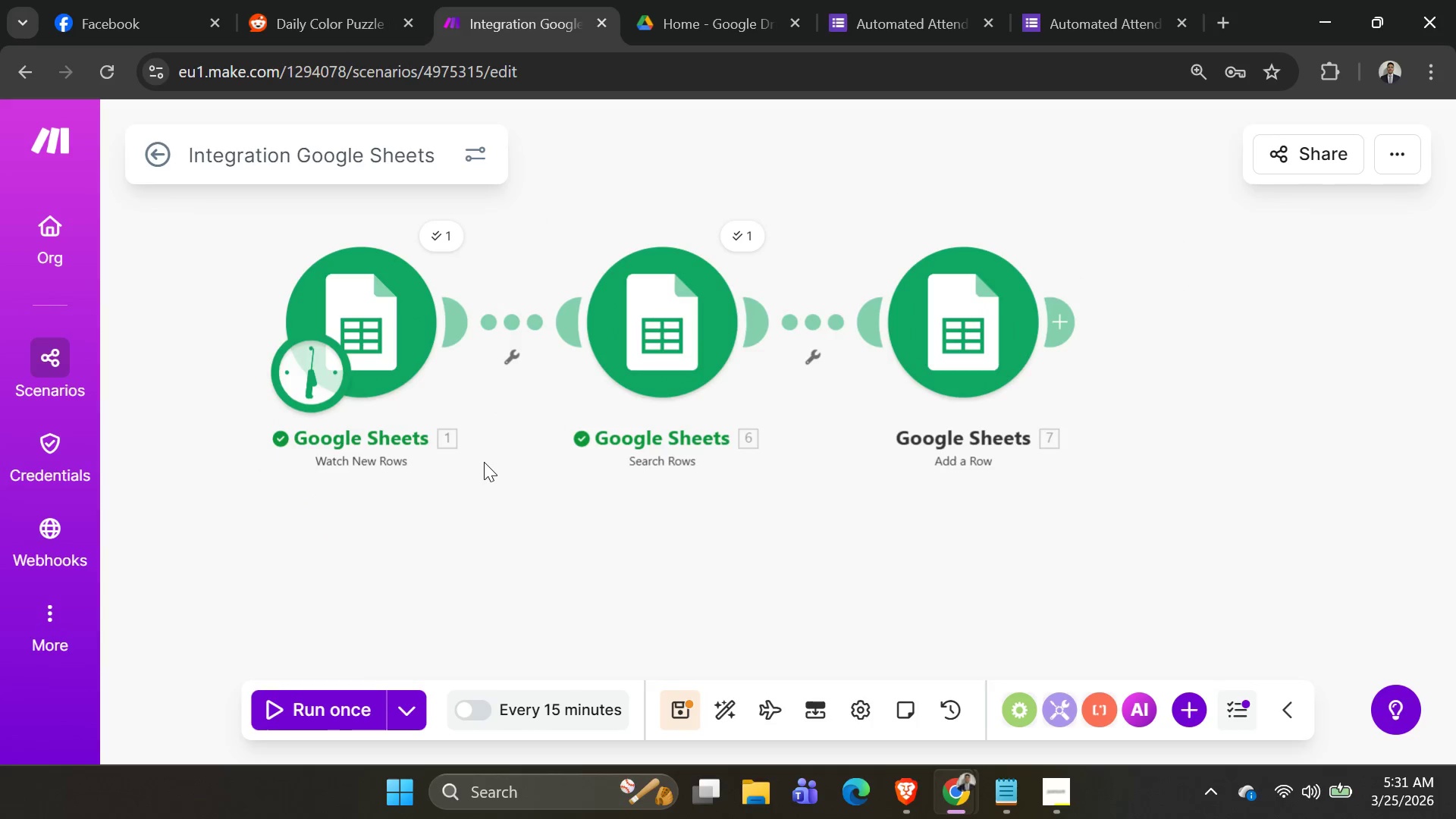 
triple_click([484, 462])
 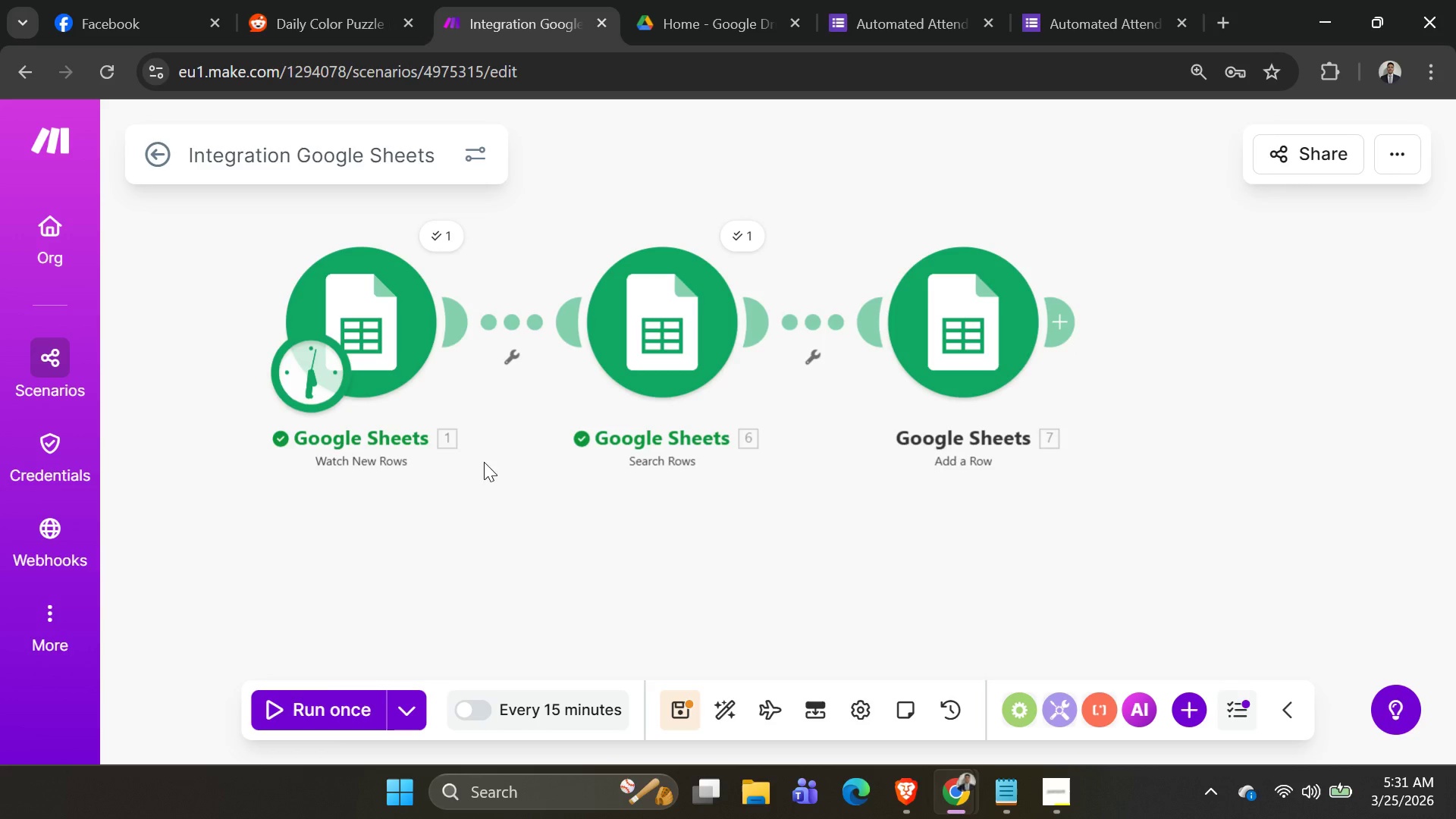 
triple_click([484, 462])
 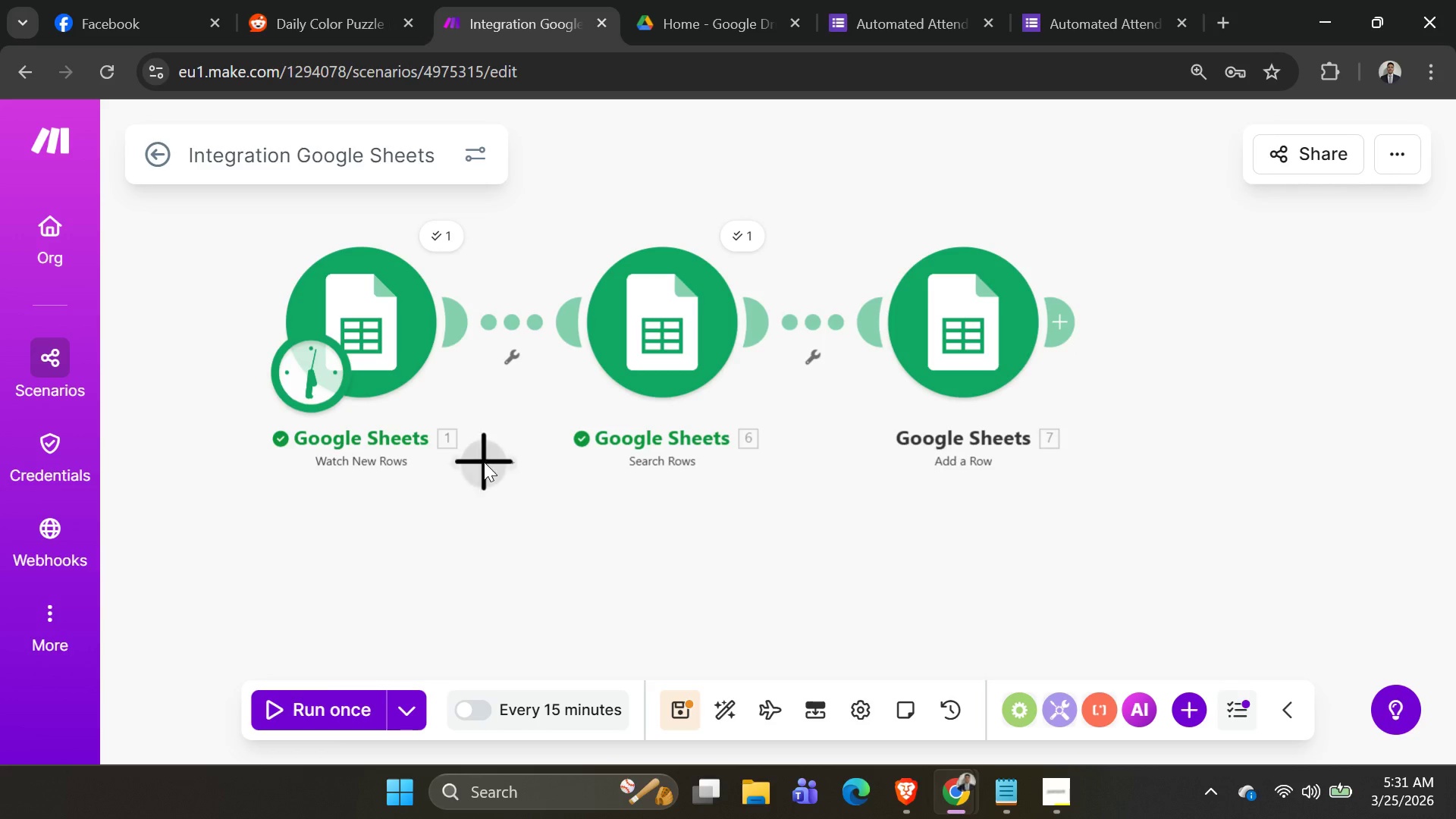 
triple_click([484, 462])
 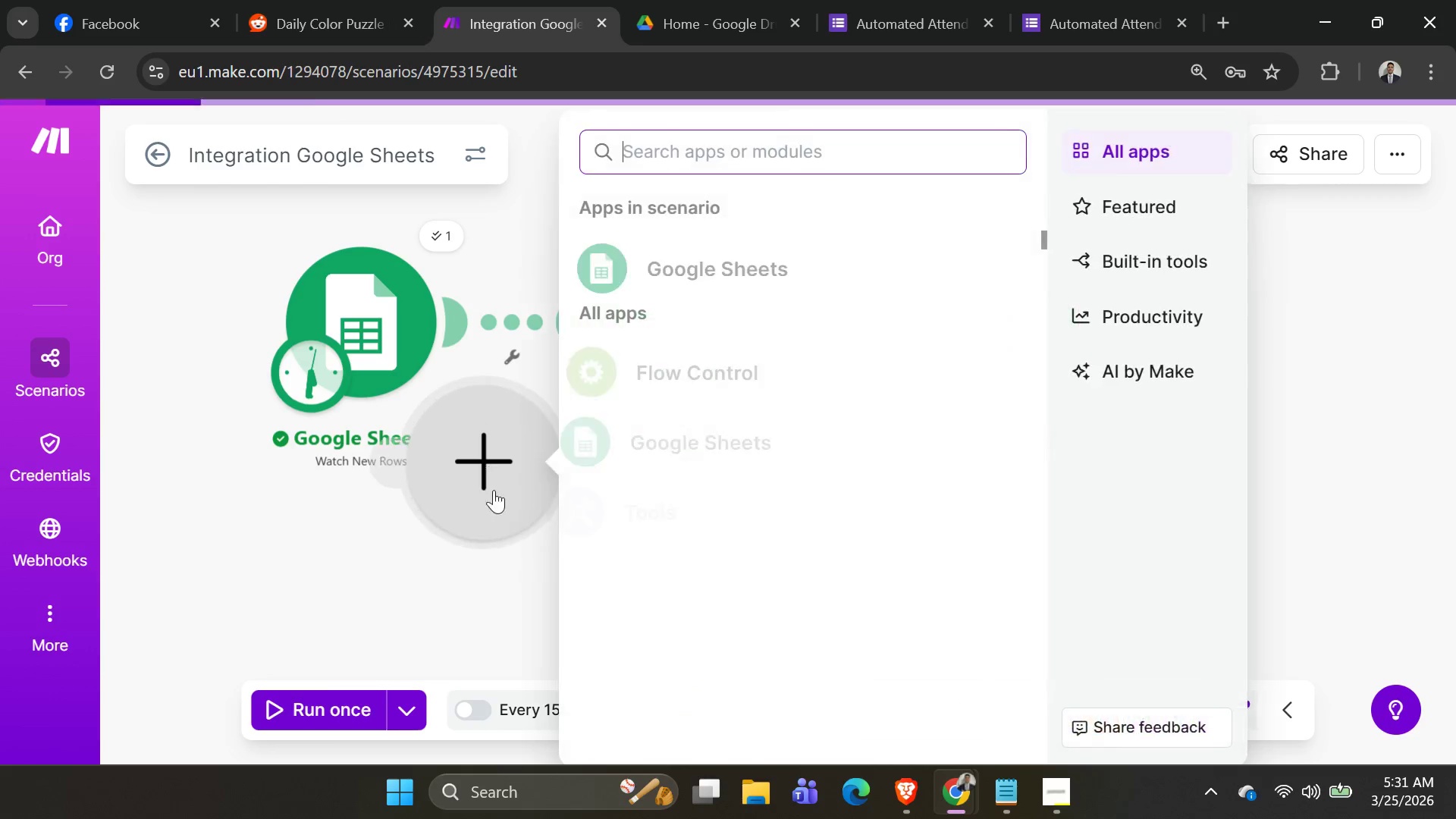 
triple_click([484, 462])
 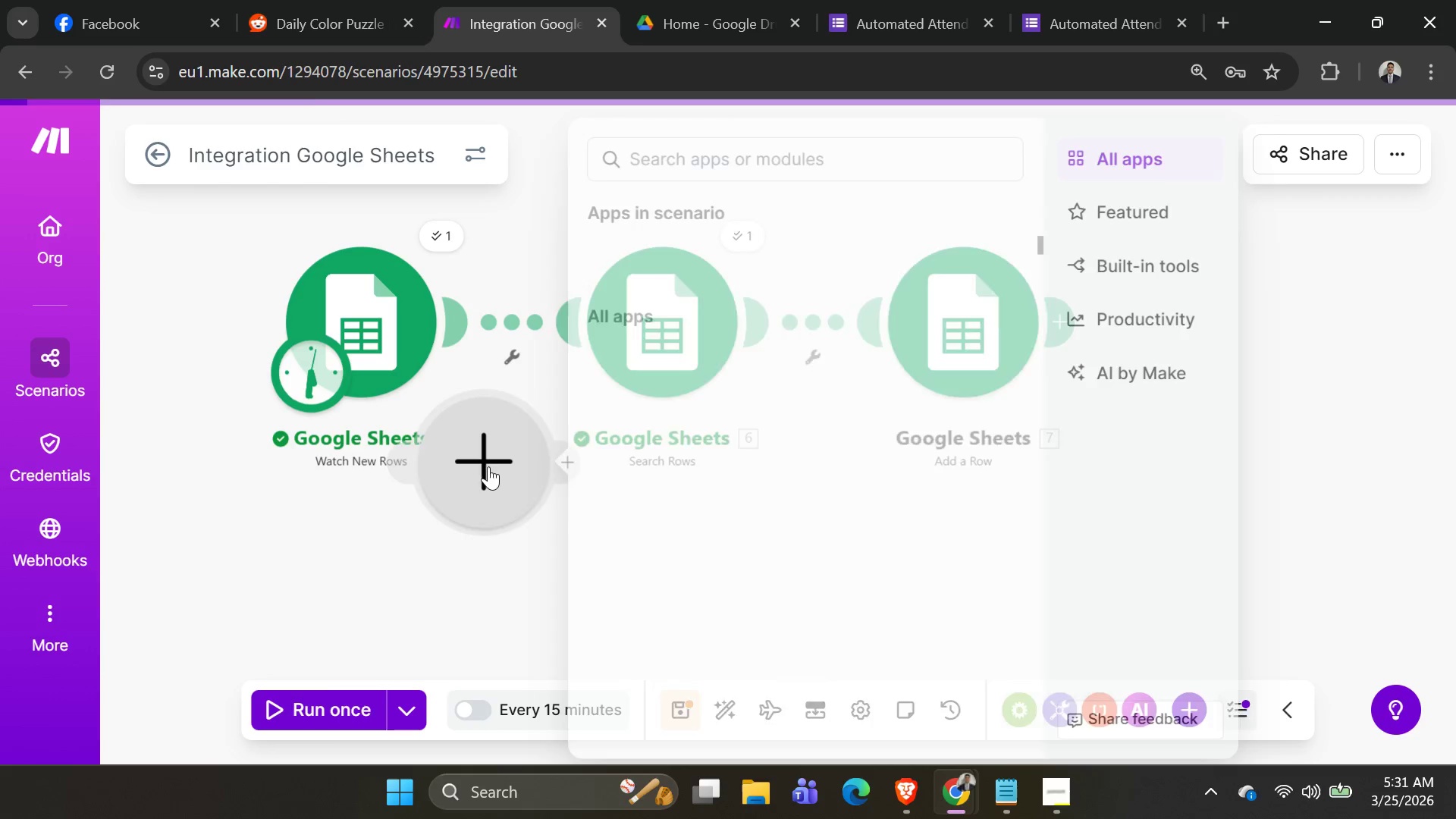 
left_click_drag(start_coordinate=[488, 466], to_coordinate=[494, 490])
 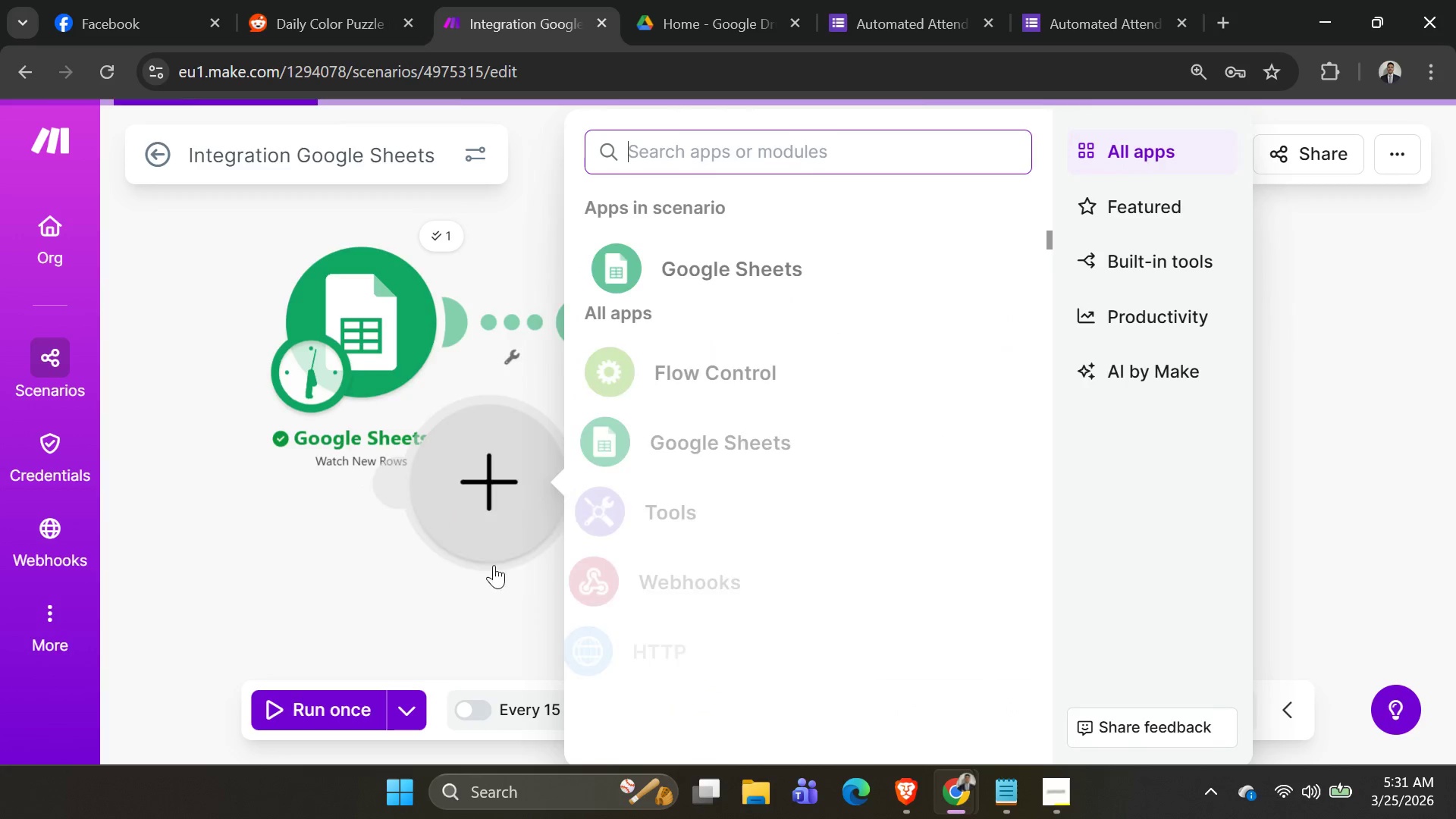 
left_click_drag(start_coordinate=[494, 565], to_coordinate=[497, 606])
 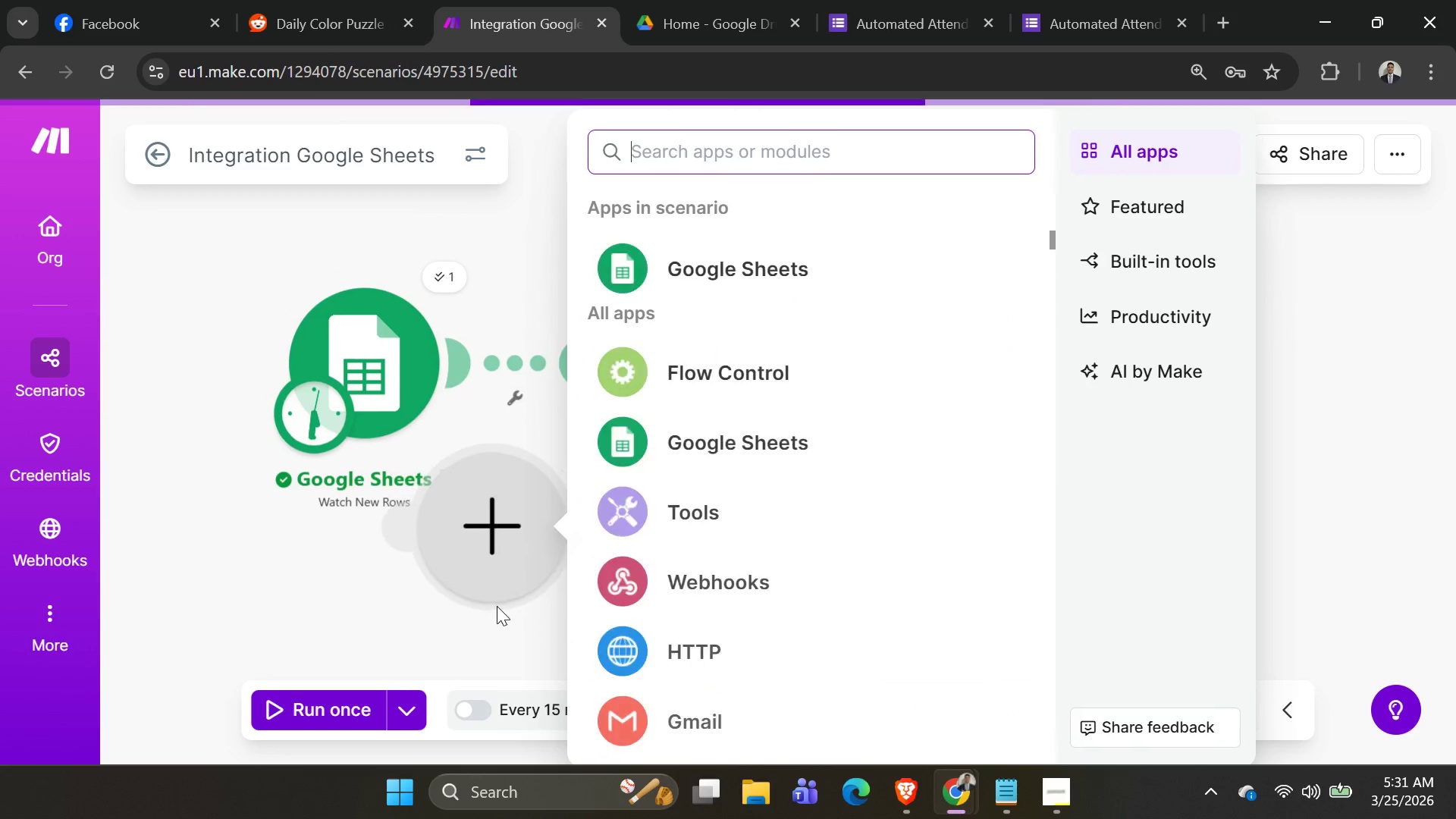 
left_click_drag(start_coordinate=[497, 606], to_coordinate=[595, 535])
 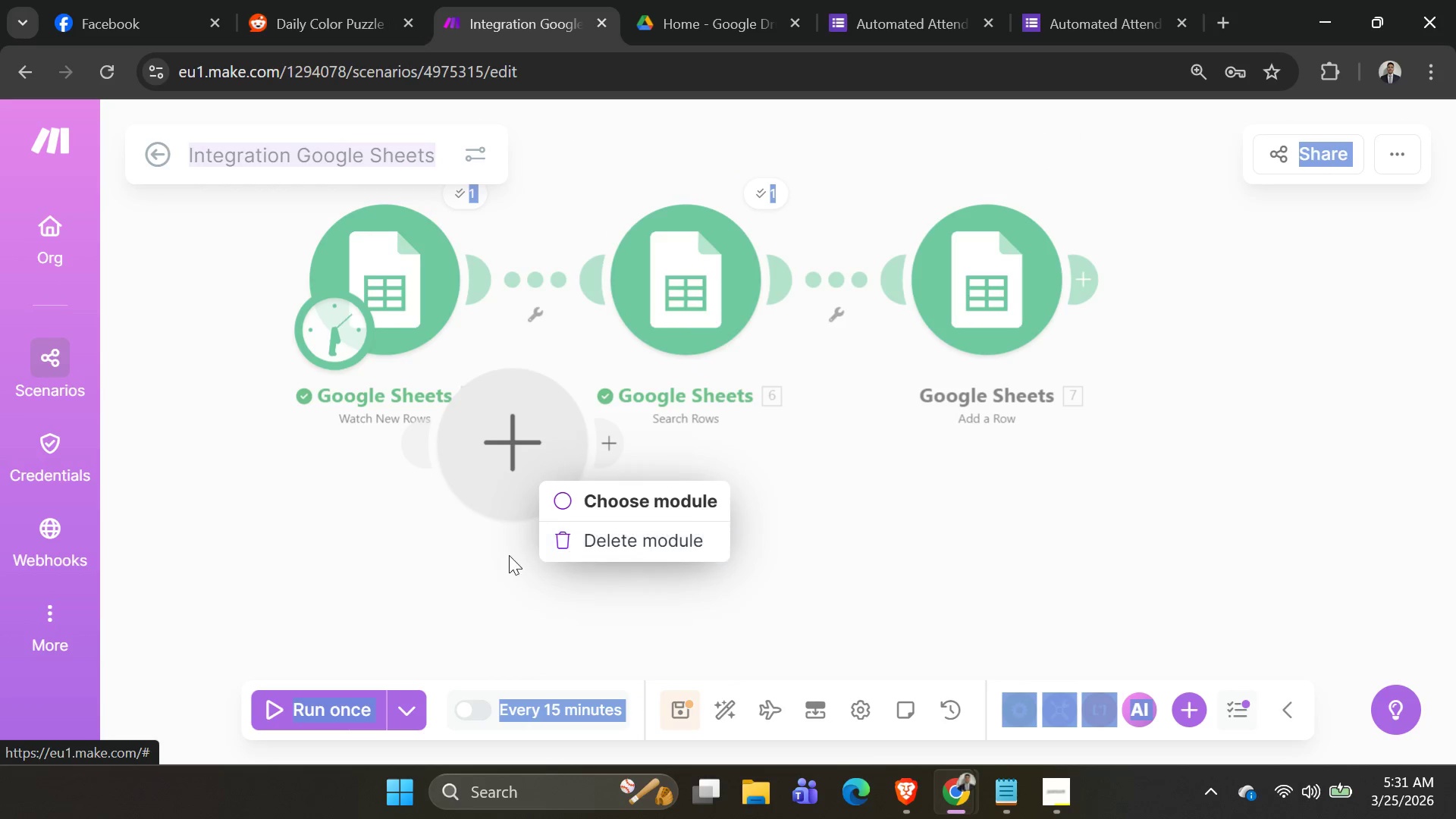 
left_click([595, 535])
 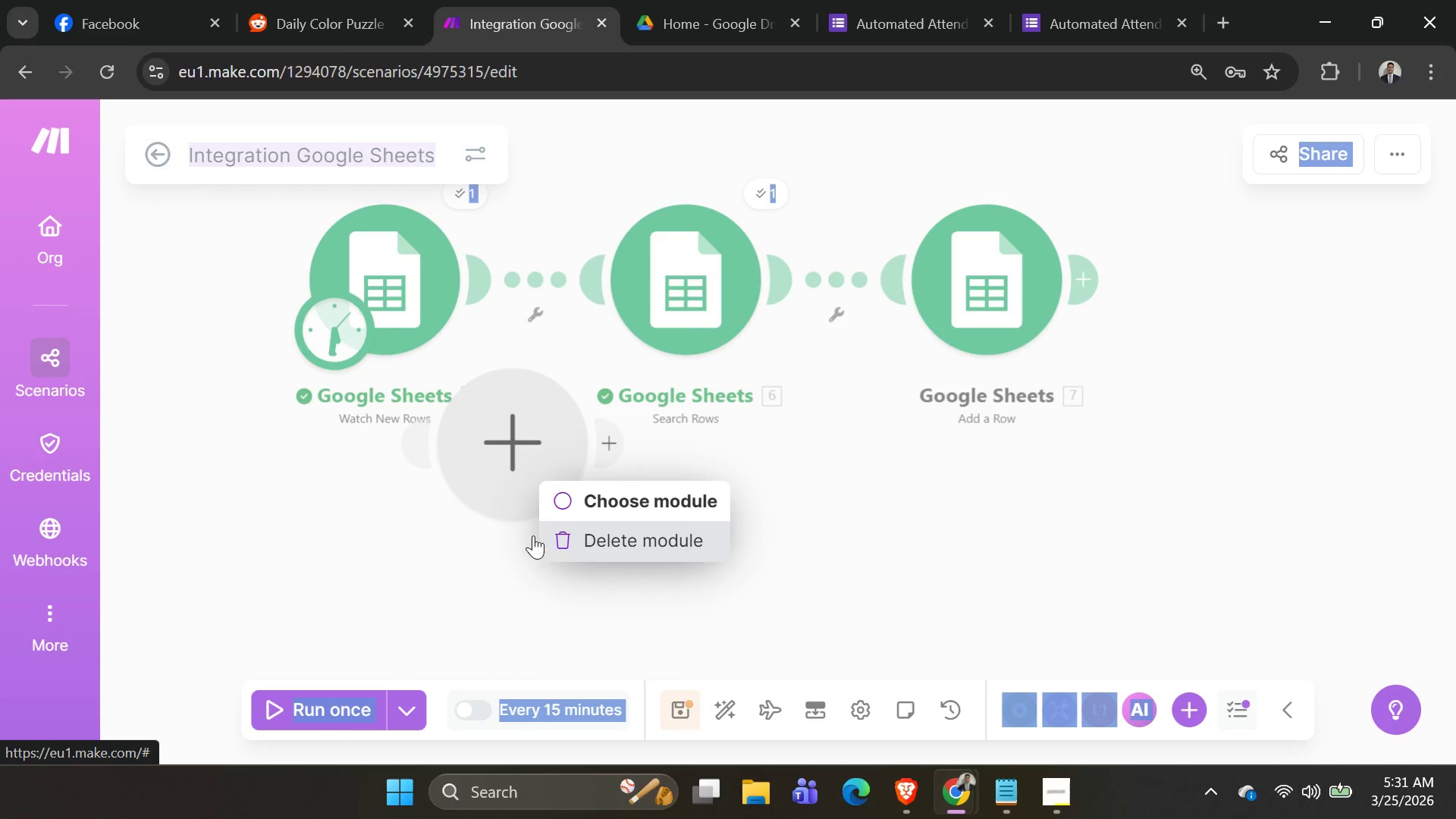 
left_click([497, 577])
 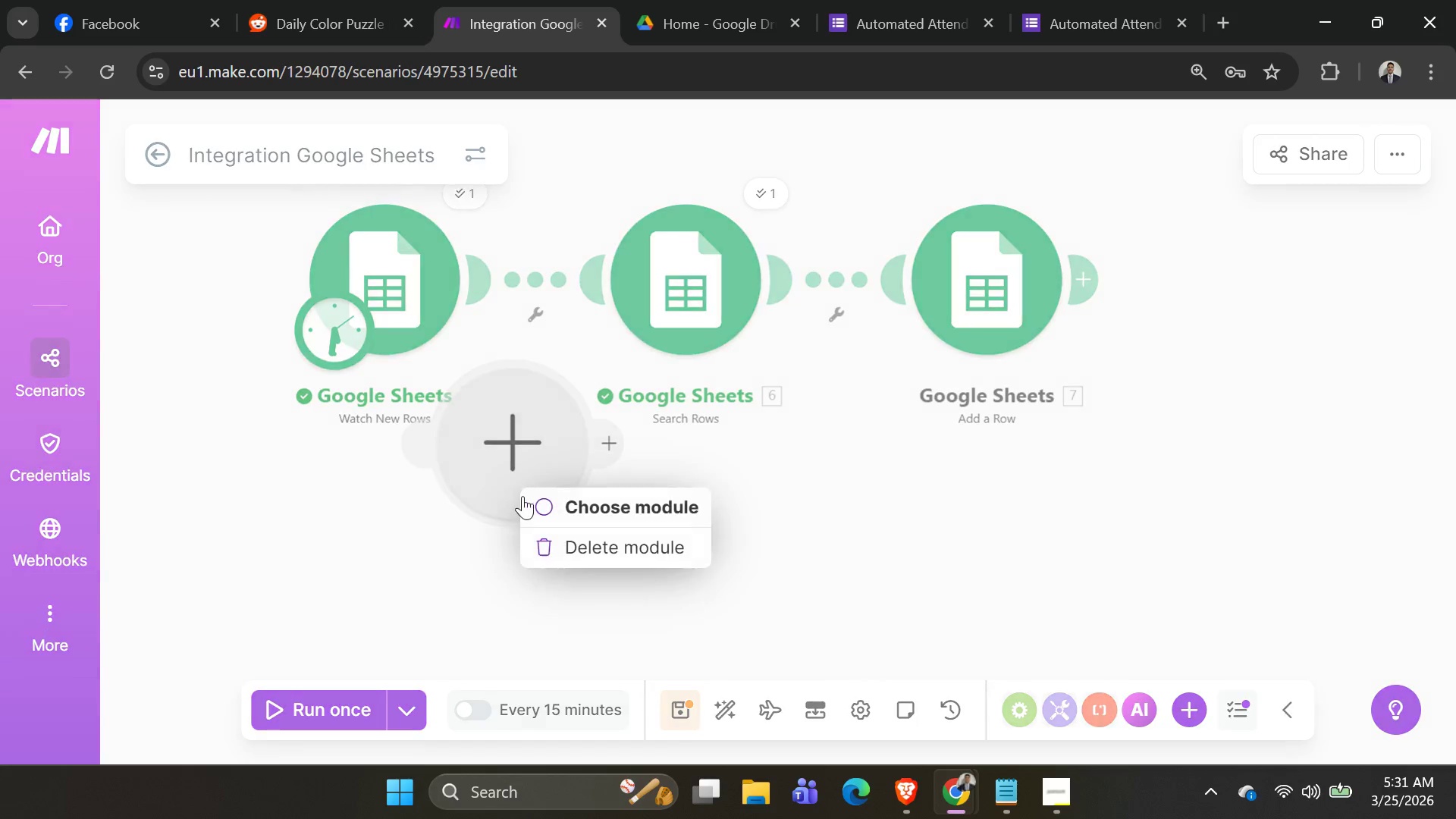 
left_click([551, 548])
 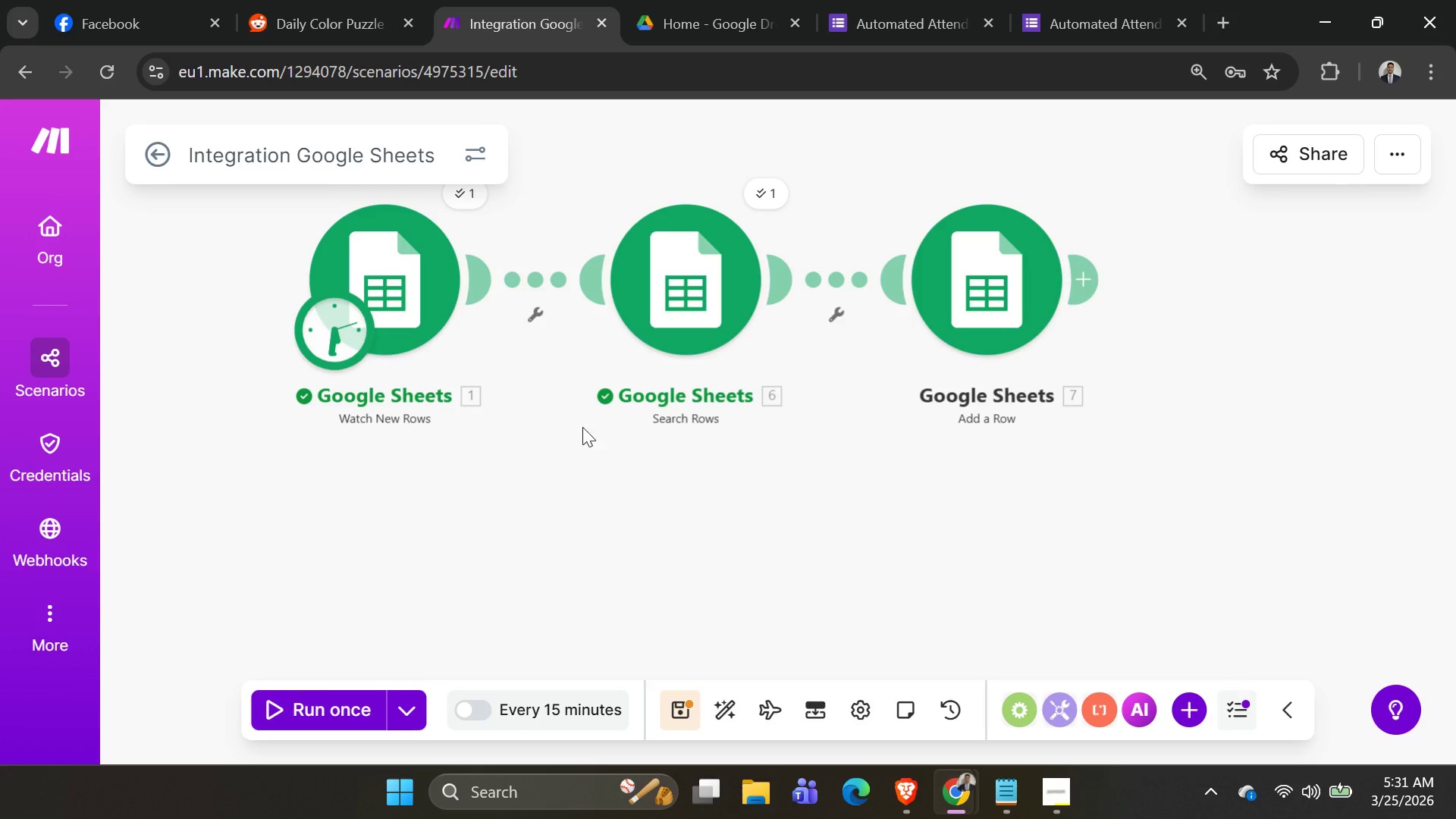 
left_click_drag(start_coordinate=[651, 471], to_coordinate=[635, 363])
 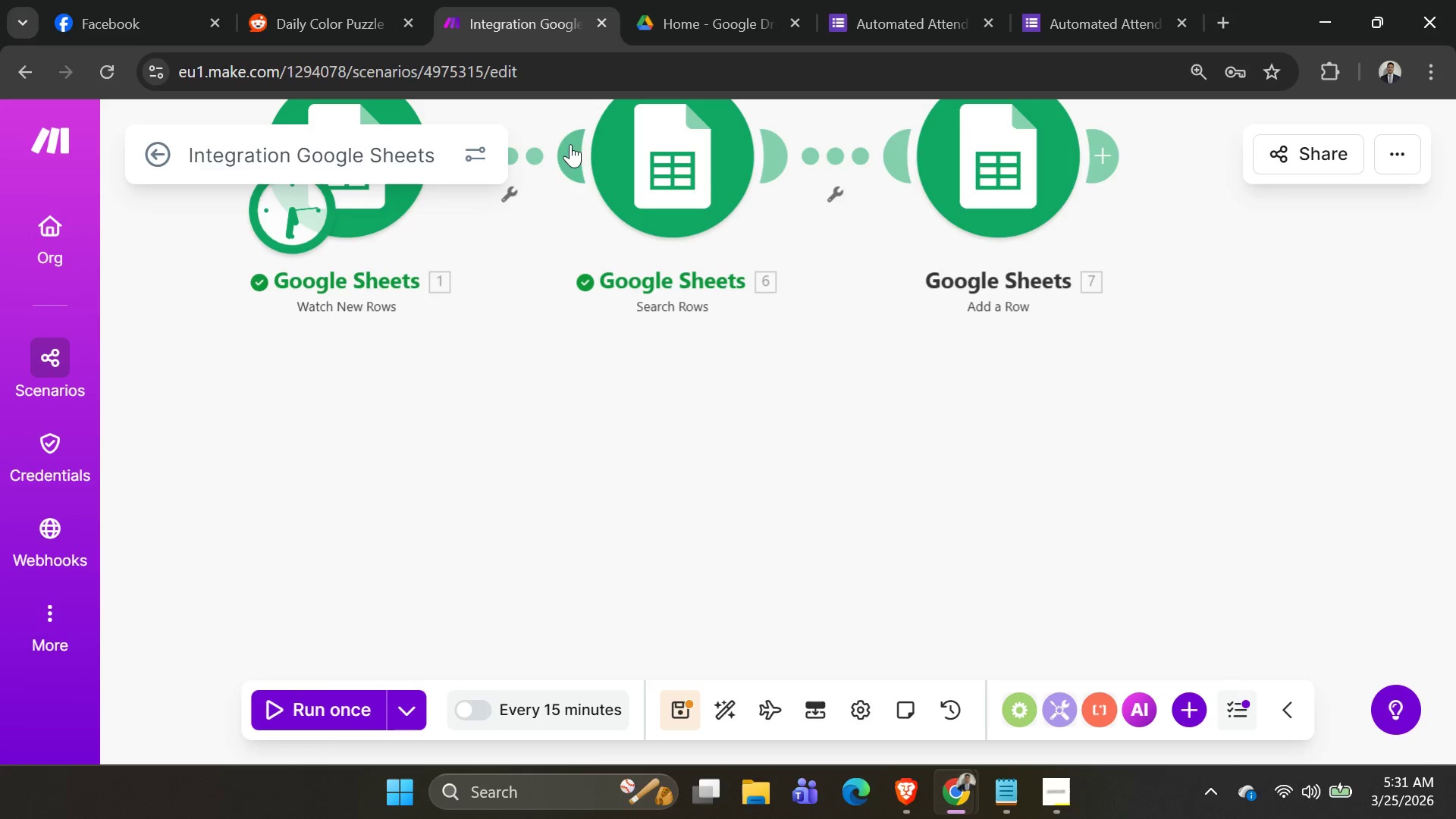 
scroll: coordinate [654, 471], scroll_direction: up, amount: 1.0
 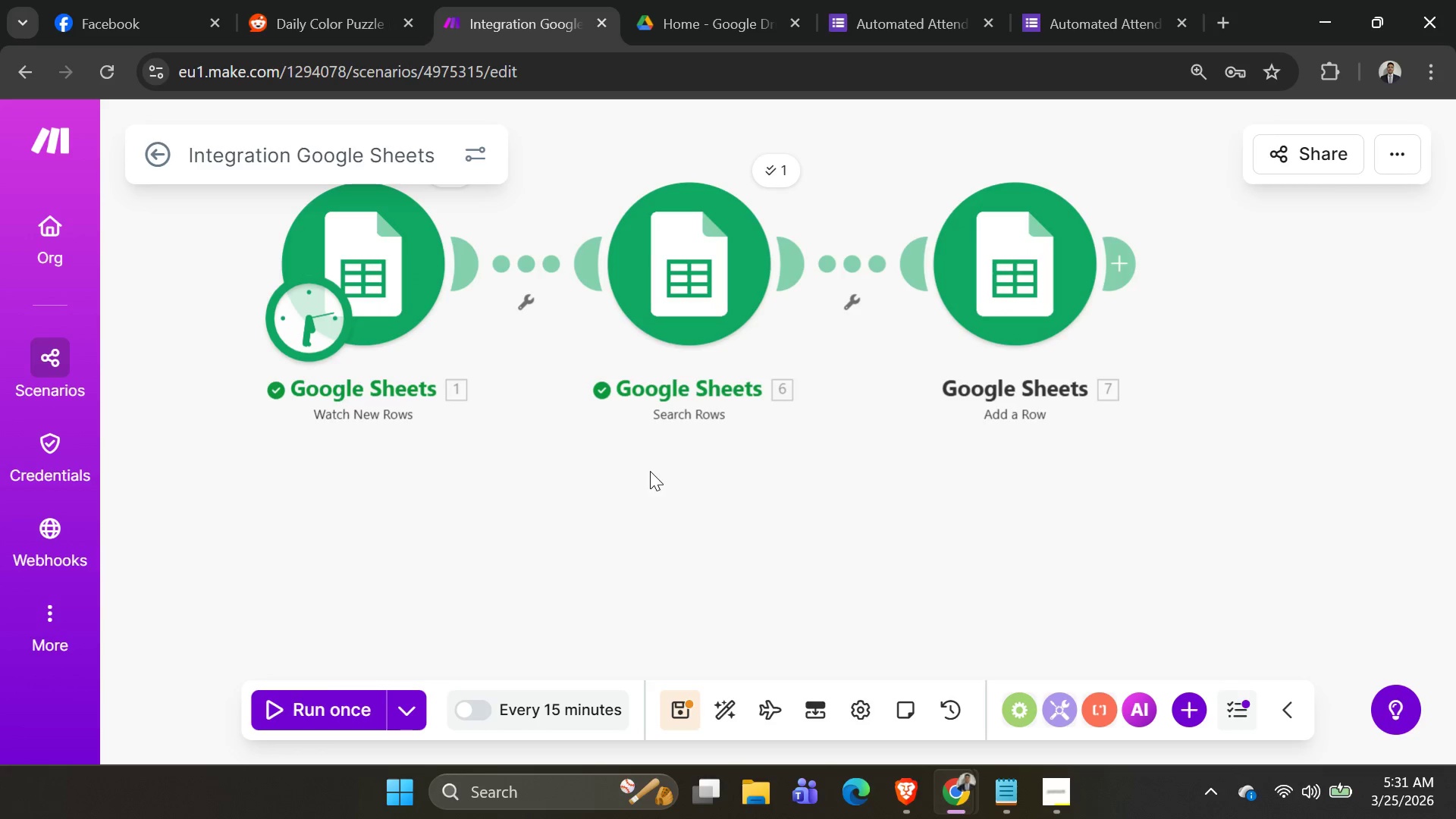 
left_click_drag(start_coordinate=[579, 165], to_coordinate=[497, 565])
 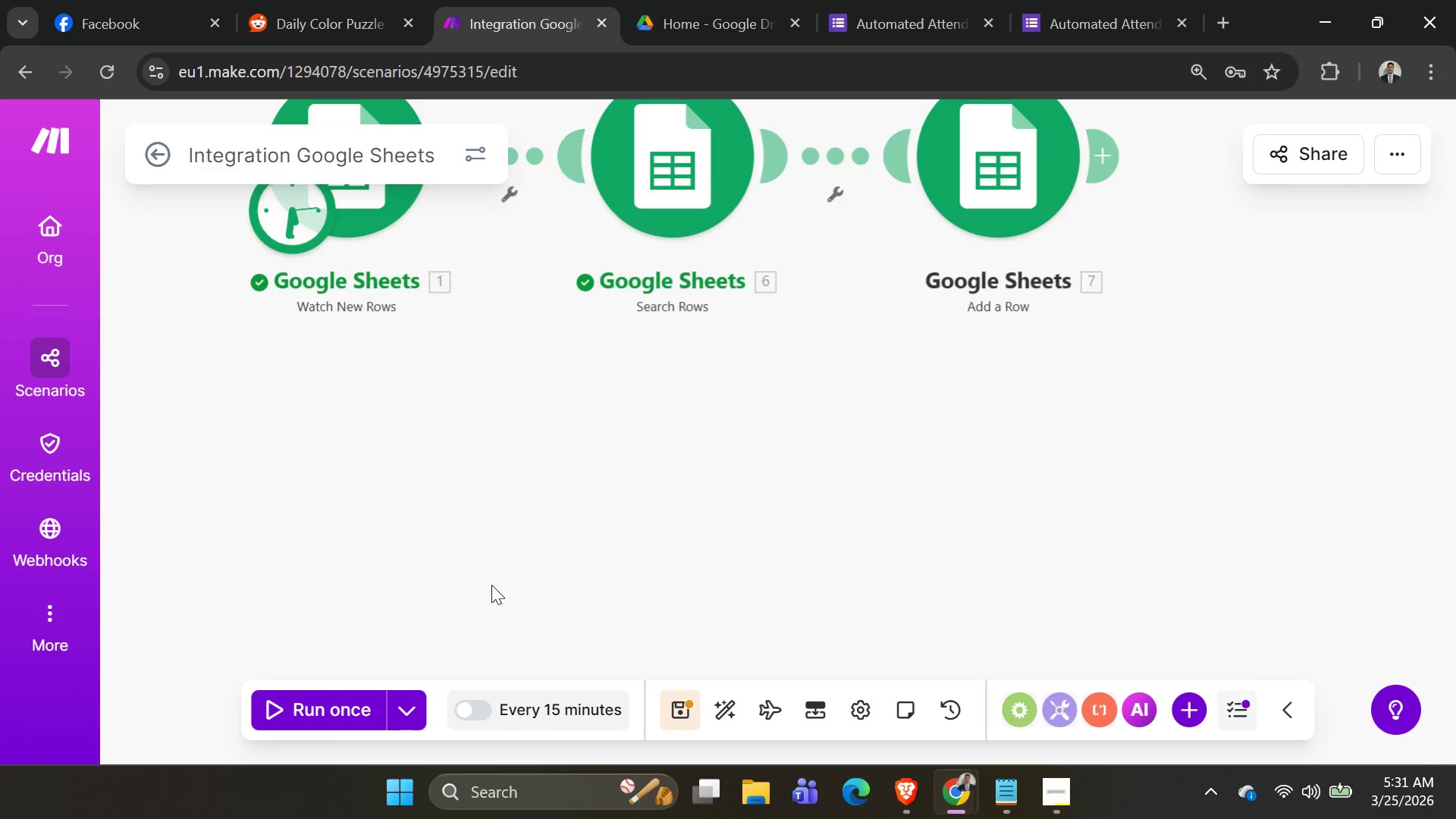 
left_click([491, 585])
 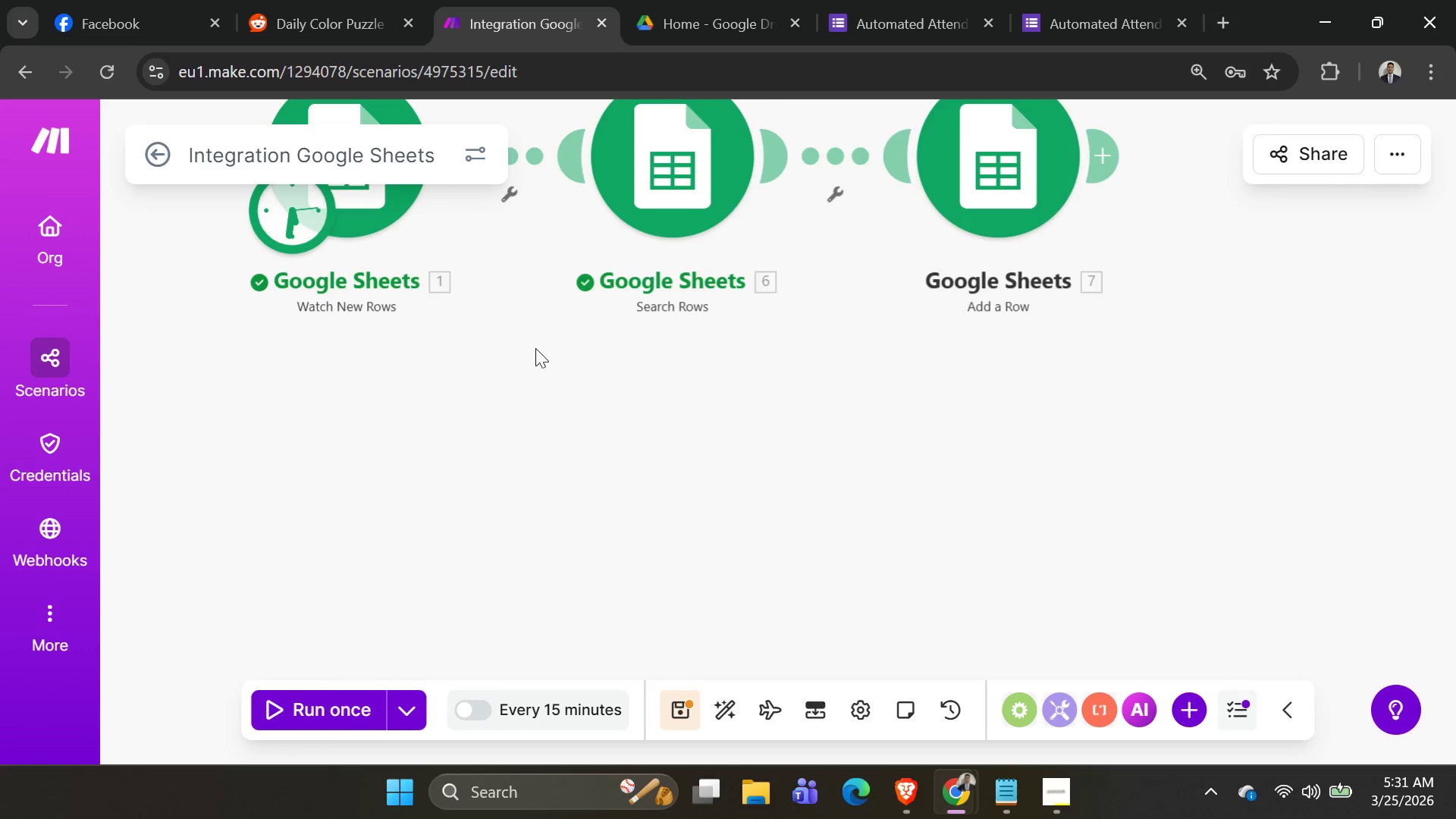 
left_click_drag(start_coordinate=[531, 369], to_coordinate=[538, 330])
 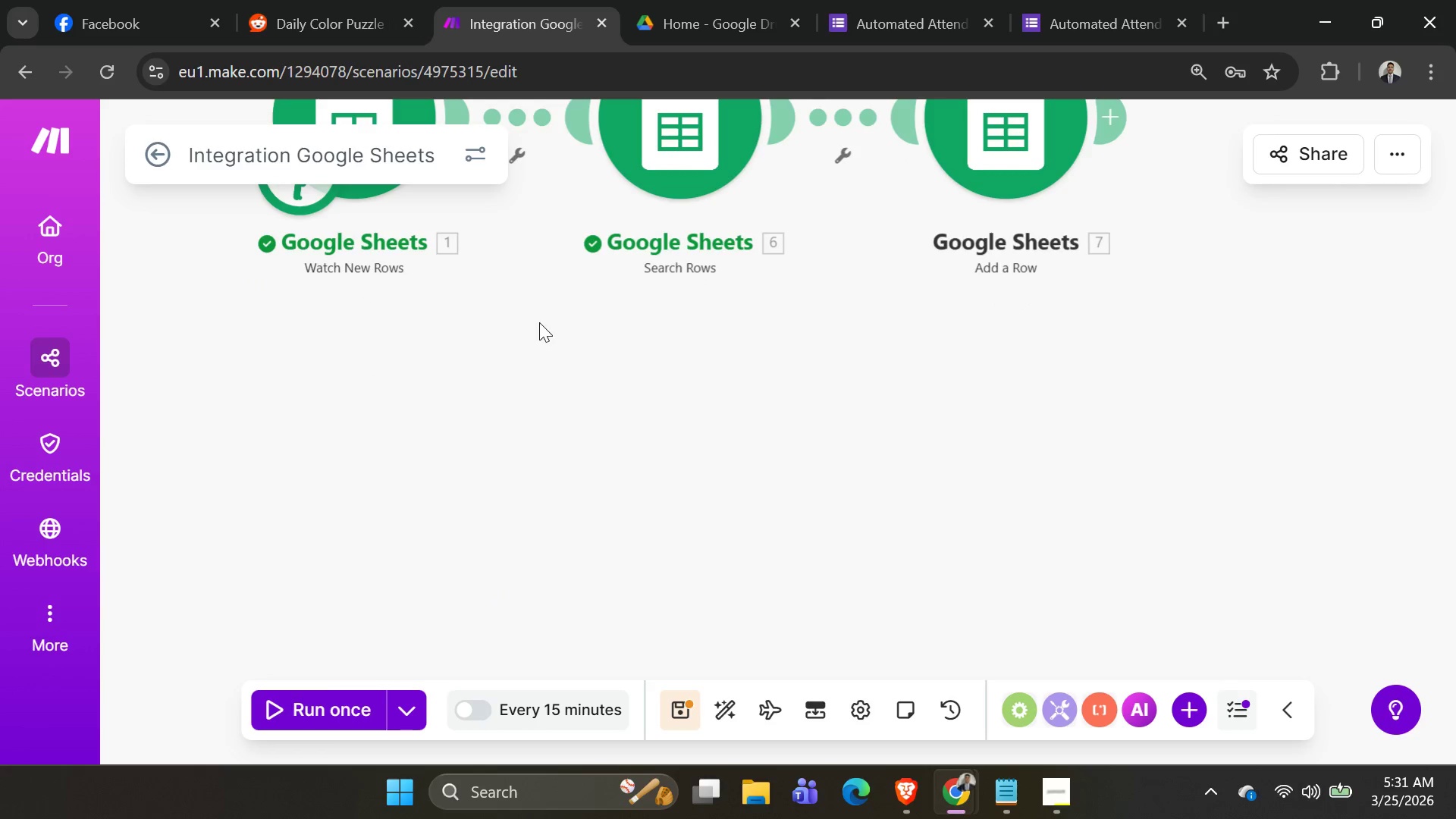 
triple_click([539, 322])
 